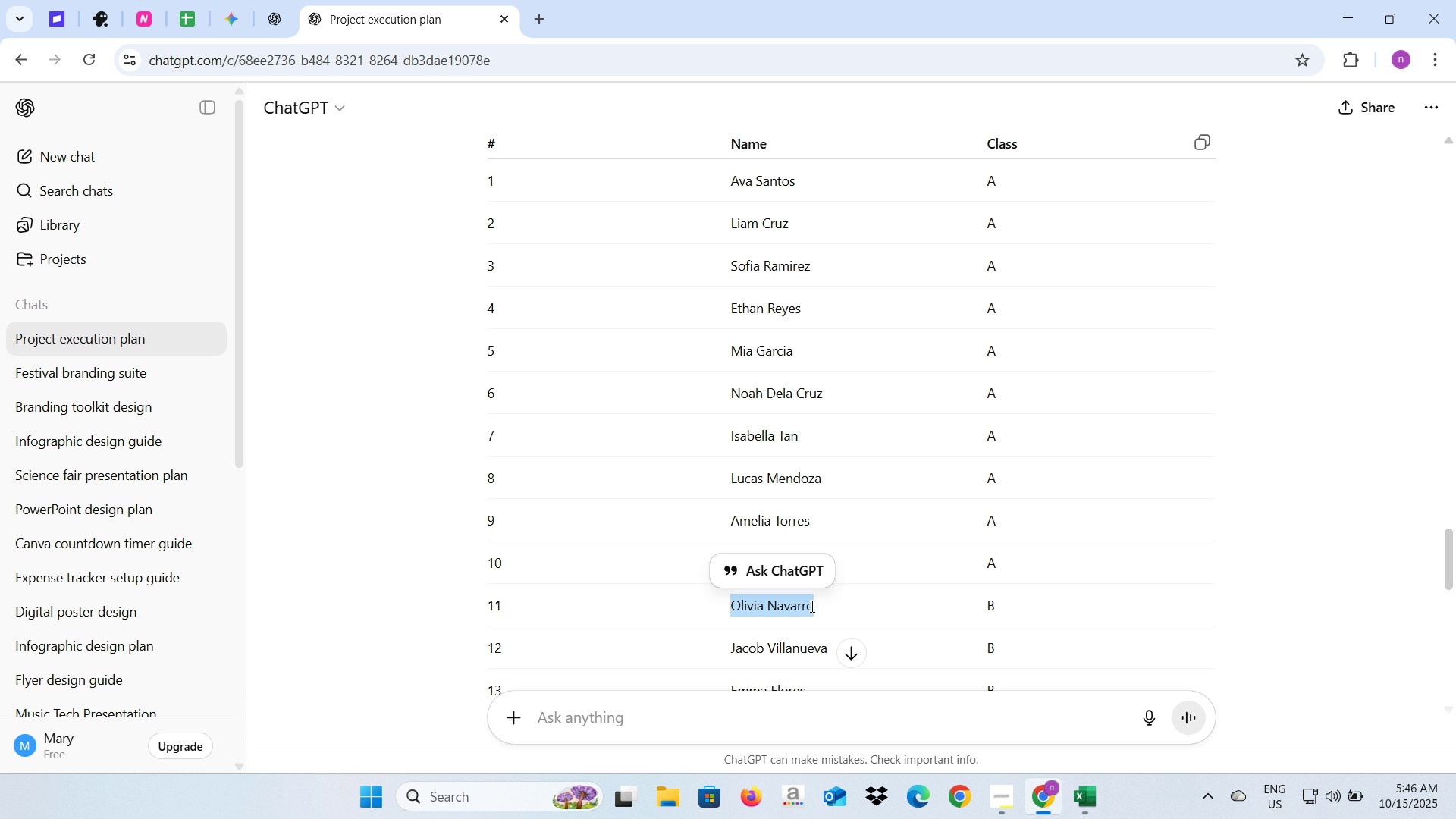 
key(Alt+Tab)
 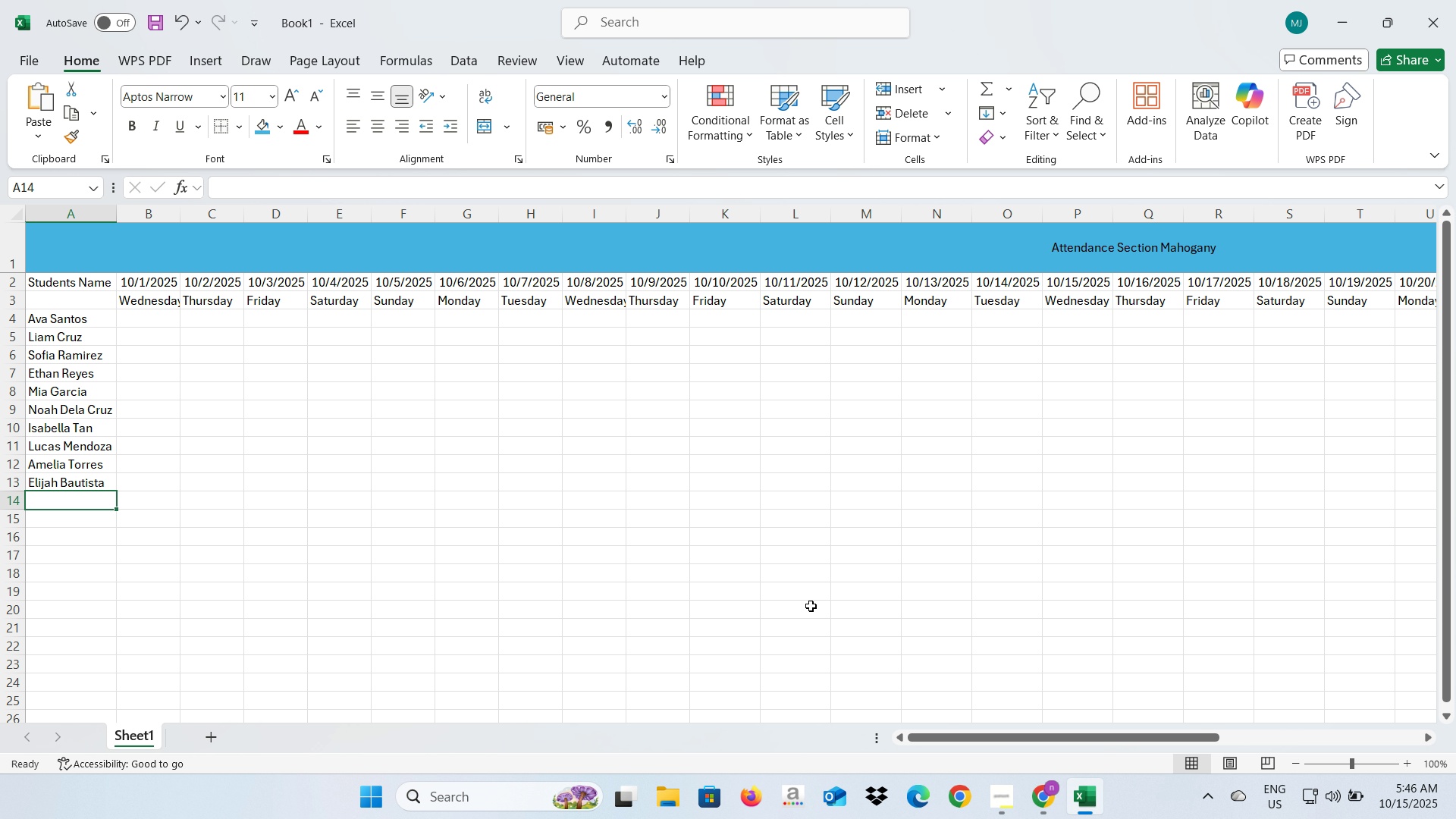 
key(Enter)
 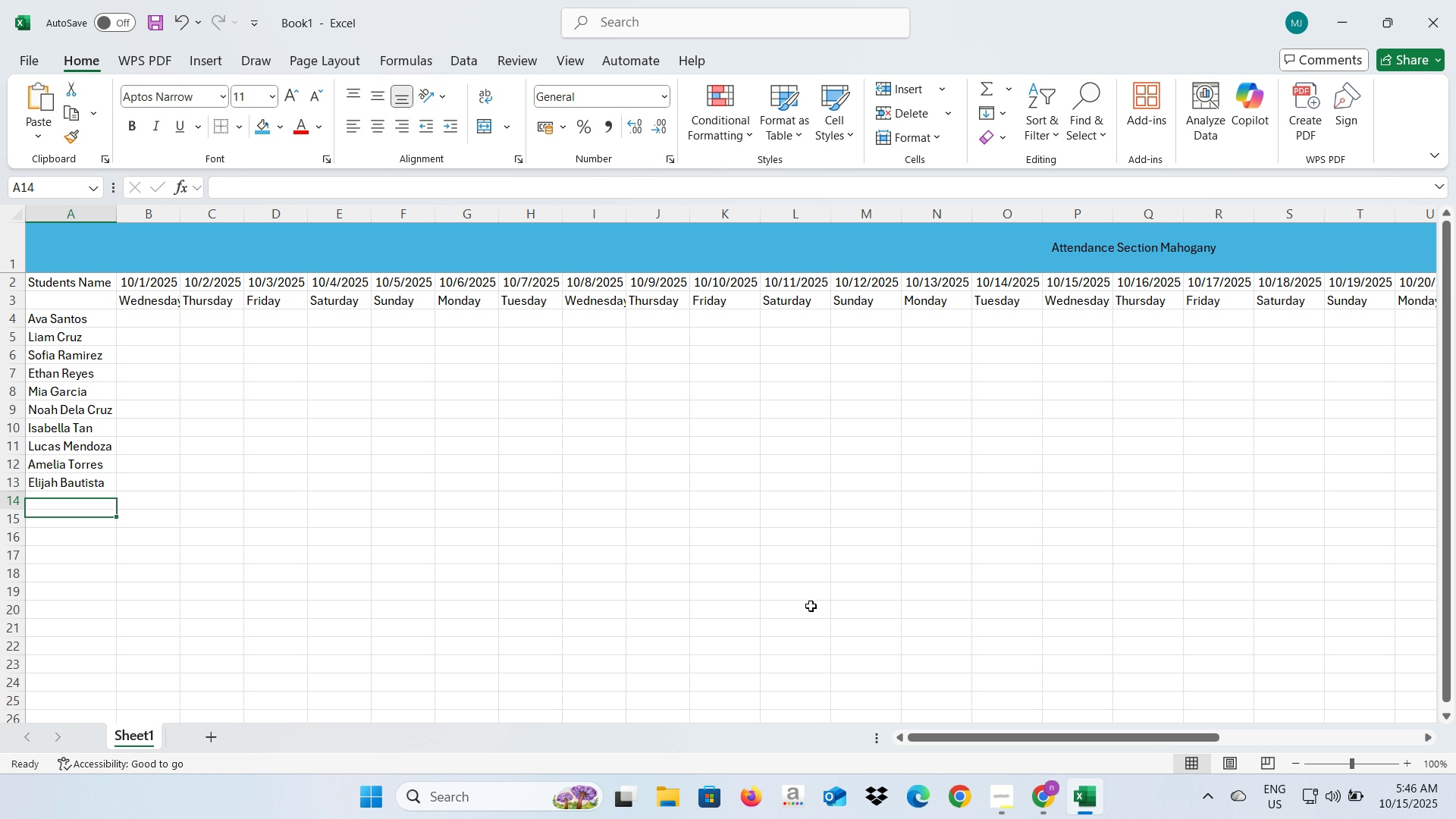 
key(ArrowUp)
 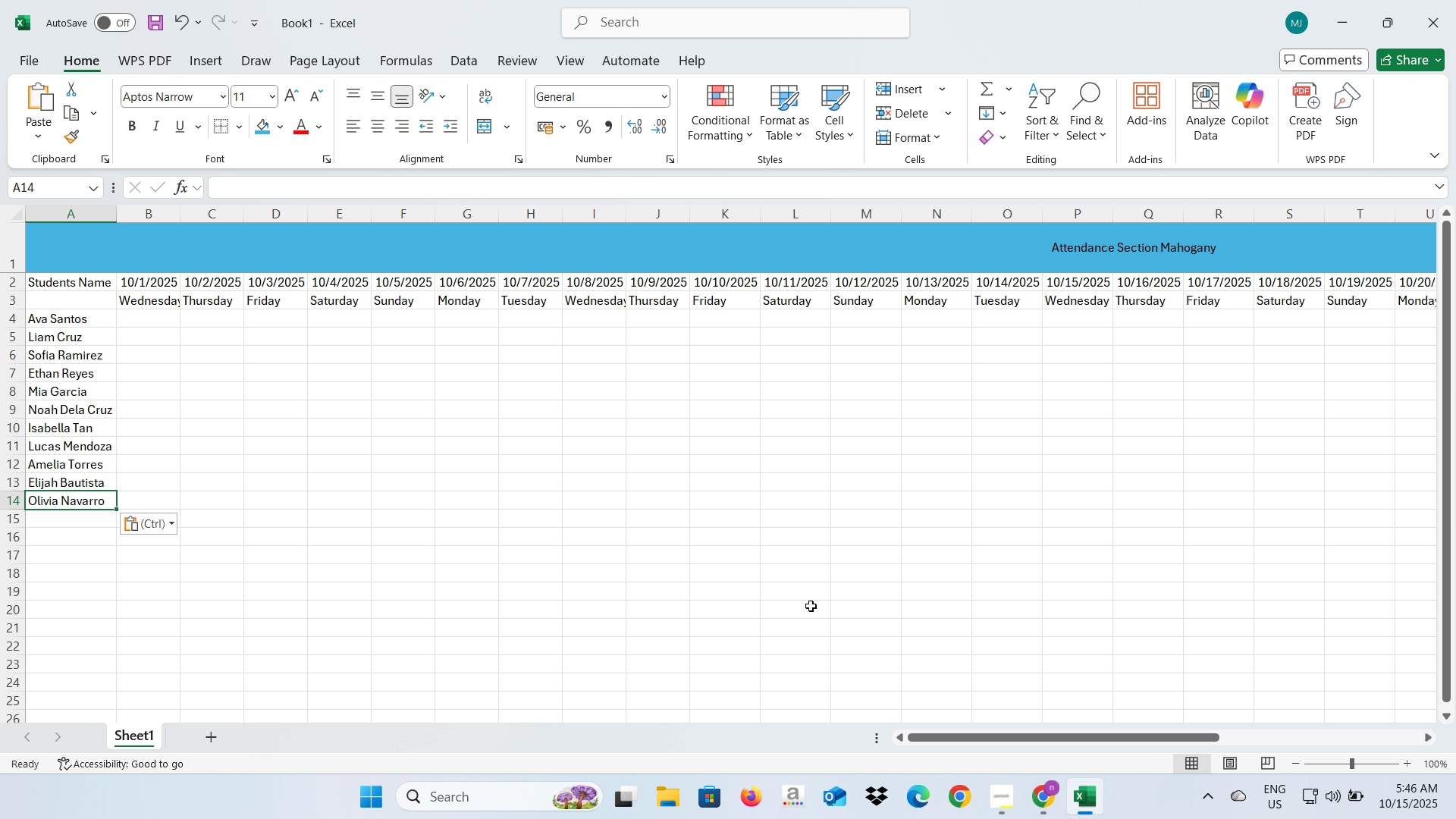 
key(Control+ControlLeft)
 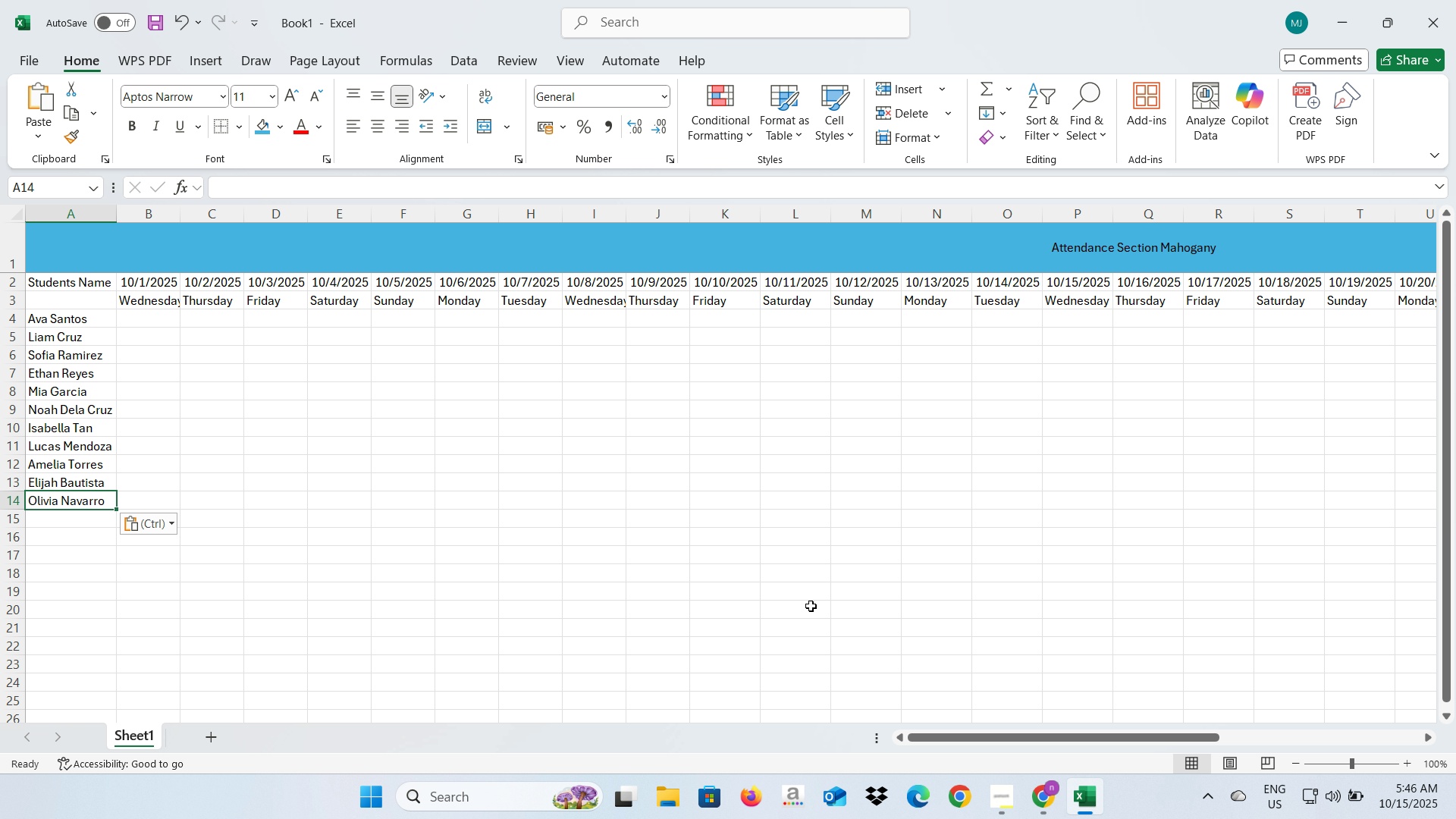 
key(Control+V)
 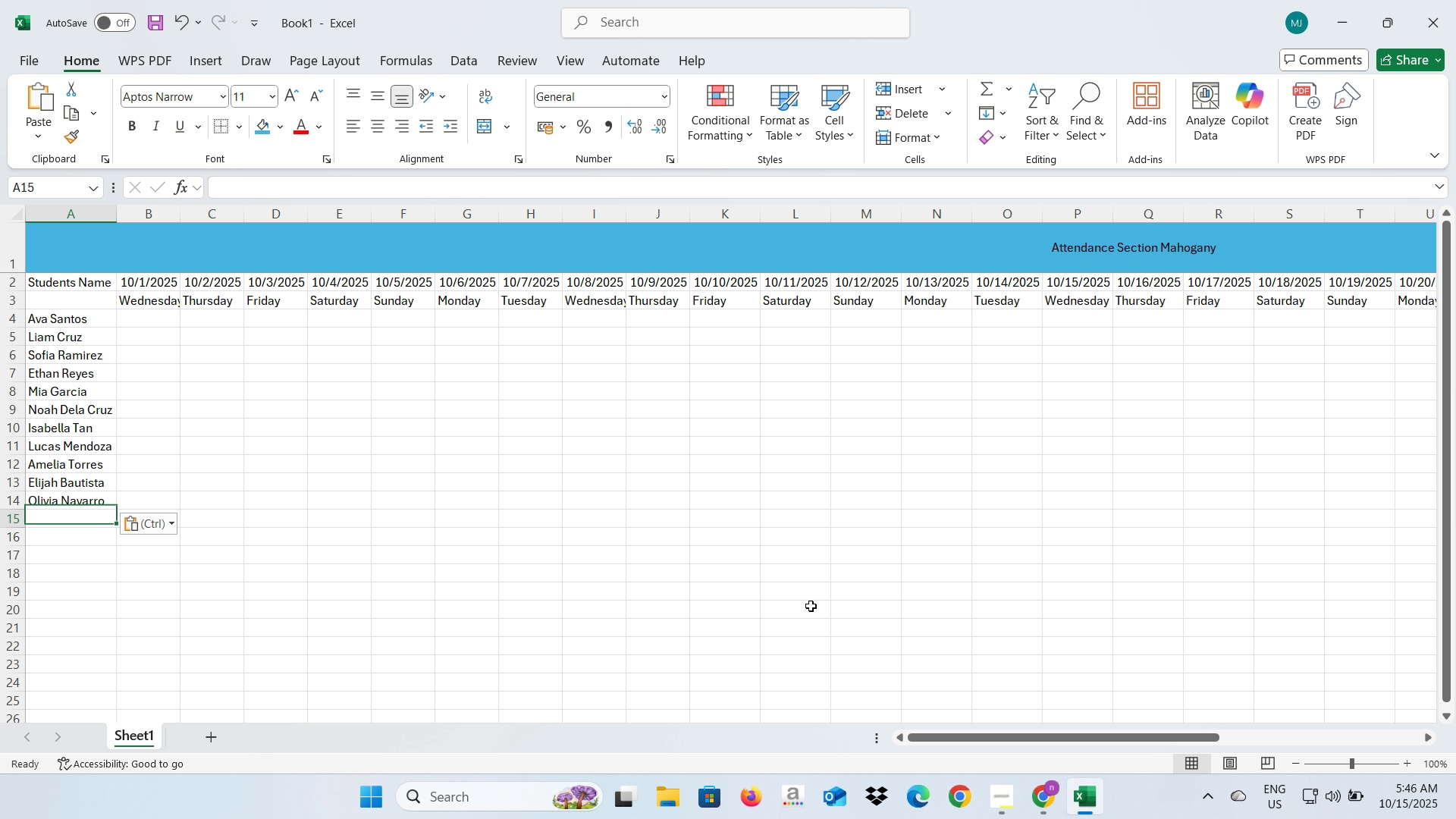 
key(Enter)
 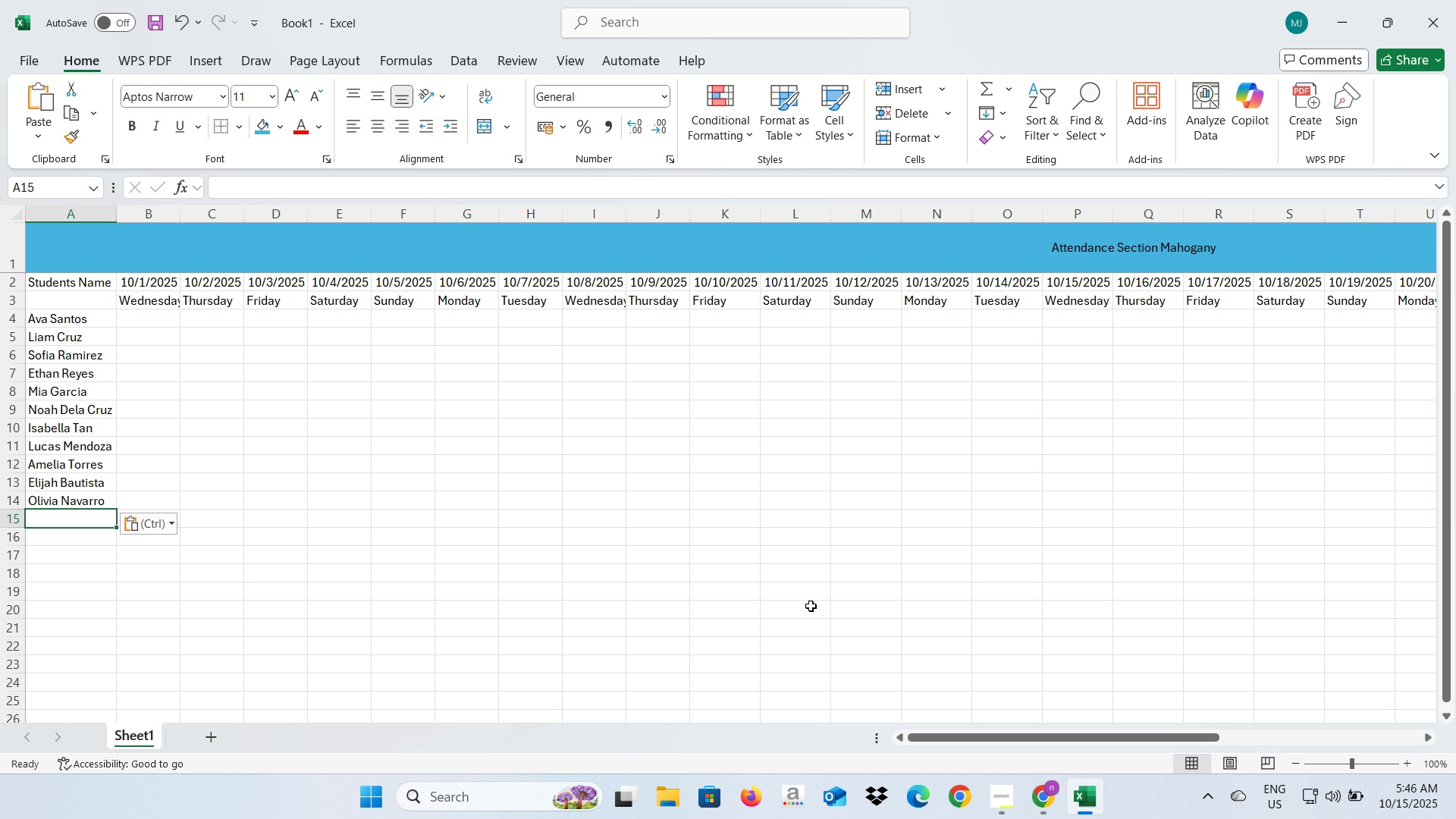 
key(Alt+AltLeft)
 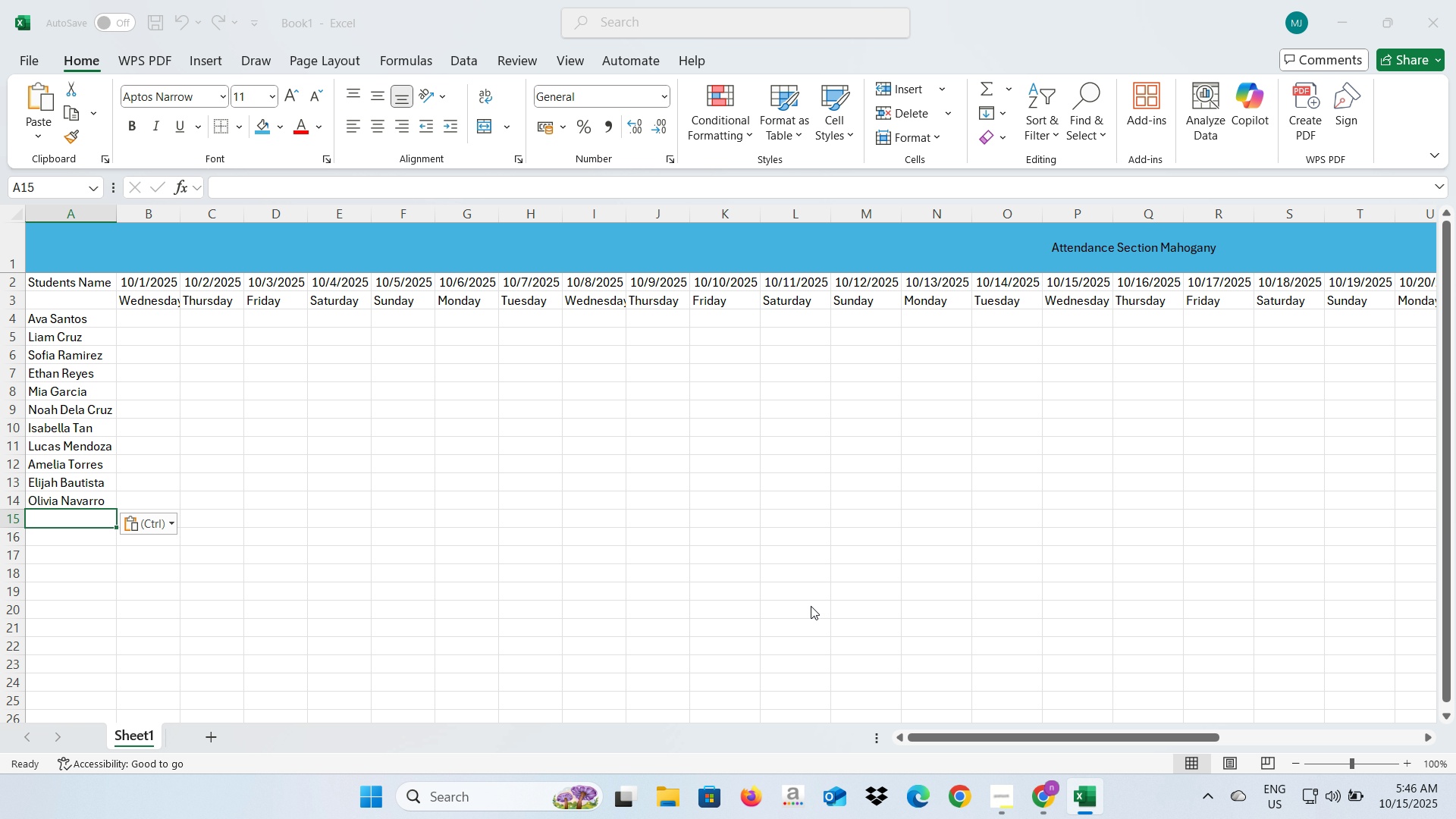 
key(Alt+Tab)
 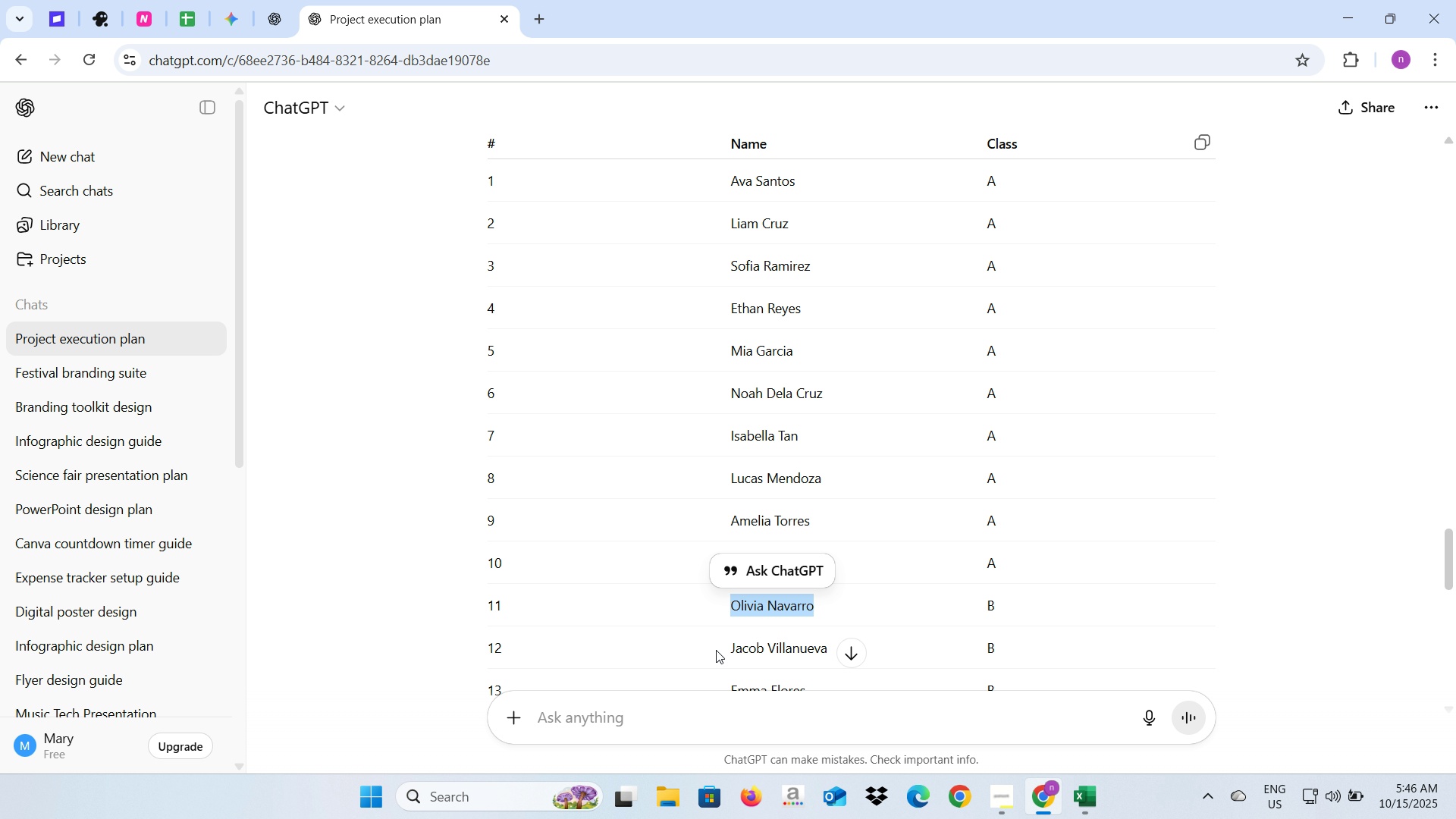 
left_click_drag(start_coordinate=[730, 648], to_coordinate=[825, 648])
 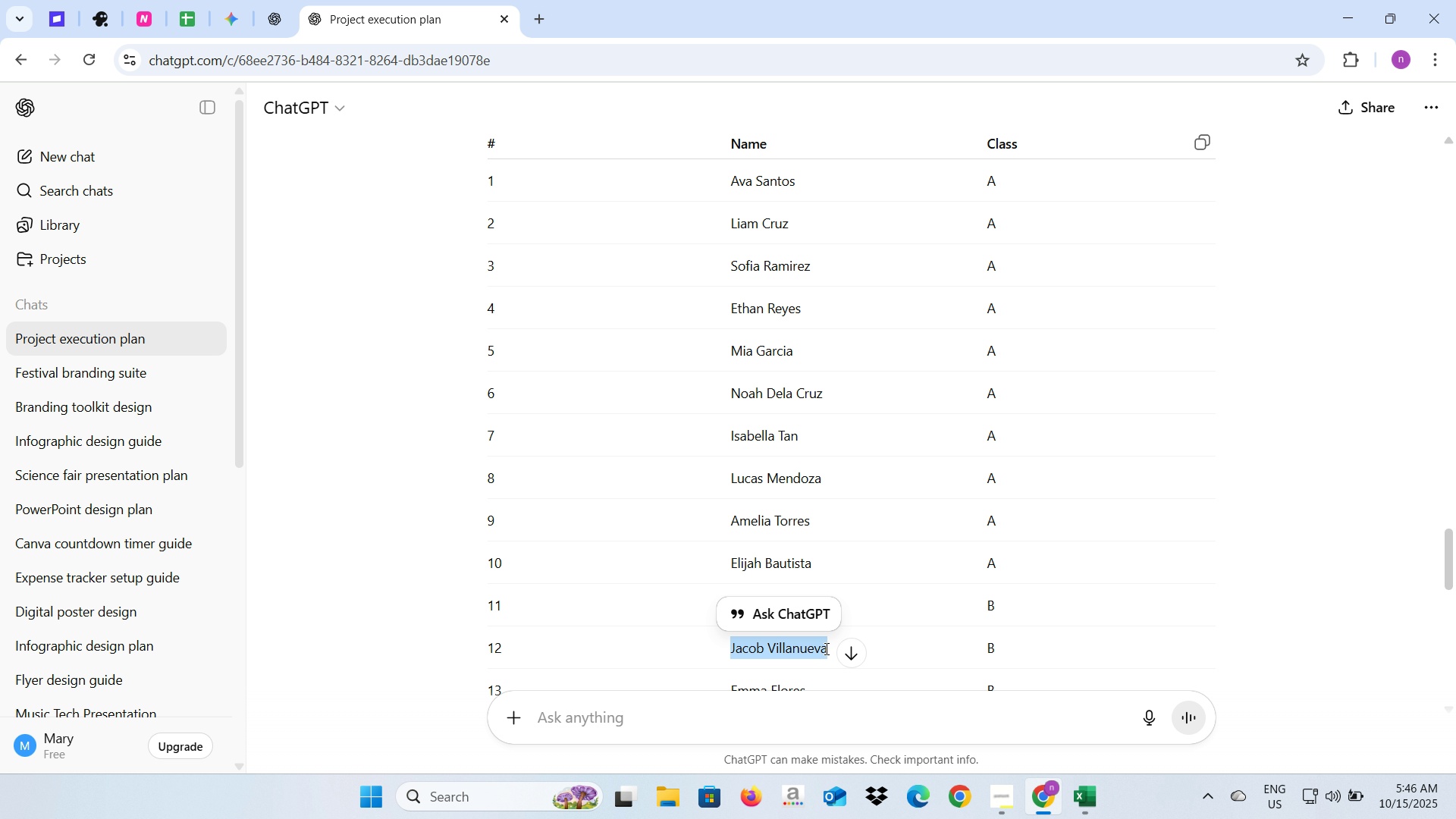 
key(Control+C)
 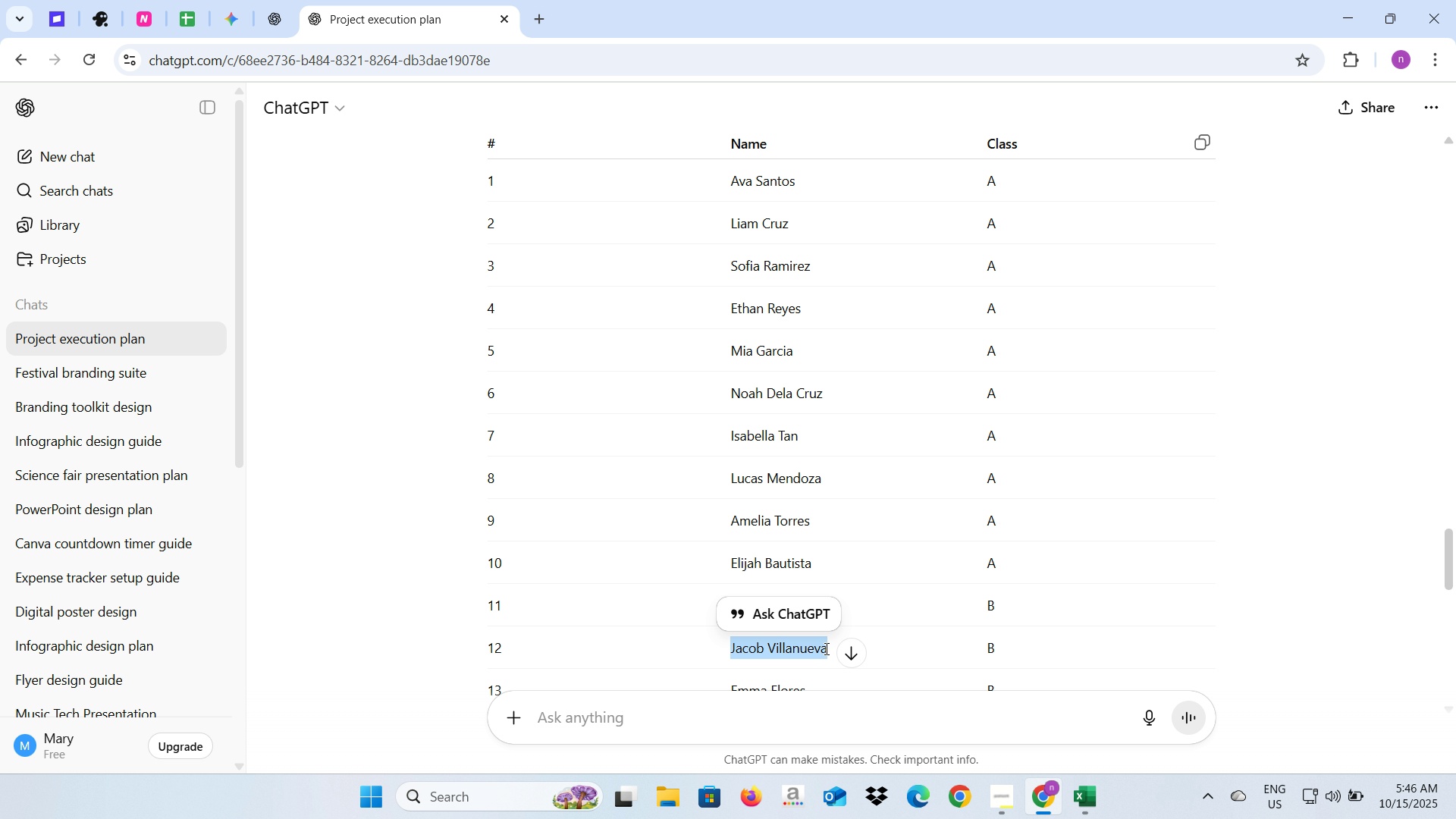 
key(Alt+AltLeft)
 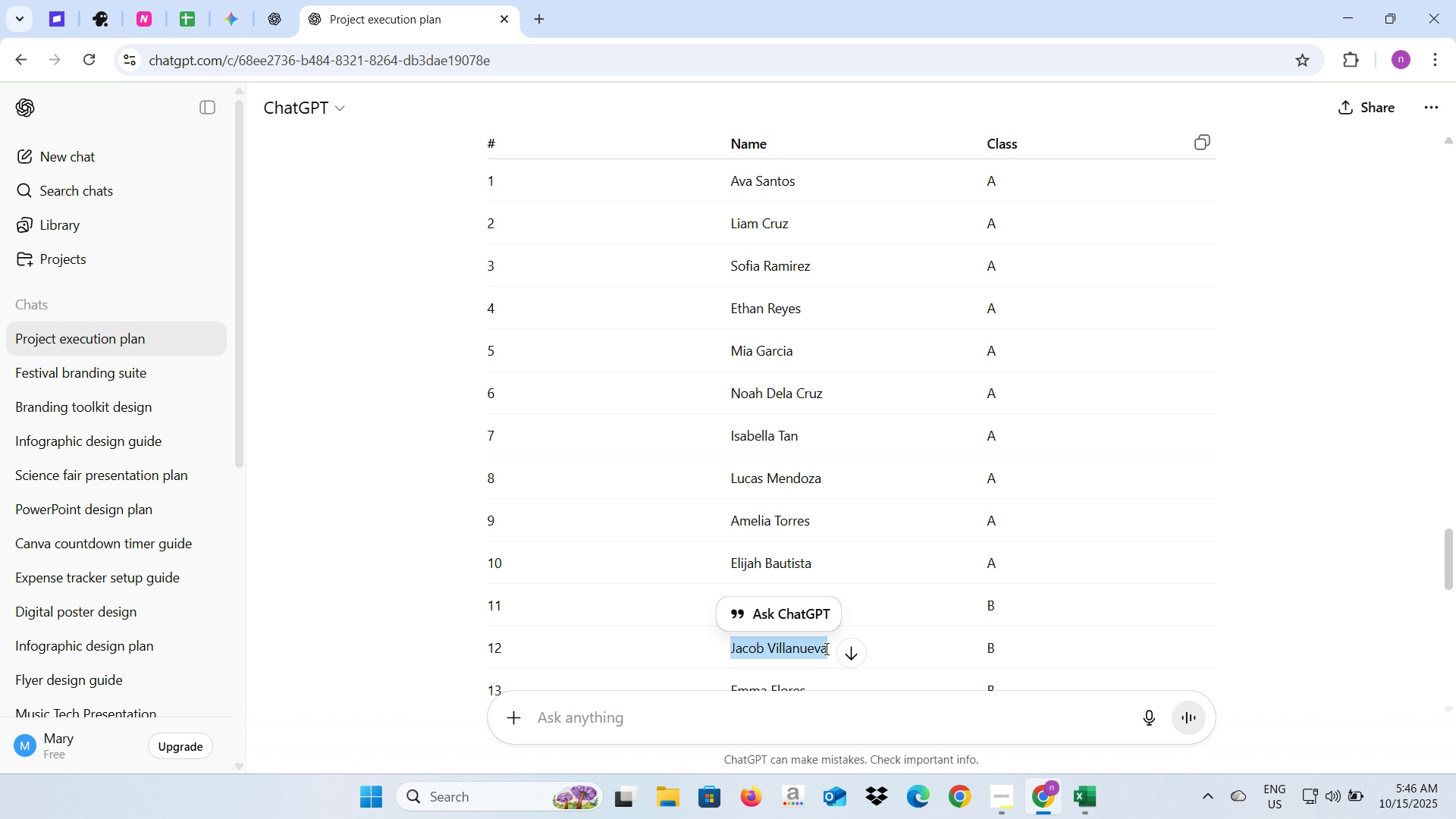 
key(Alt+Tab)
 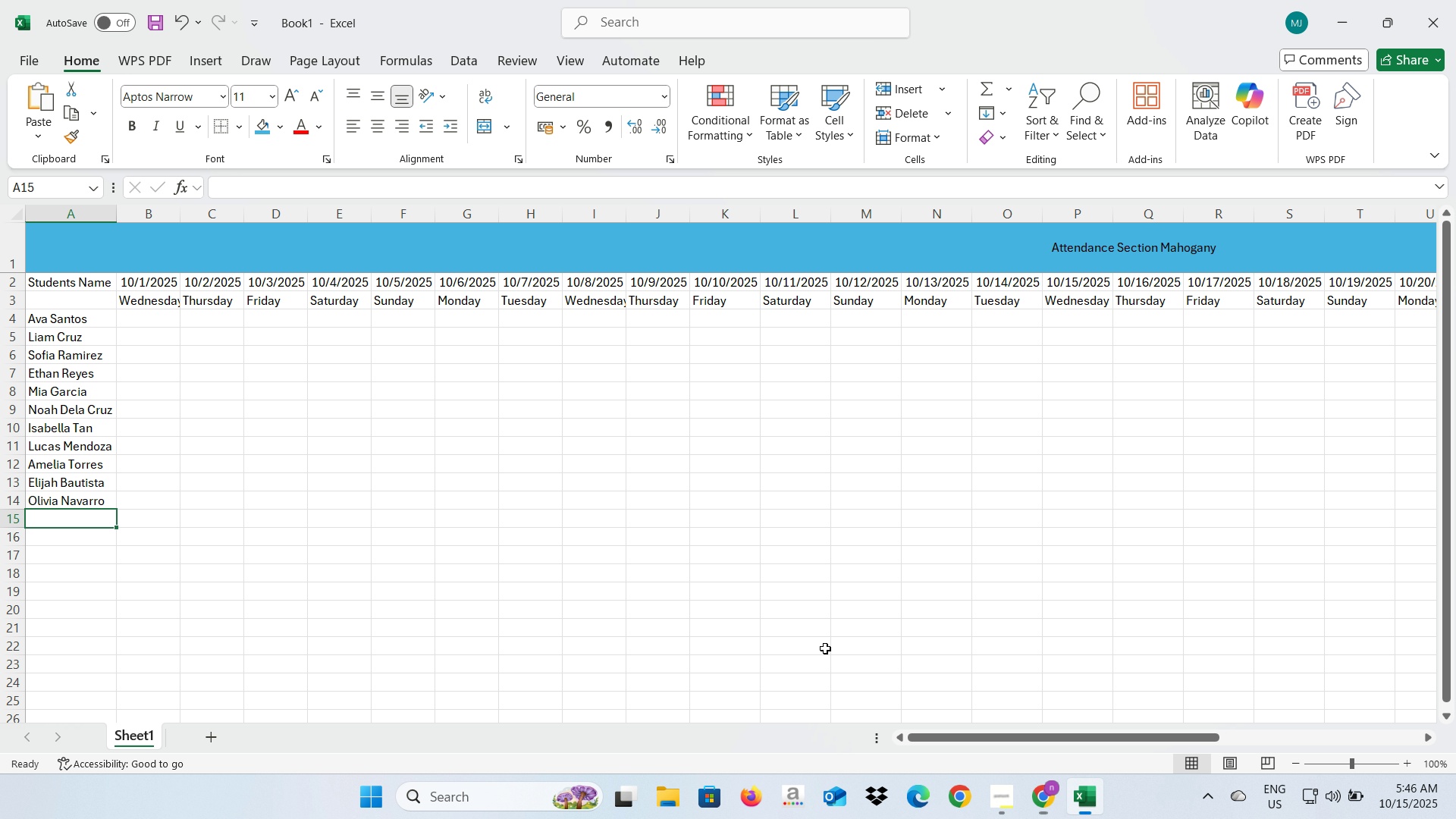 
key(Control+V)
 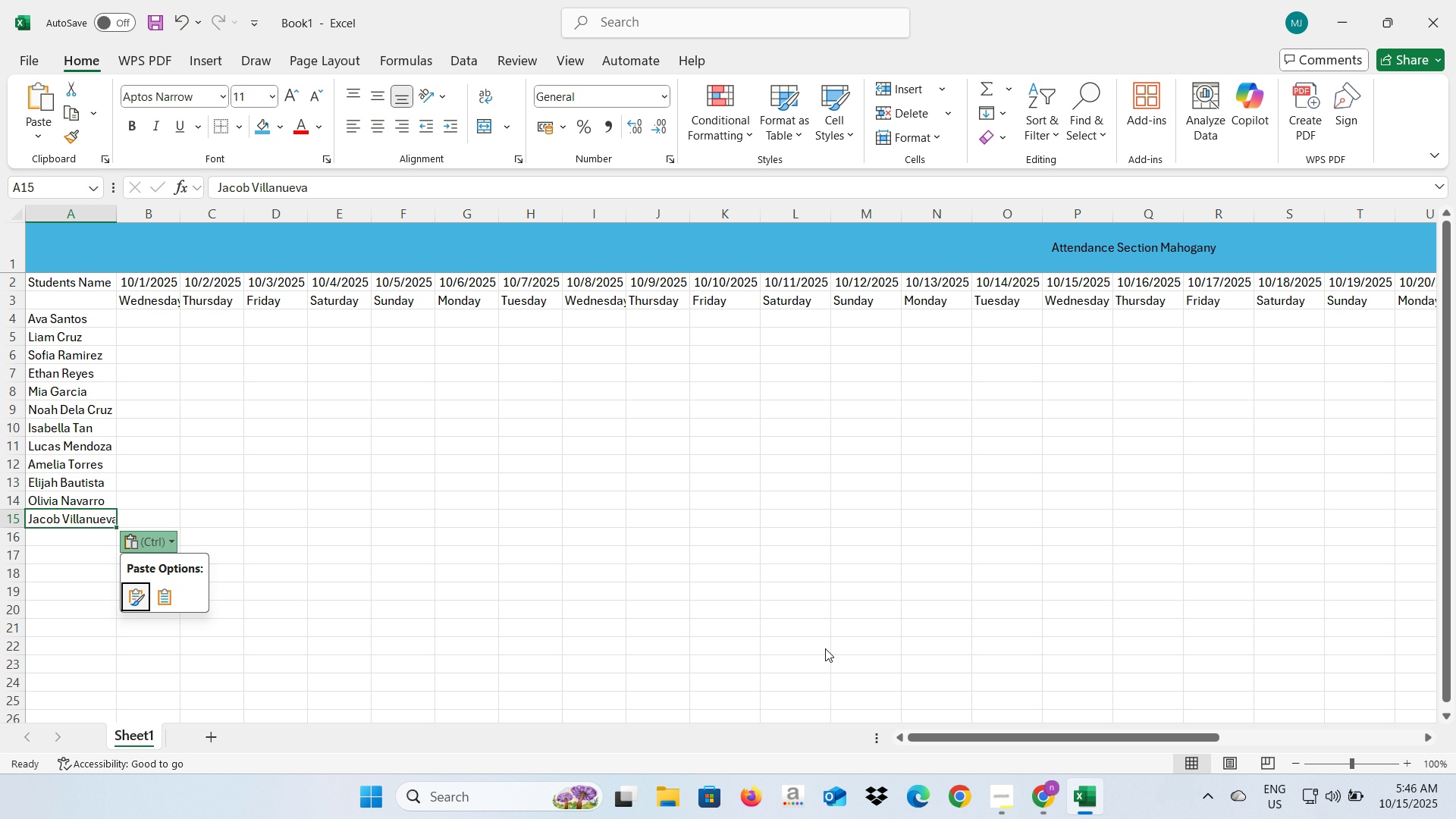 
key(Enter)
 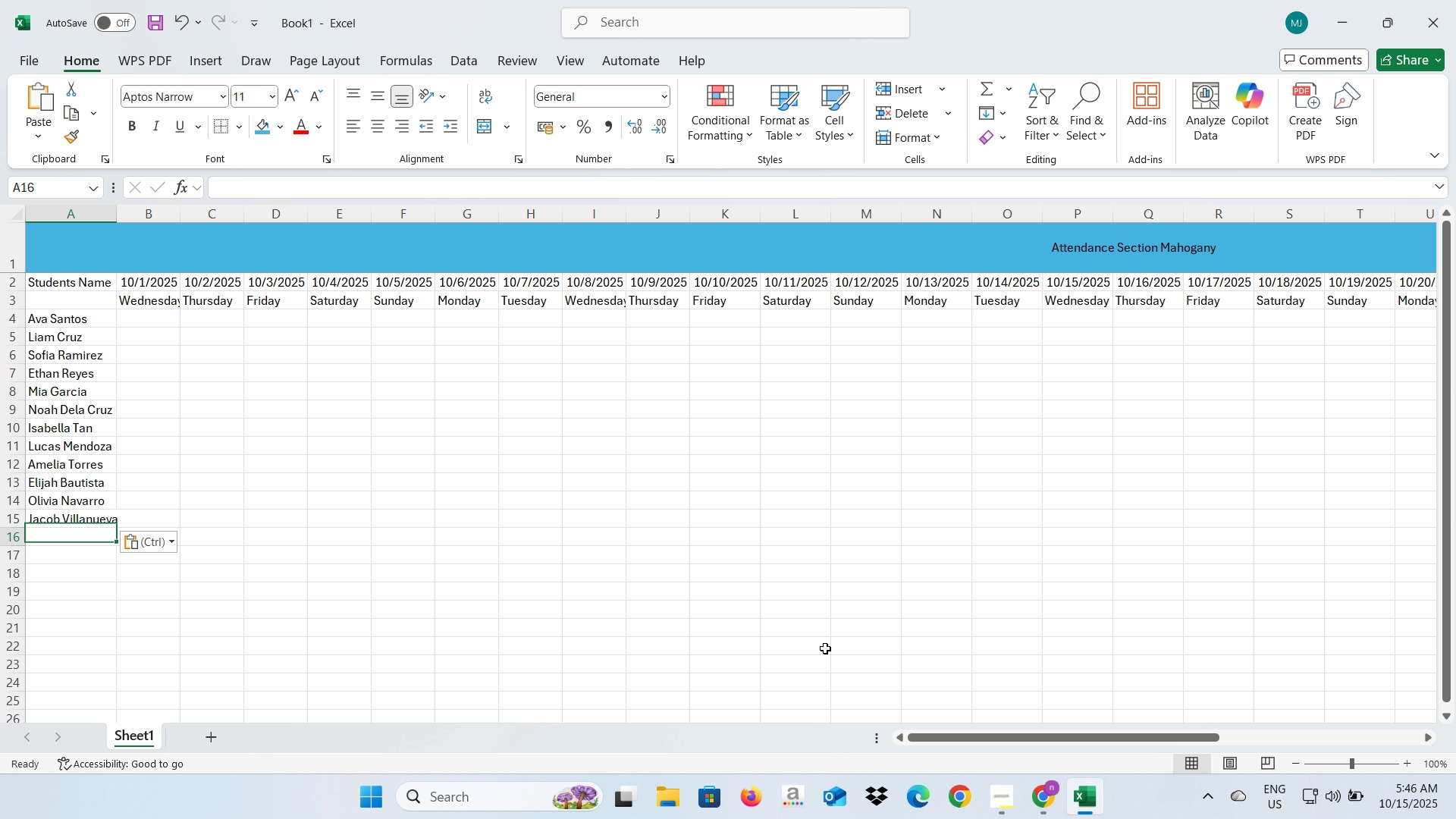 
key(Enter)
 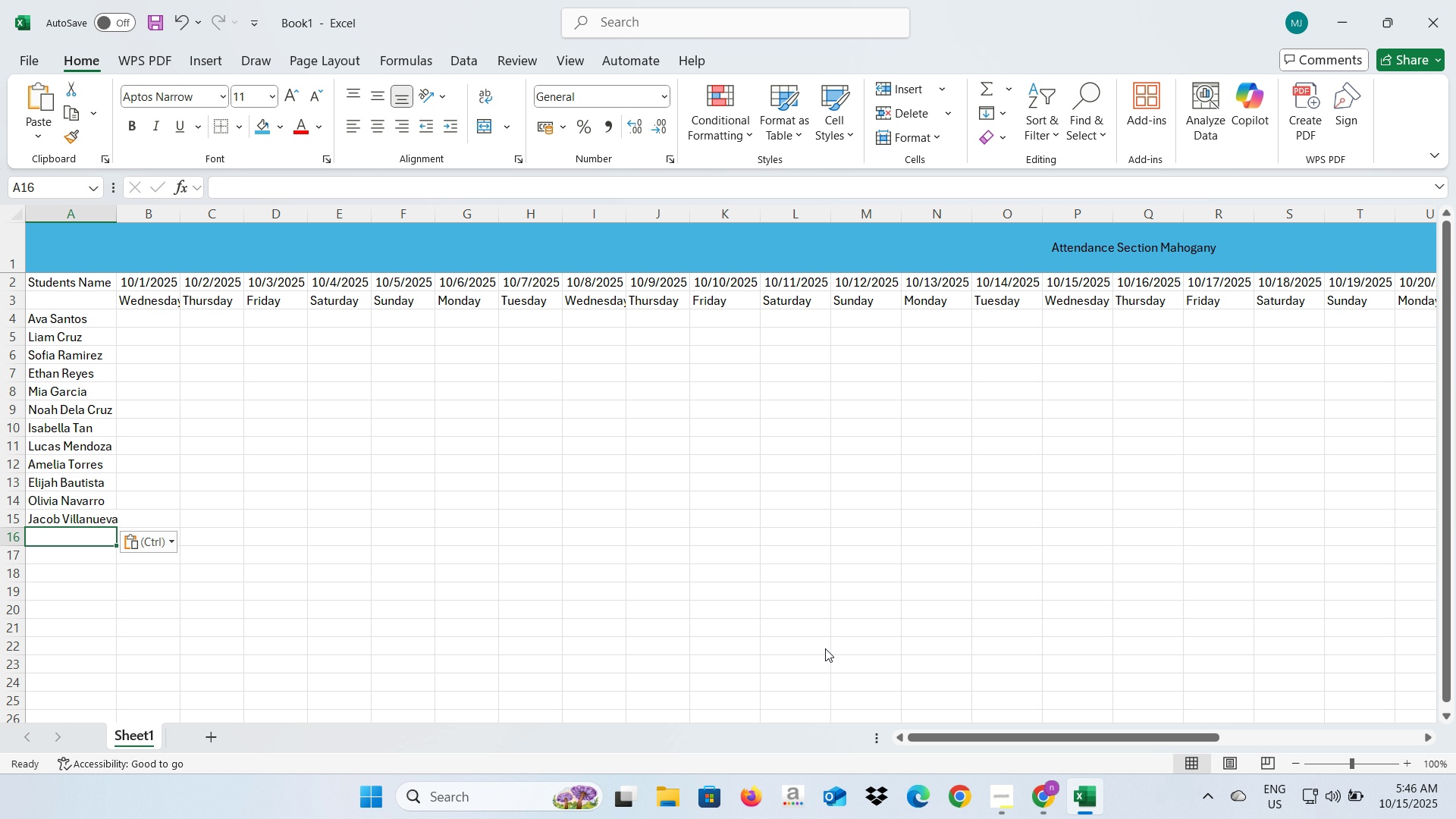 
key(Alt+AltLeft)
 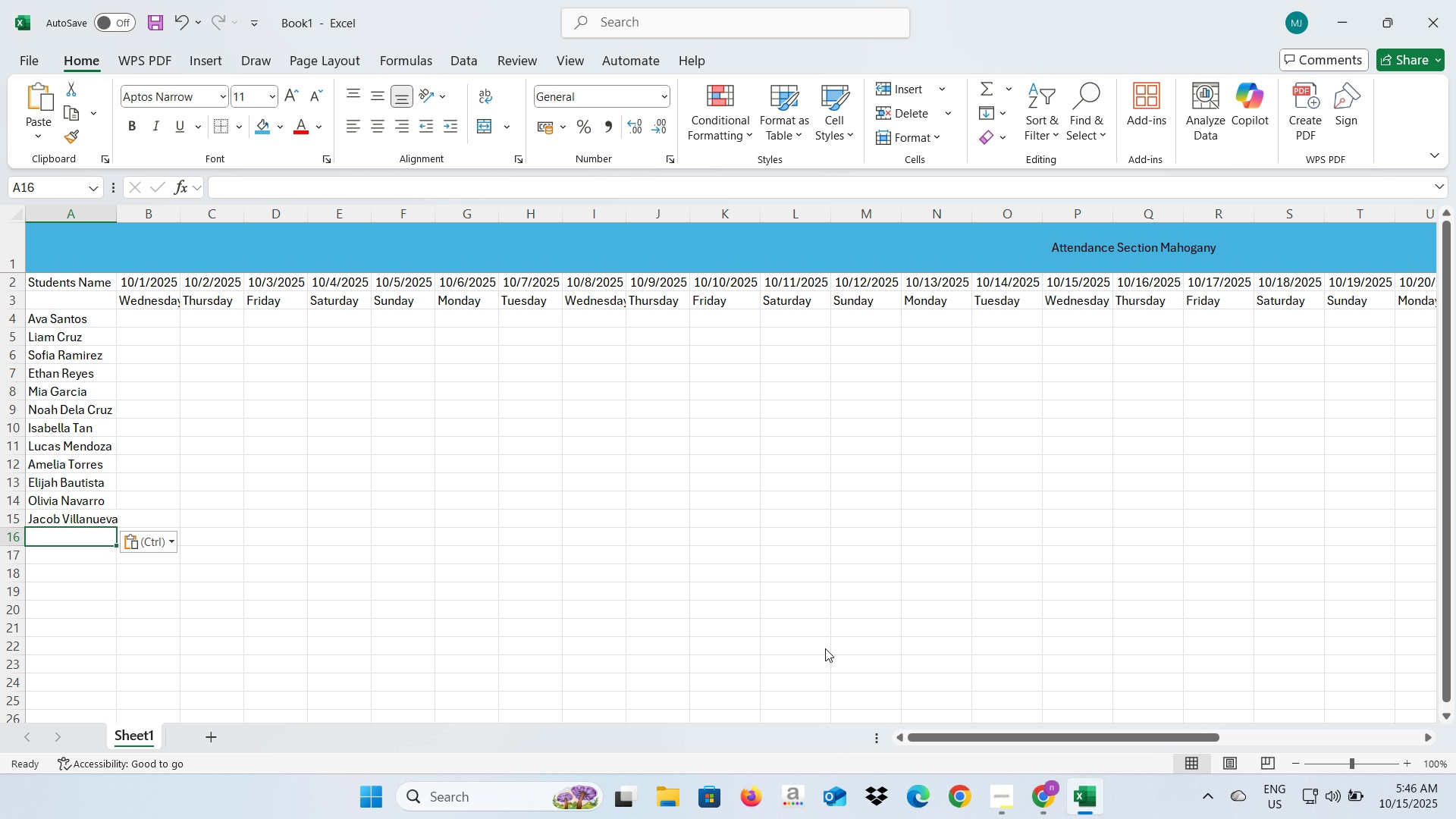 
key(Alt+Tab)
 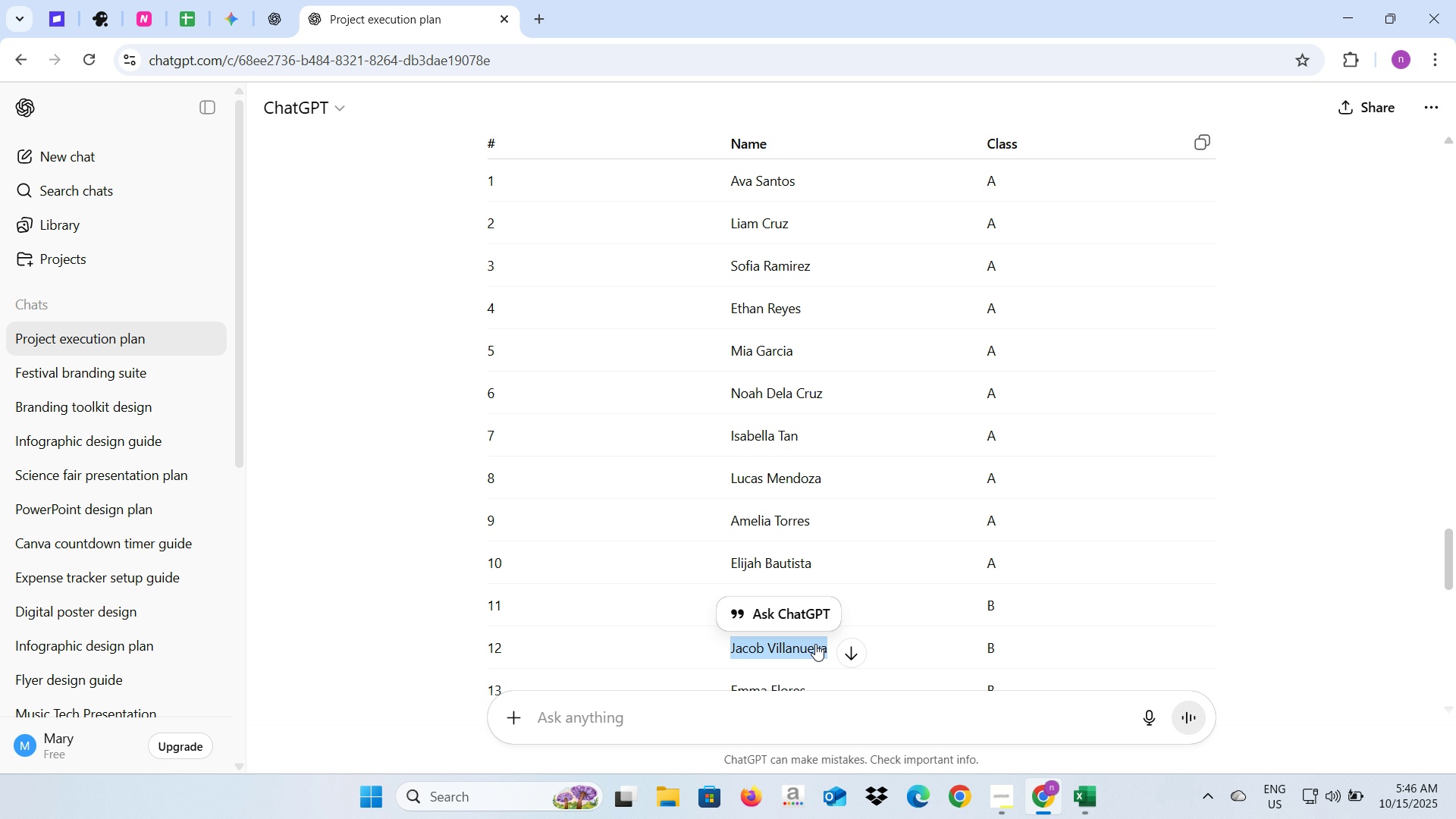 
scroll: coordinate [767, 497], scroll_direction: down, amount: 4.0
 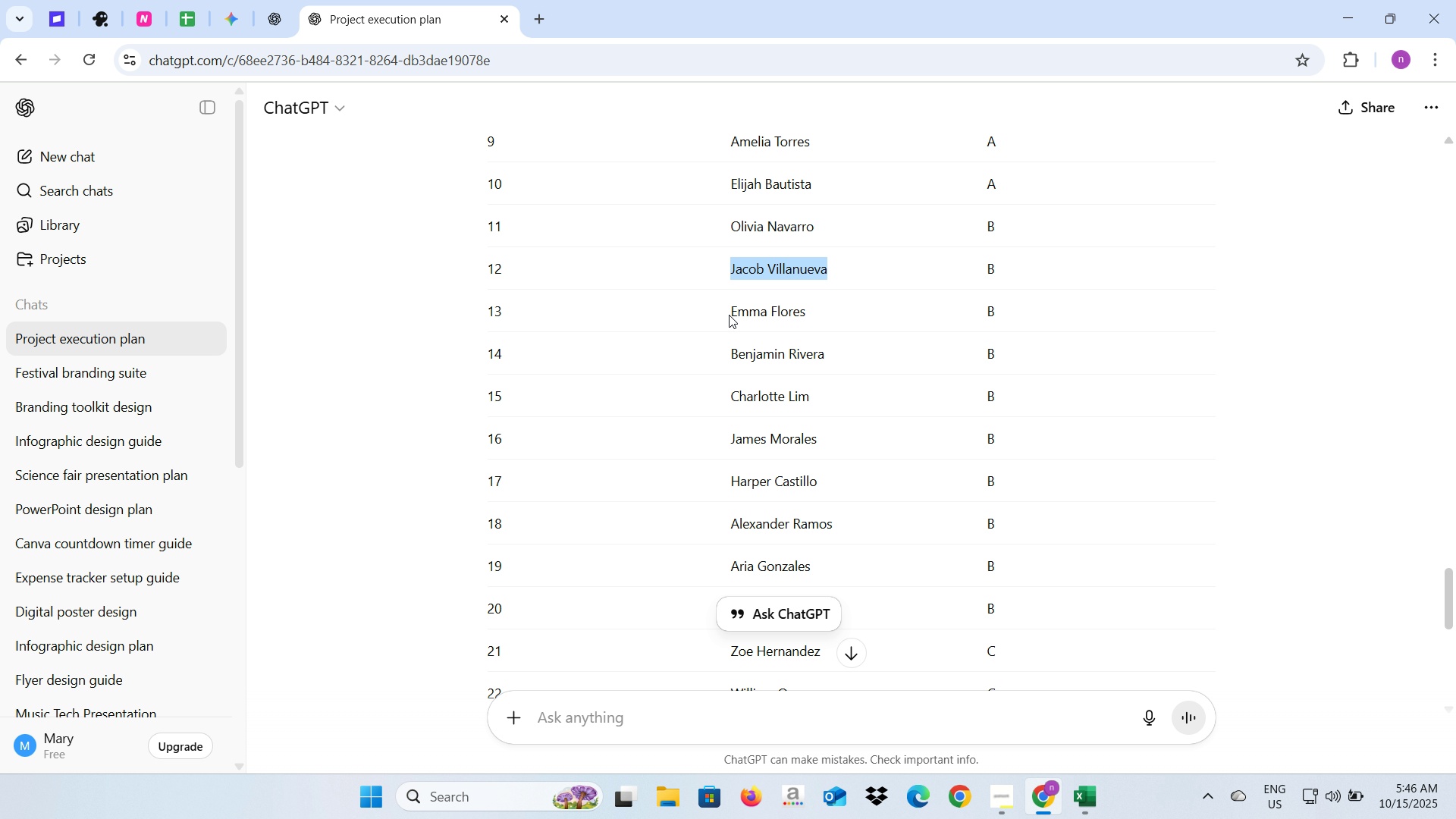 
left_click_drag(start_coordinate=[727, 314], to_coordinate=[805, 311])
 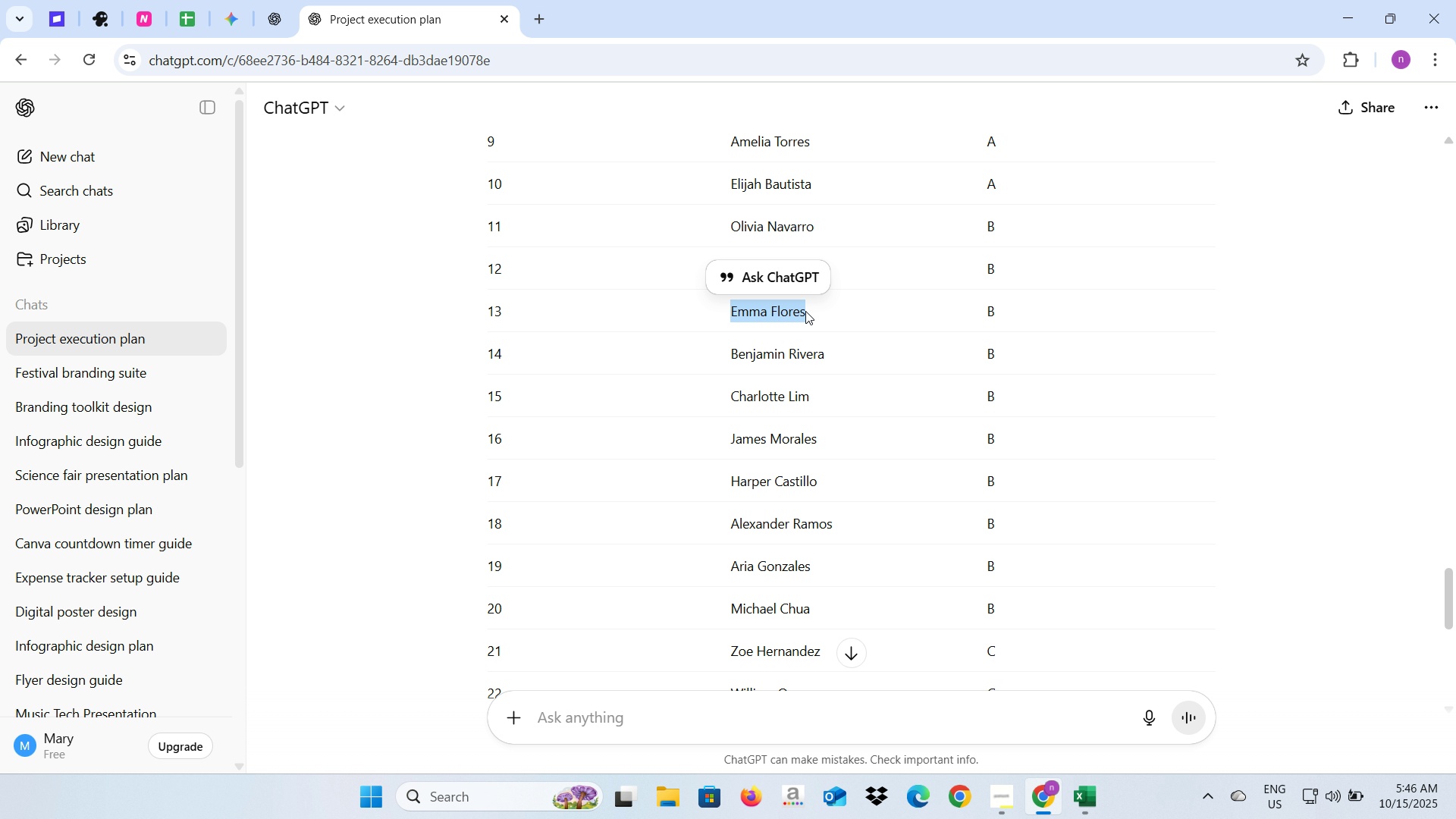 
key(Control+C)
 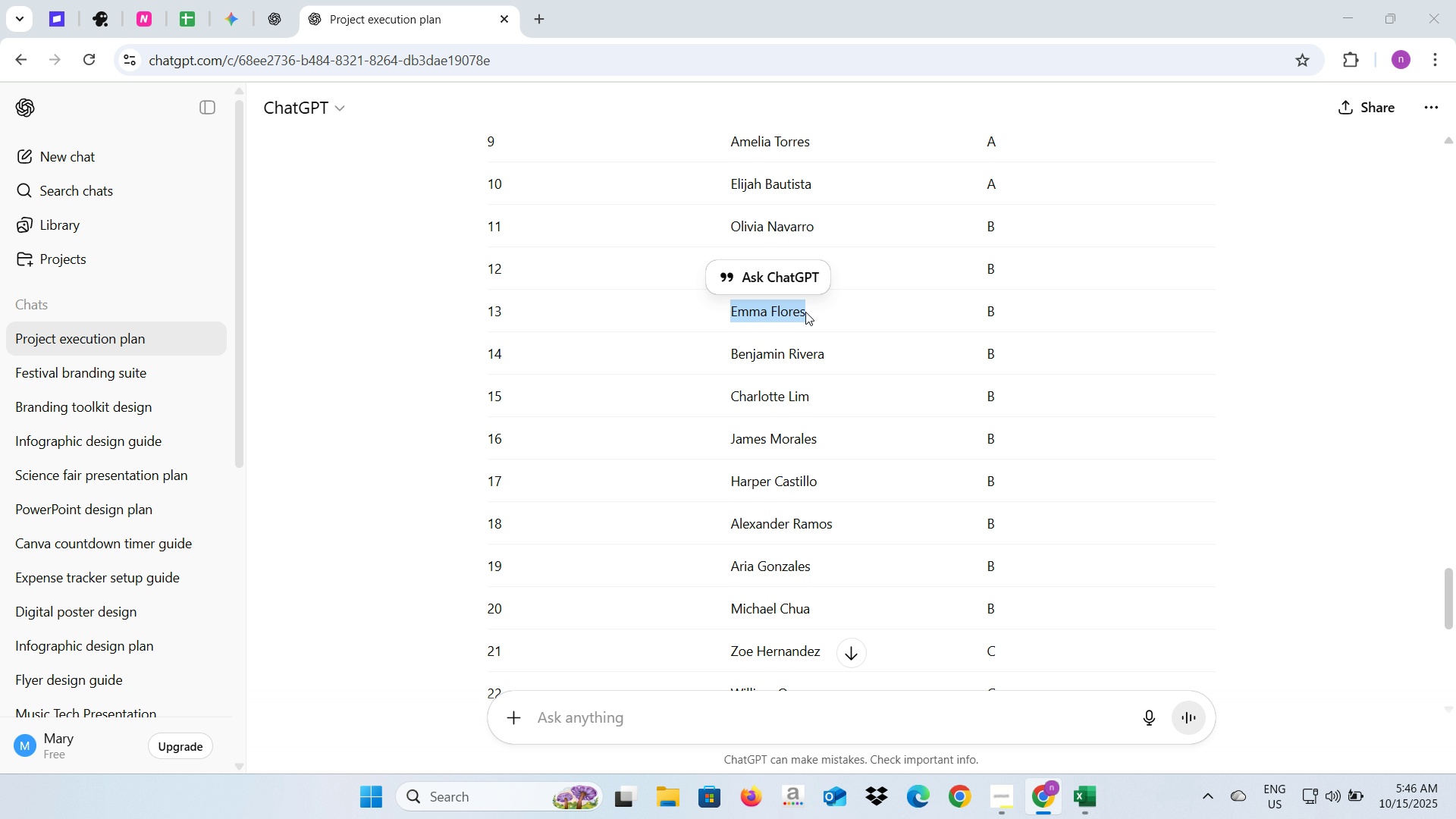 
key(Alt+AltLeft)
 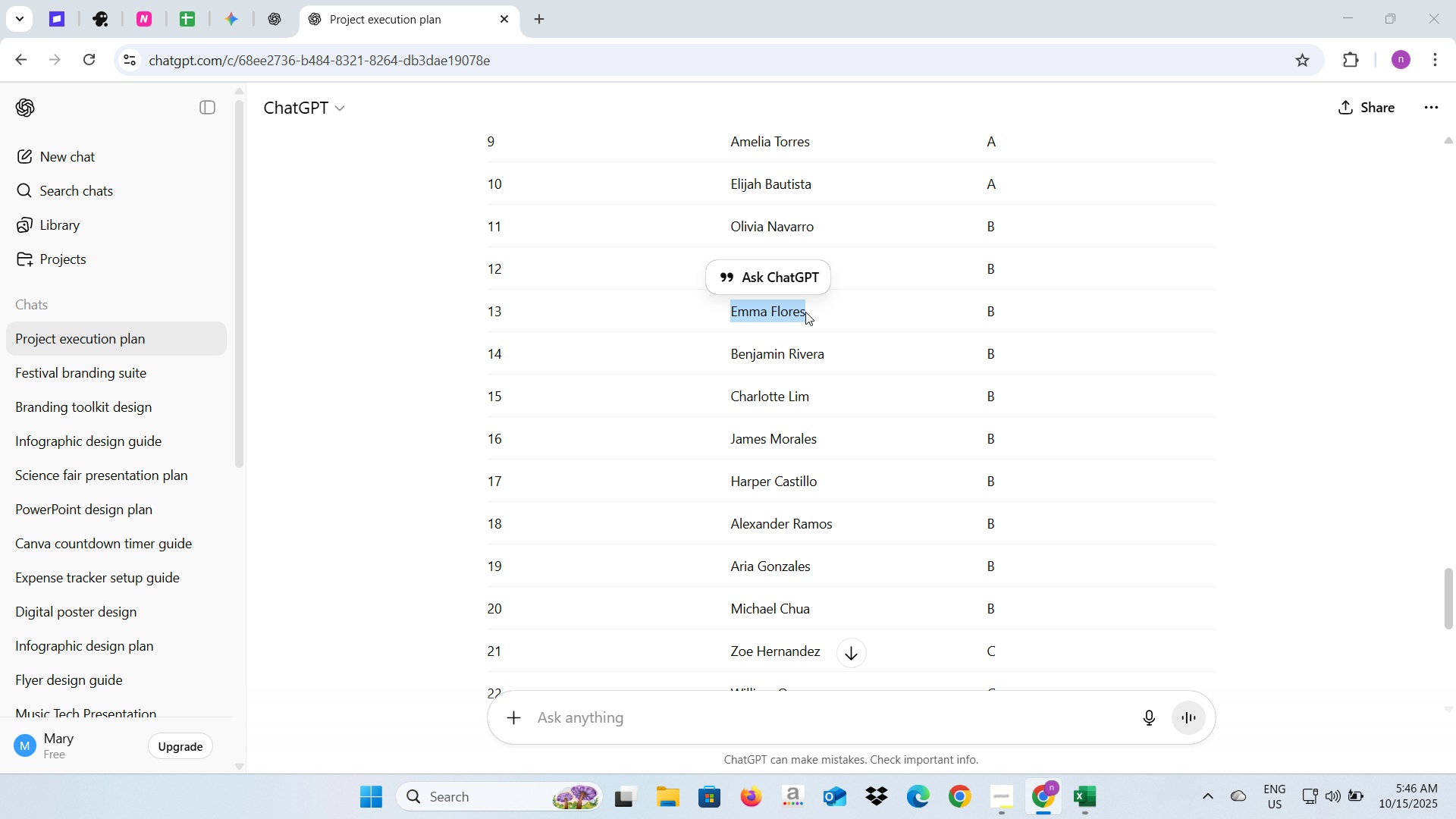 
key(Alt+Tab)
 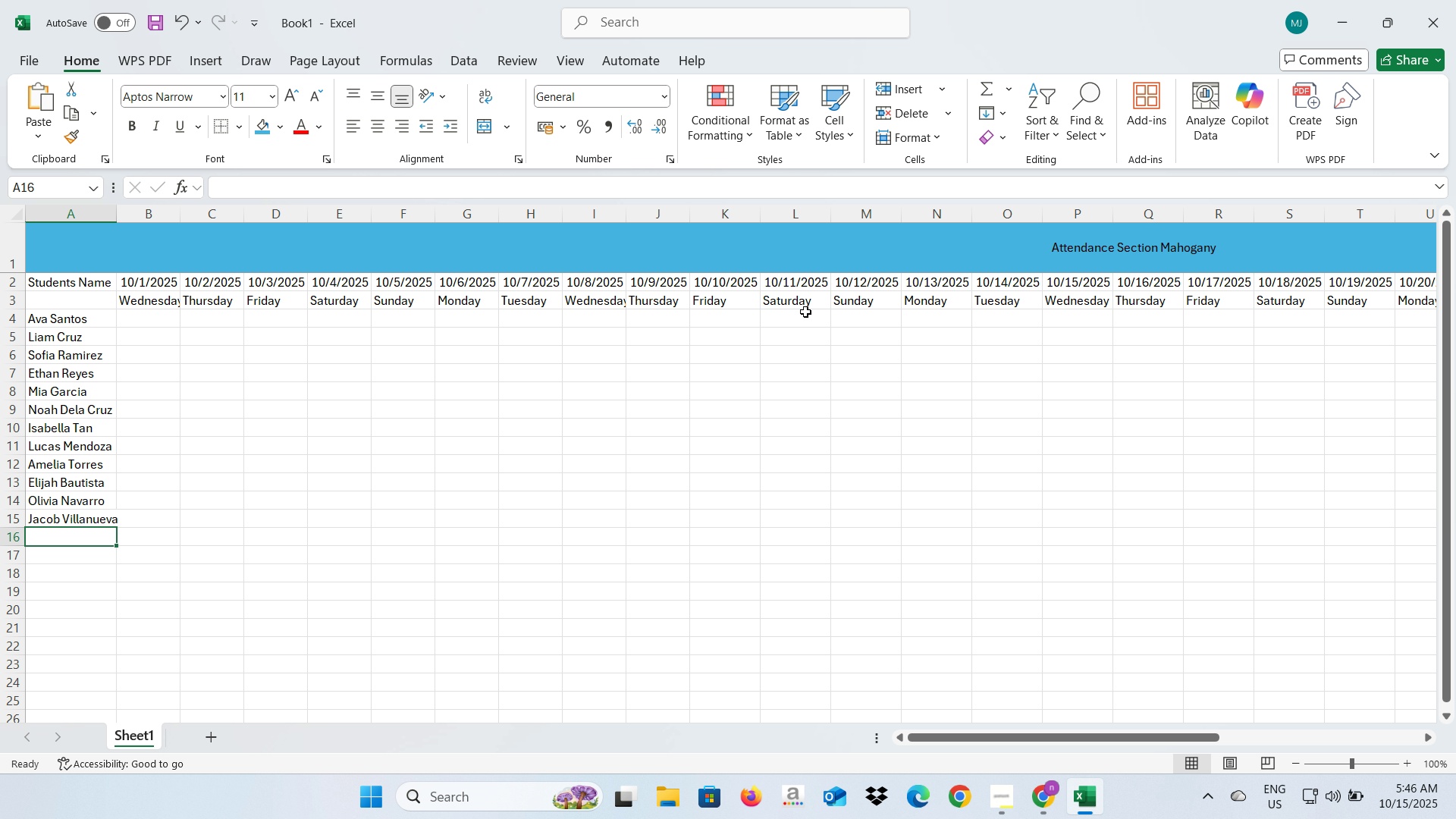 
key(Control+V)
 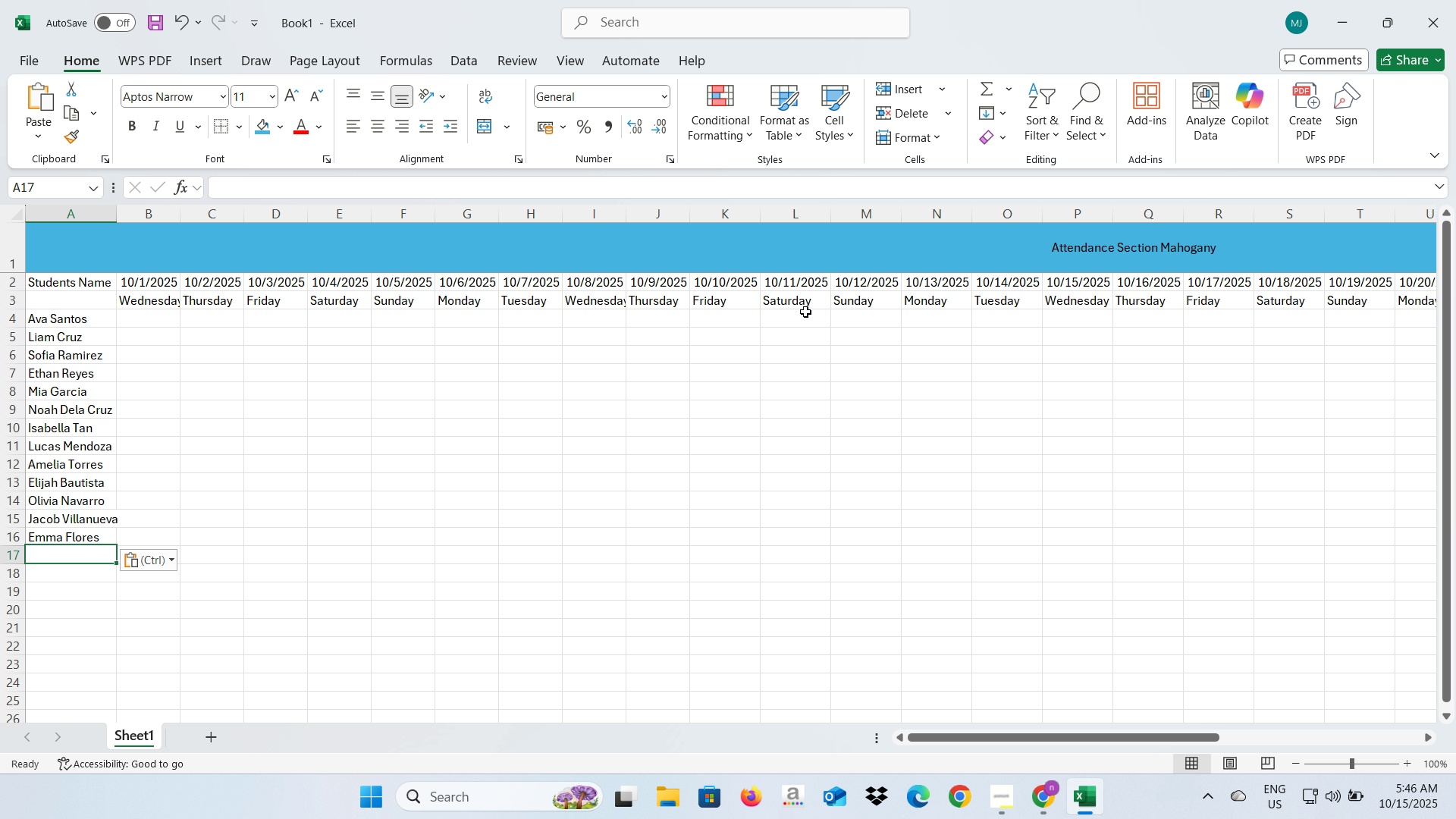 
key(Enter)
 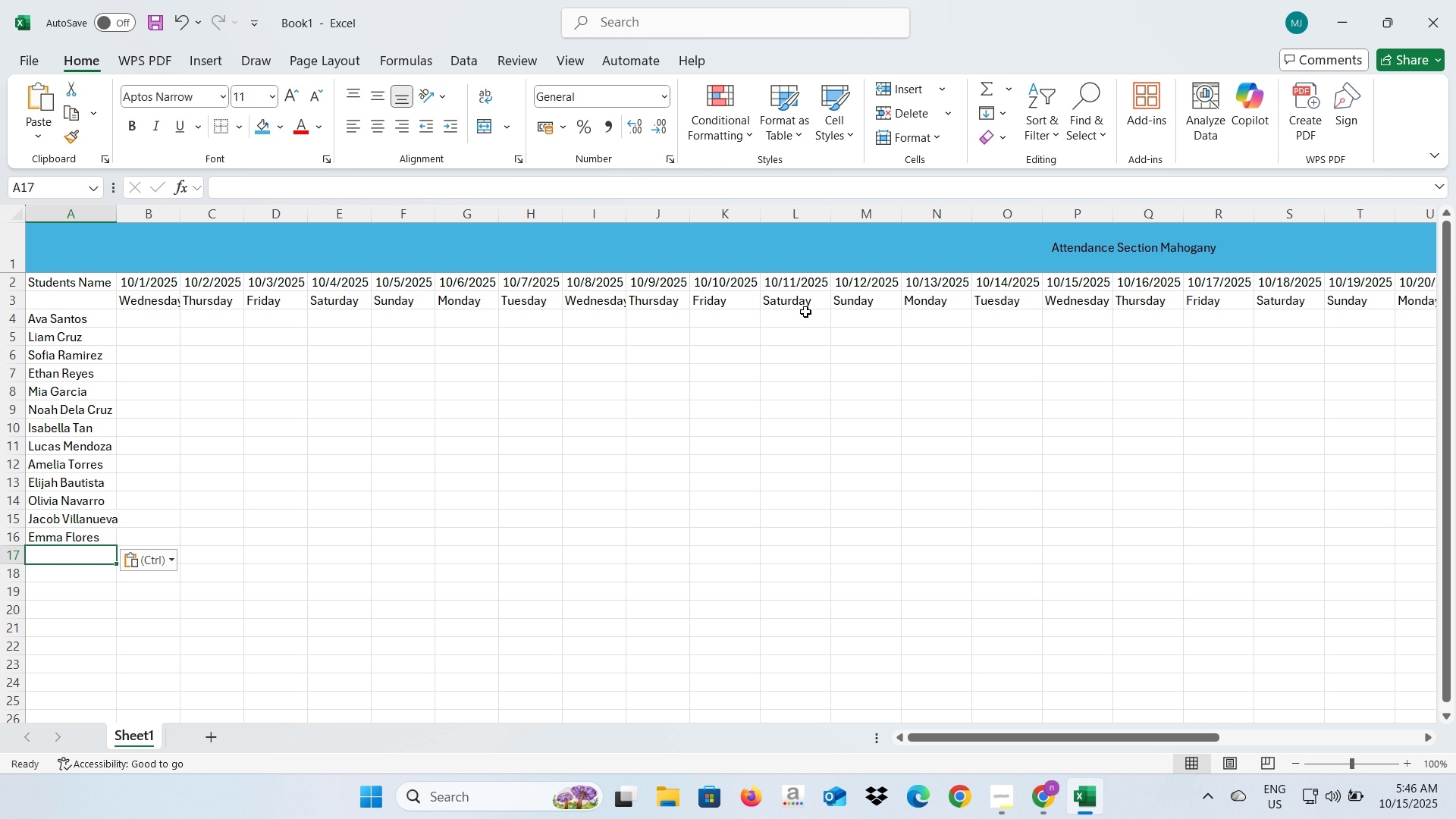 
key(Alt+AltLeft)
 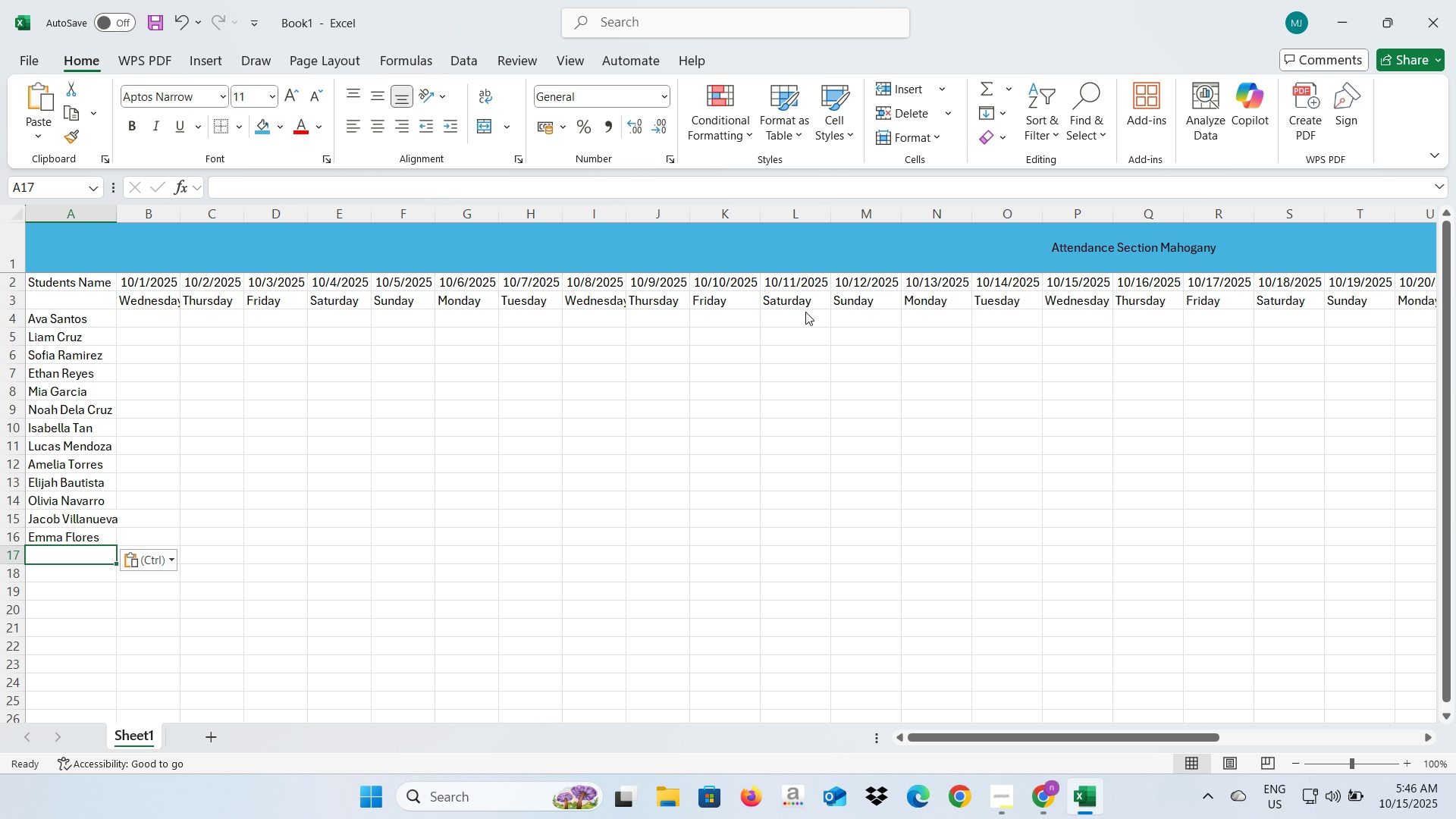 
key(Alt+Tab)
 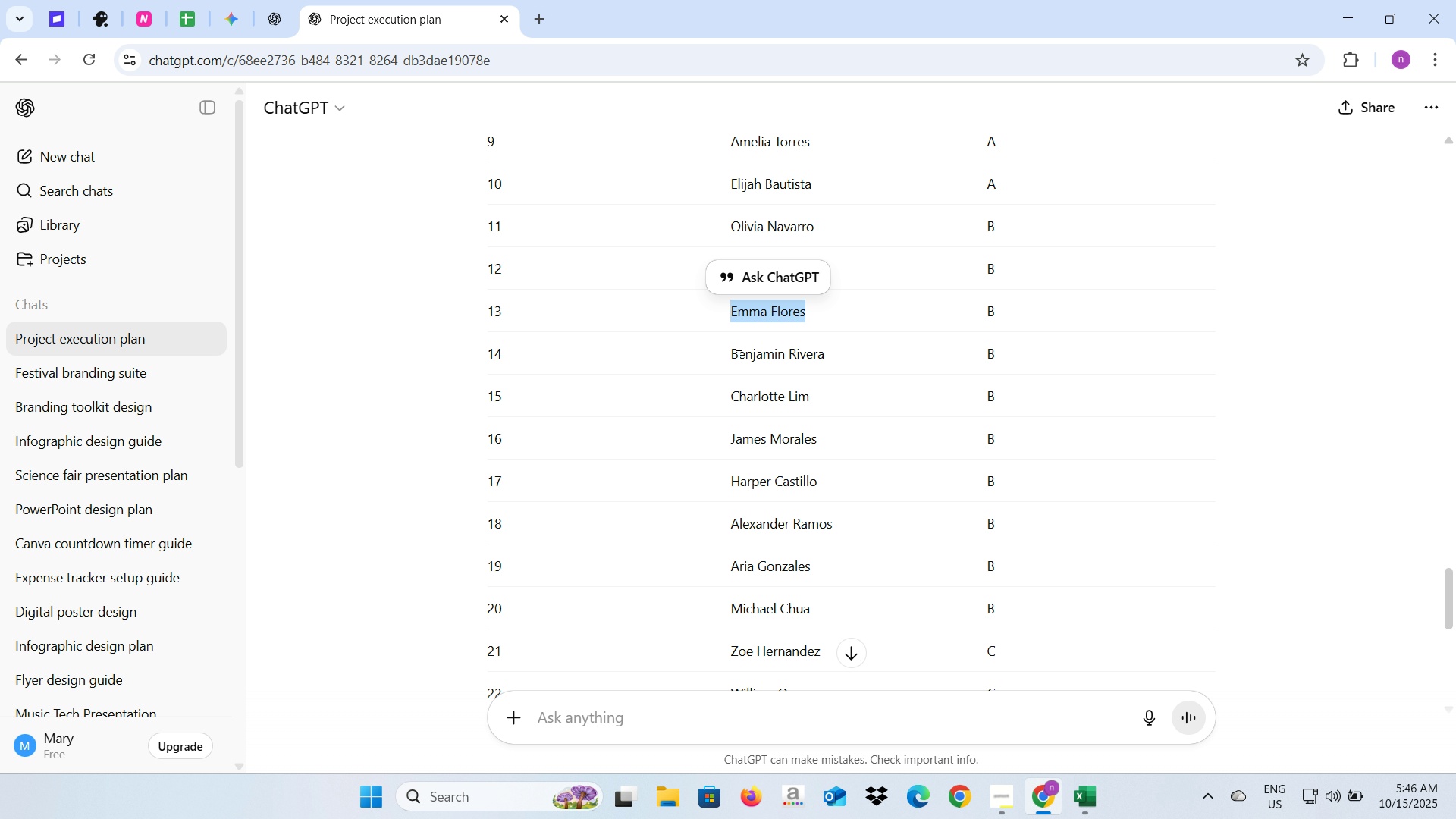 
left_click_drag(start_coordinate=[730, 353], to_coordinate=[827, 353])
 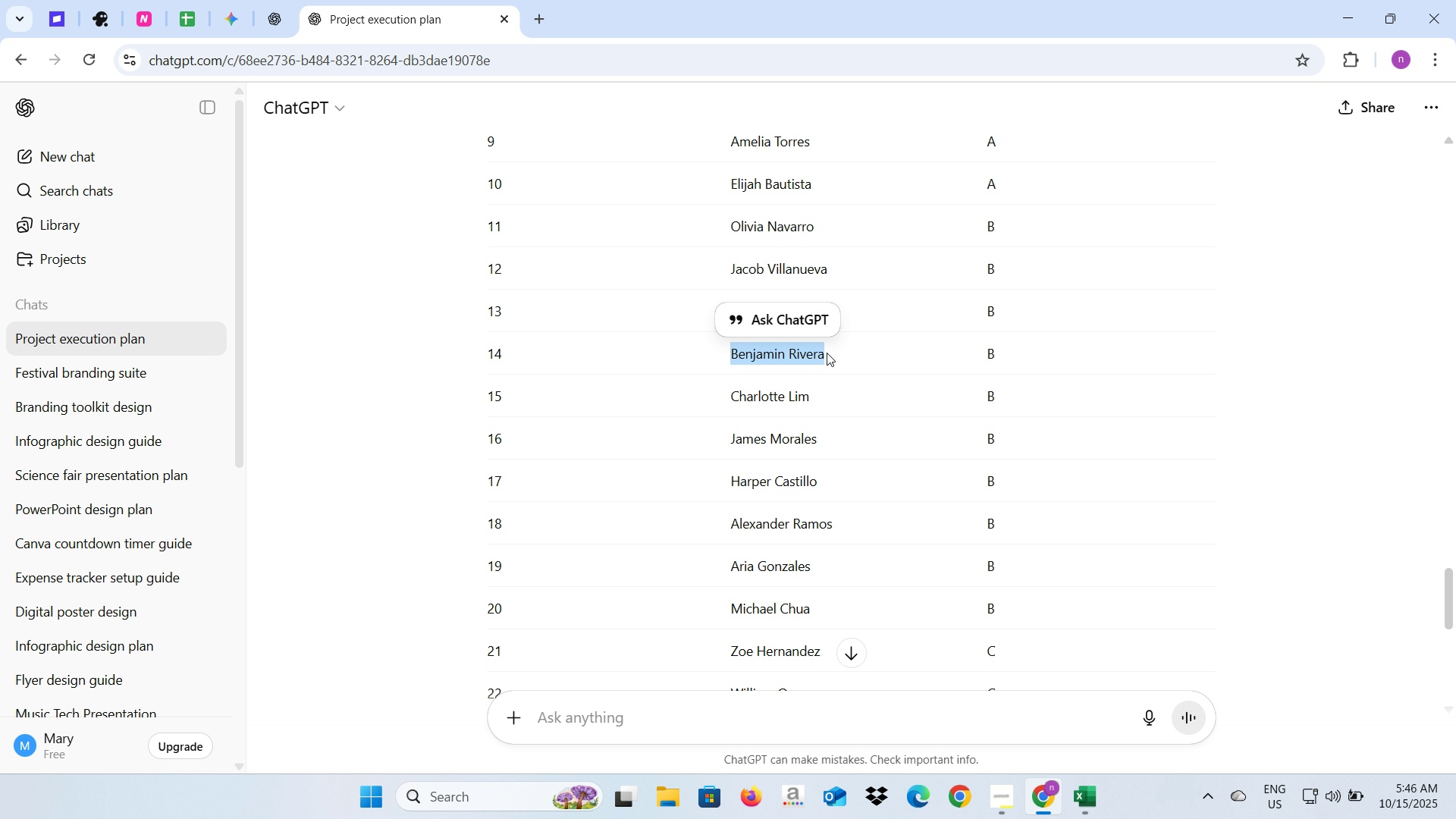 
key(Control+C)
 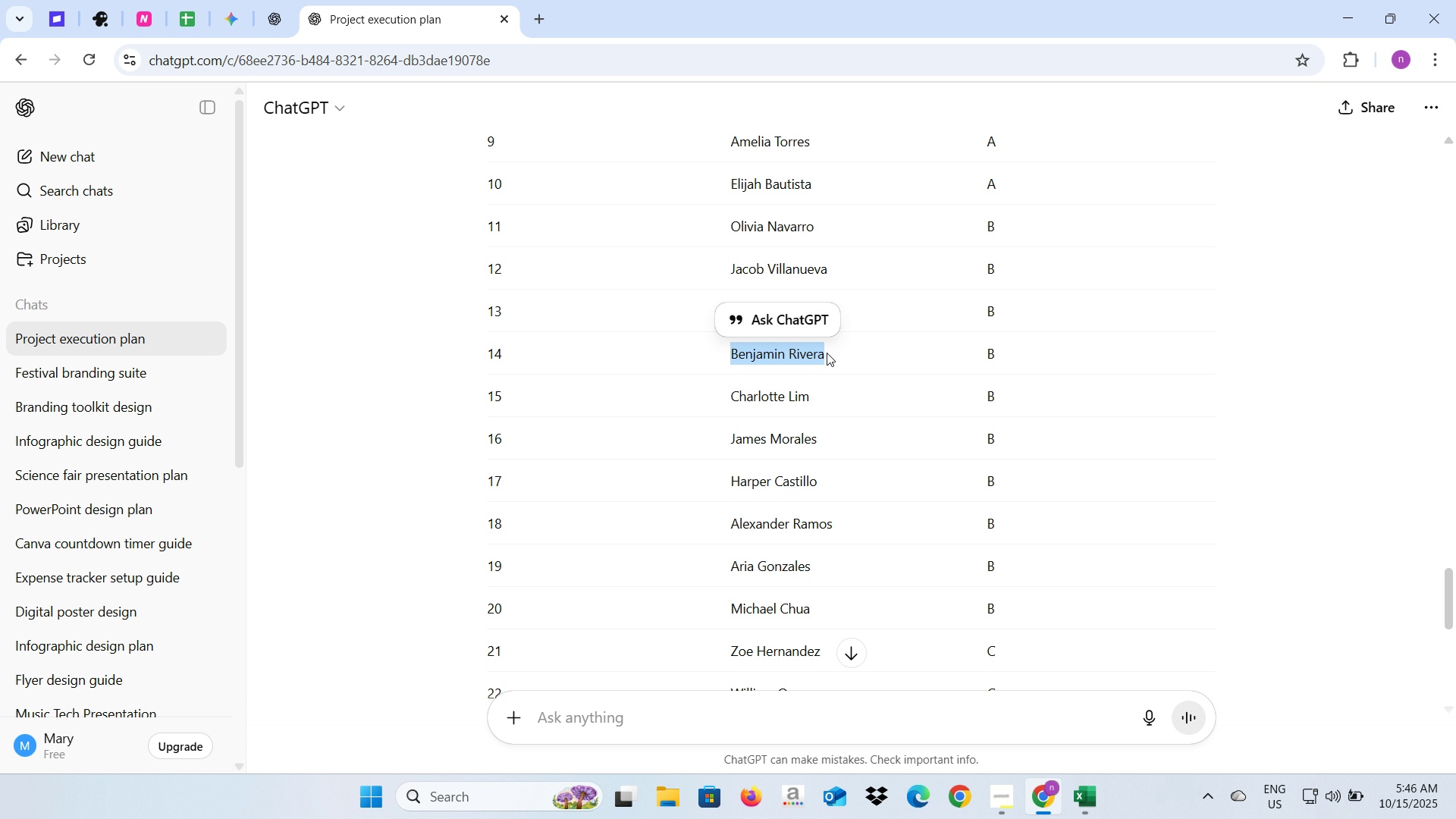 
key(Alt+AltLeft)
 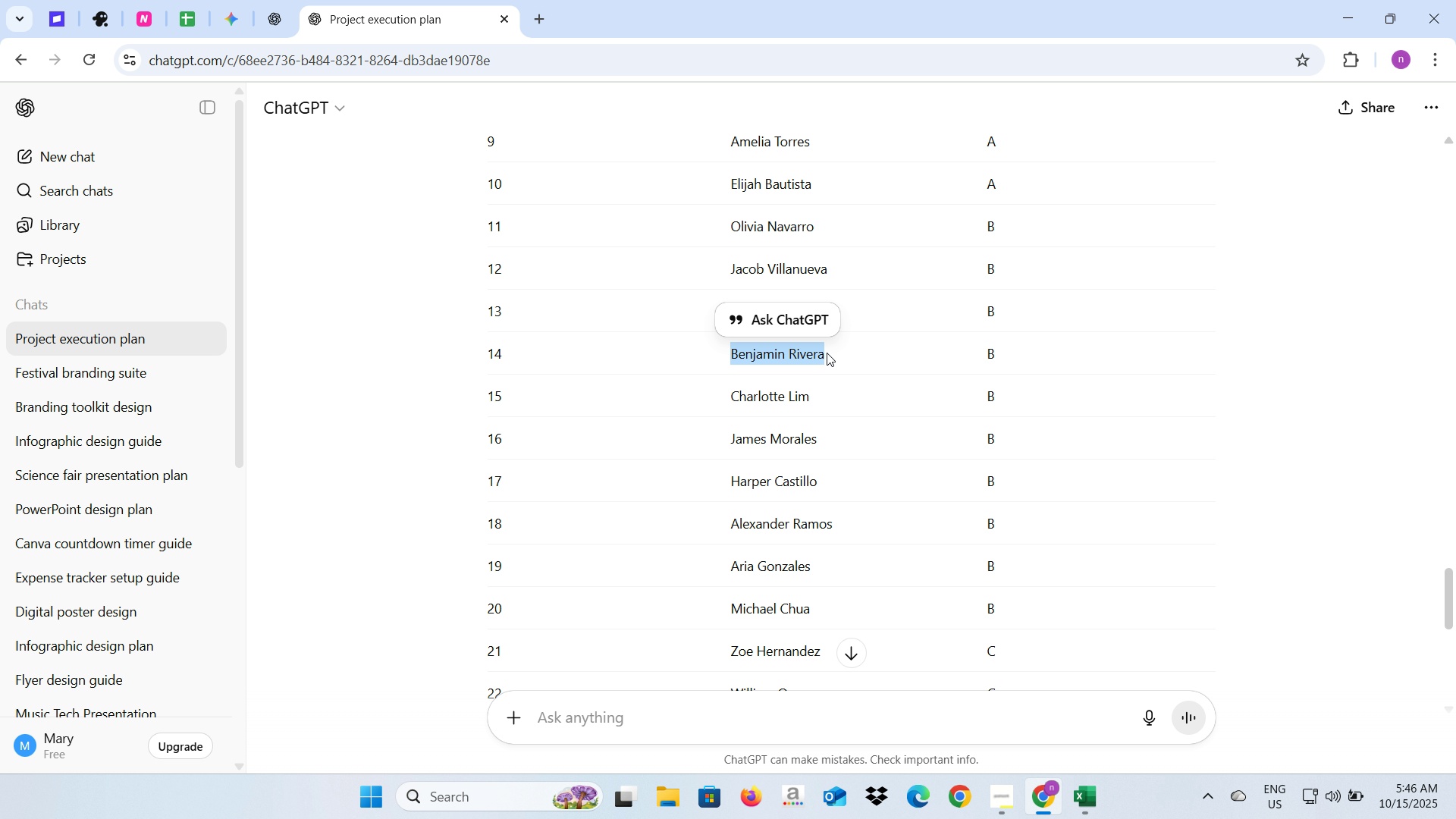 
key(Alt+Tab)
 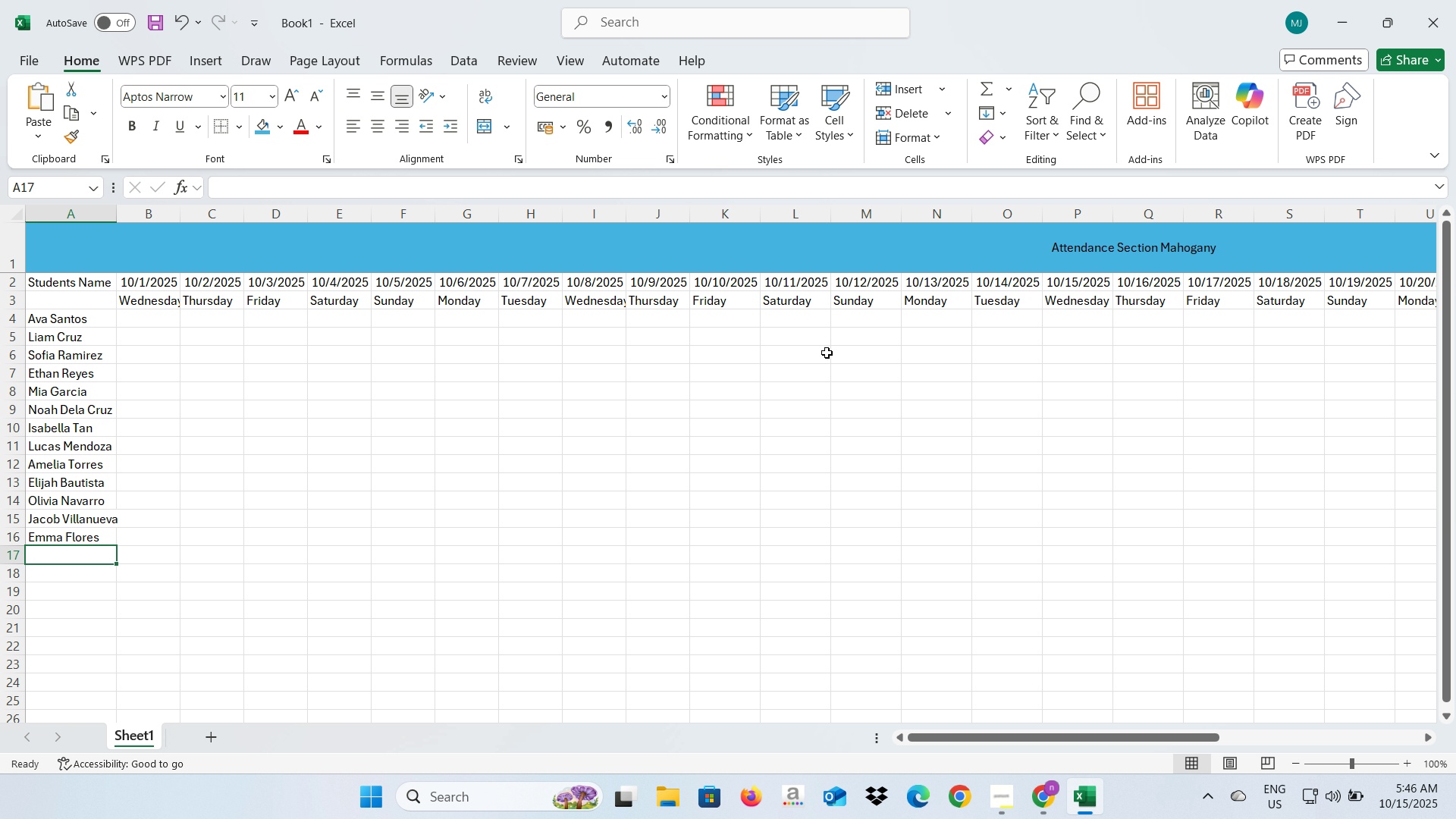 
key(Control+V)
 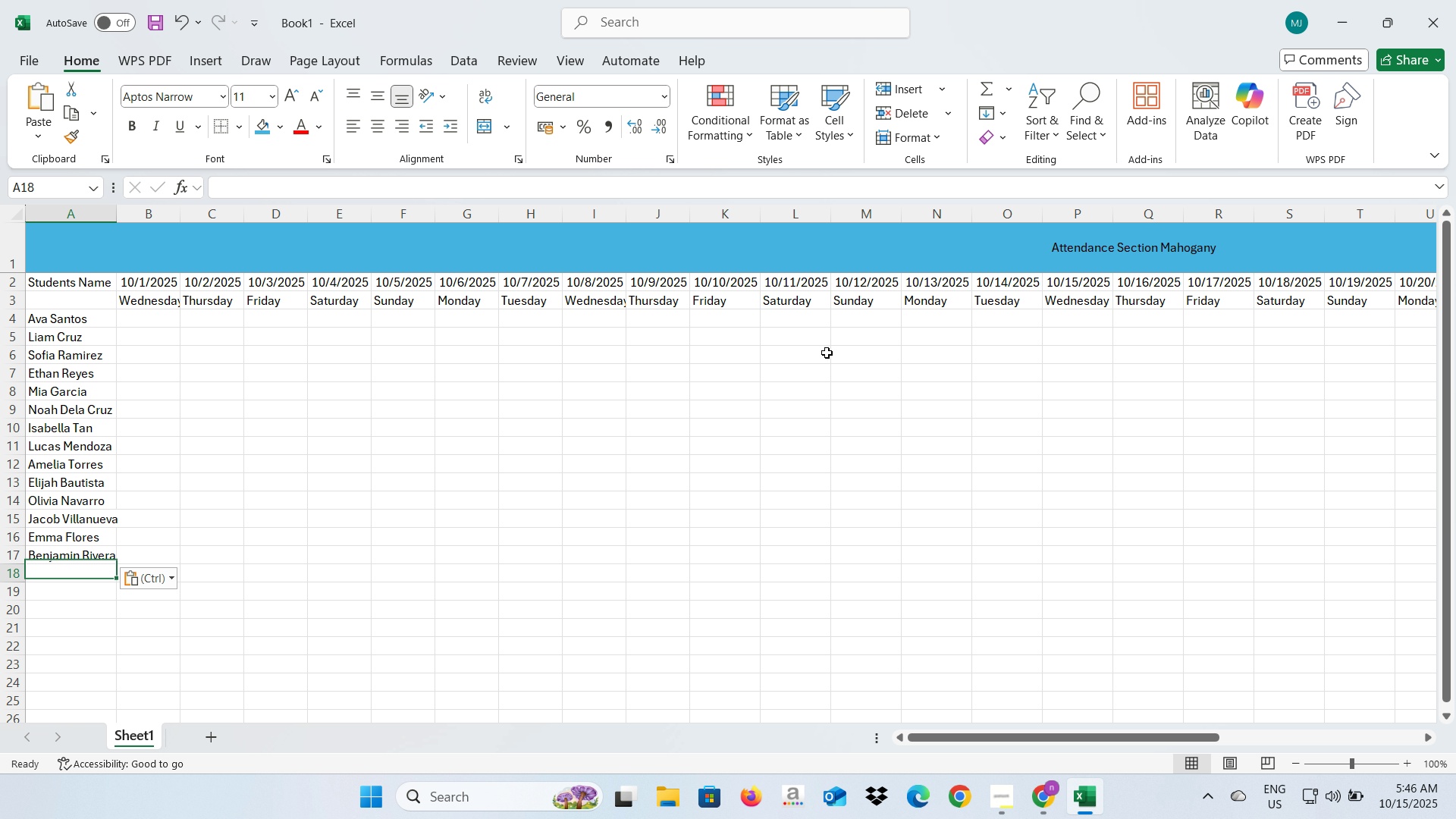 
key(Enter)
 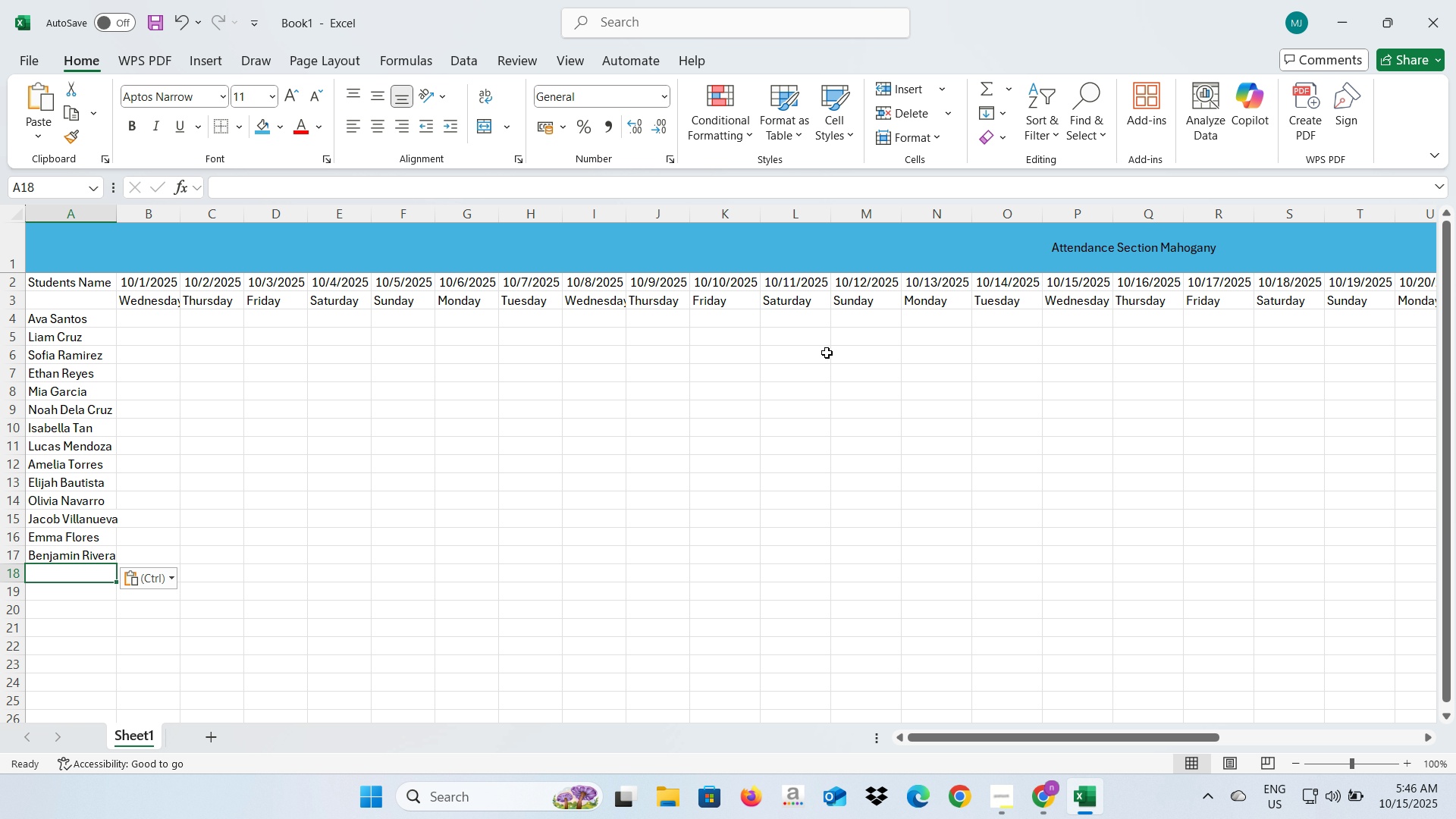 
key(Alt+AltLeft)
 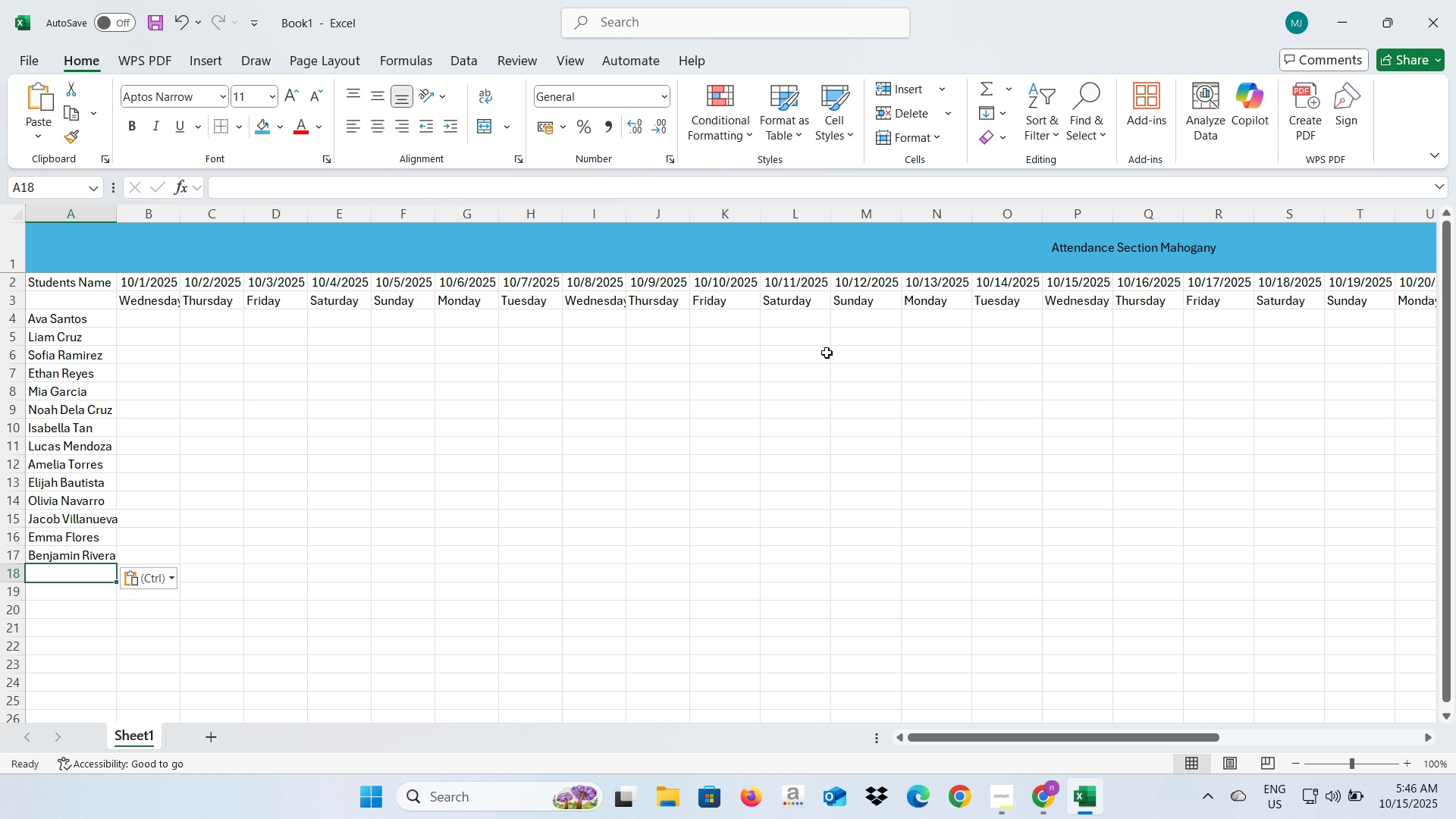 
key(Alt+Tab)
 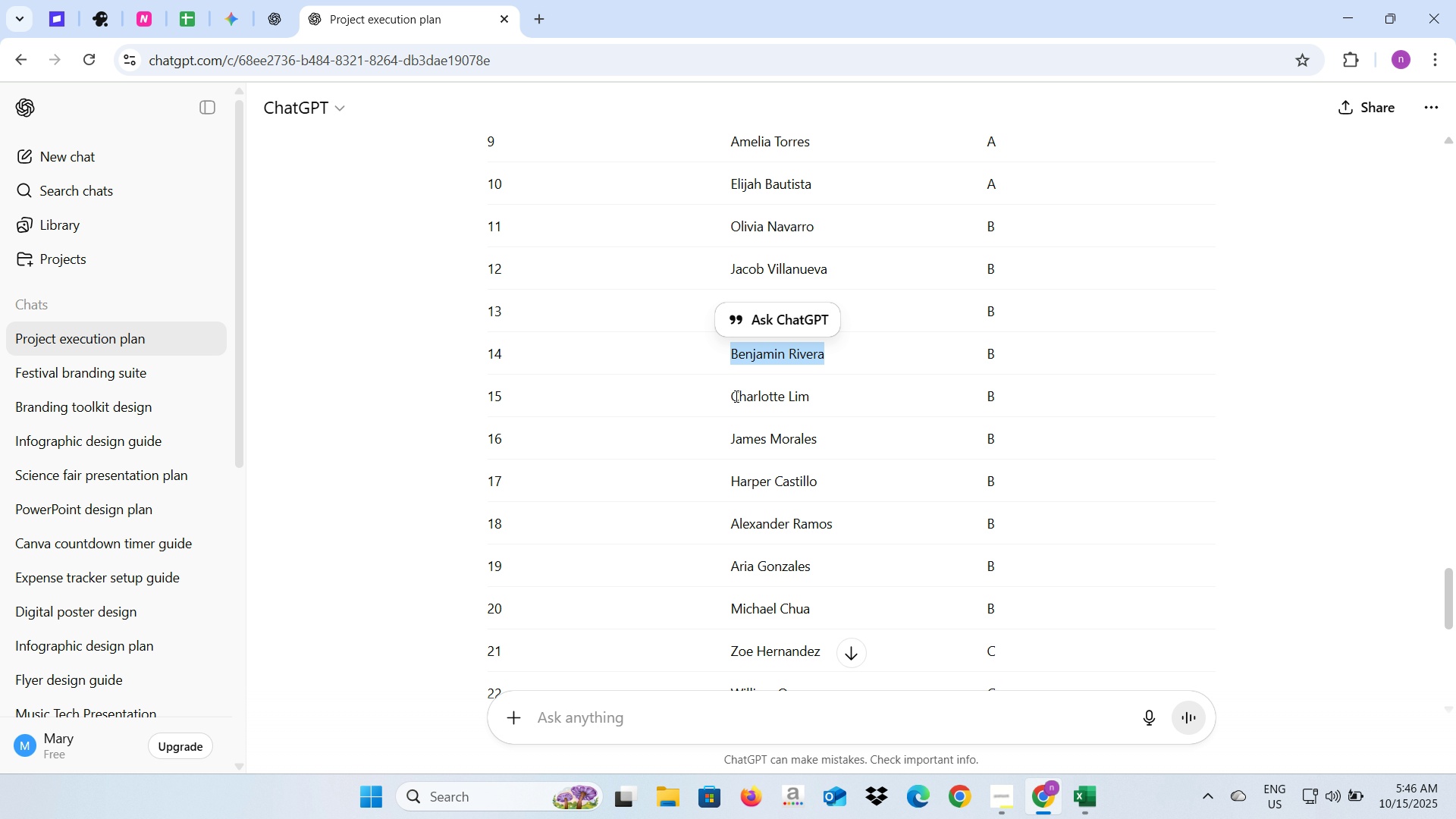 
left_click_drag(start_coordinate=[731, 395], to_coordinate=[808, 397])
 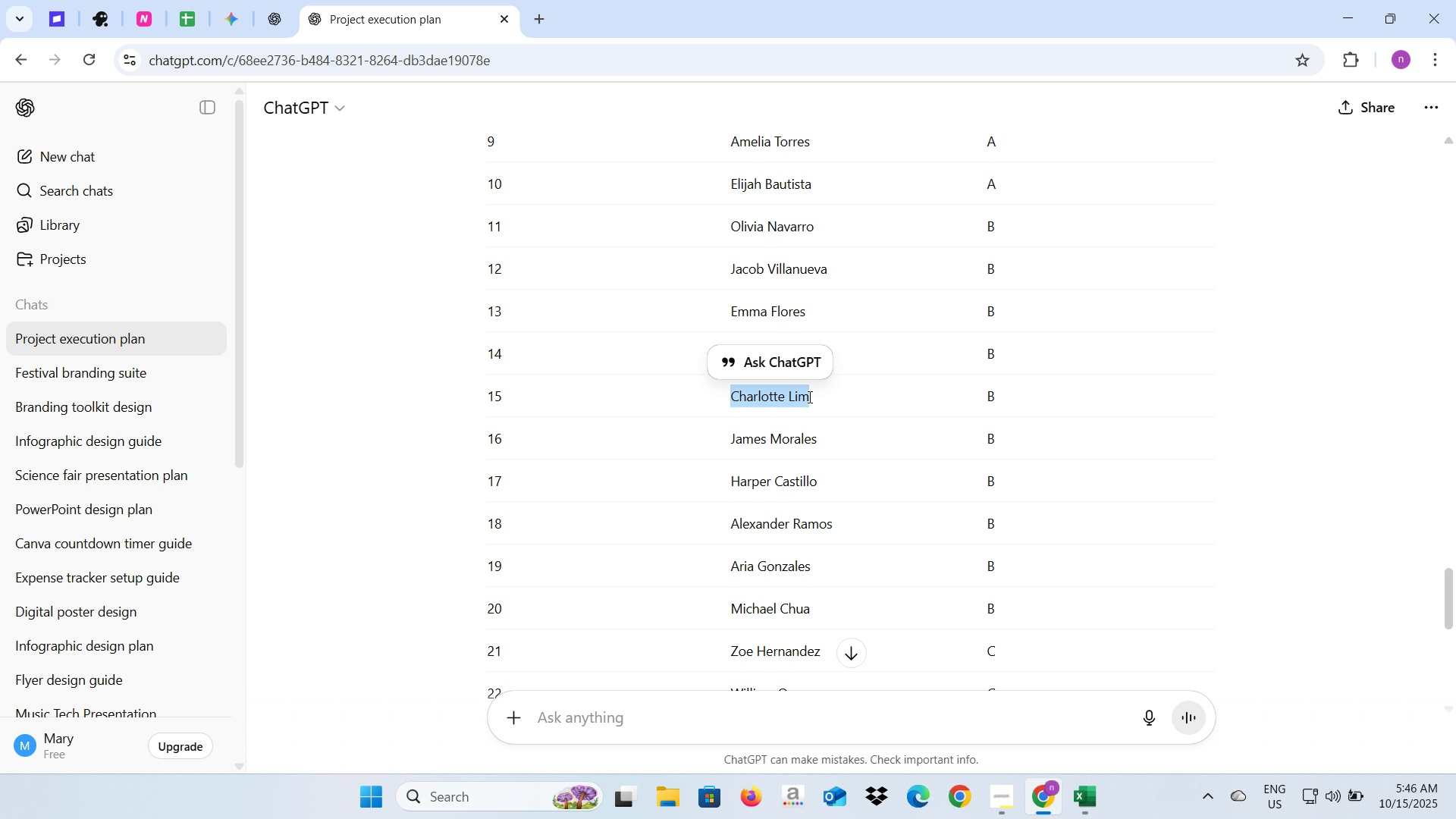 
key(Control+C)
 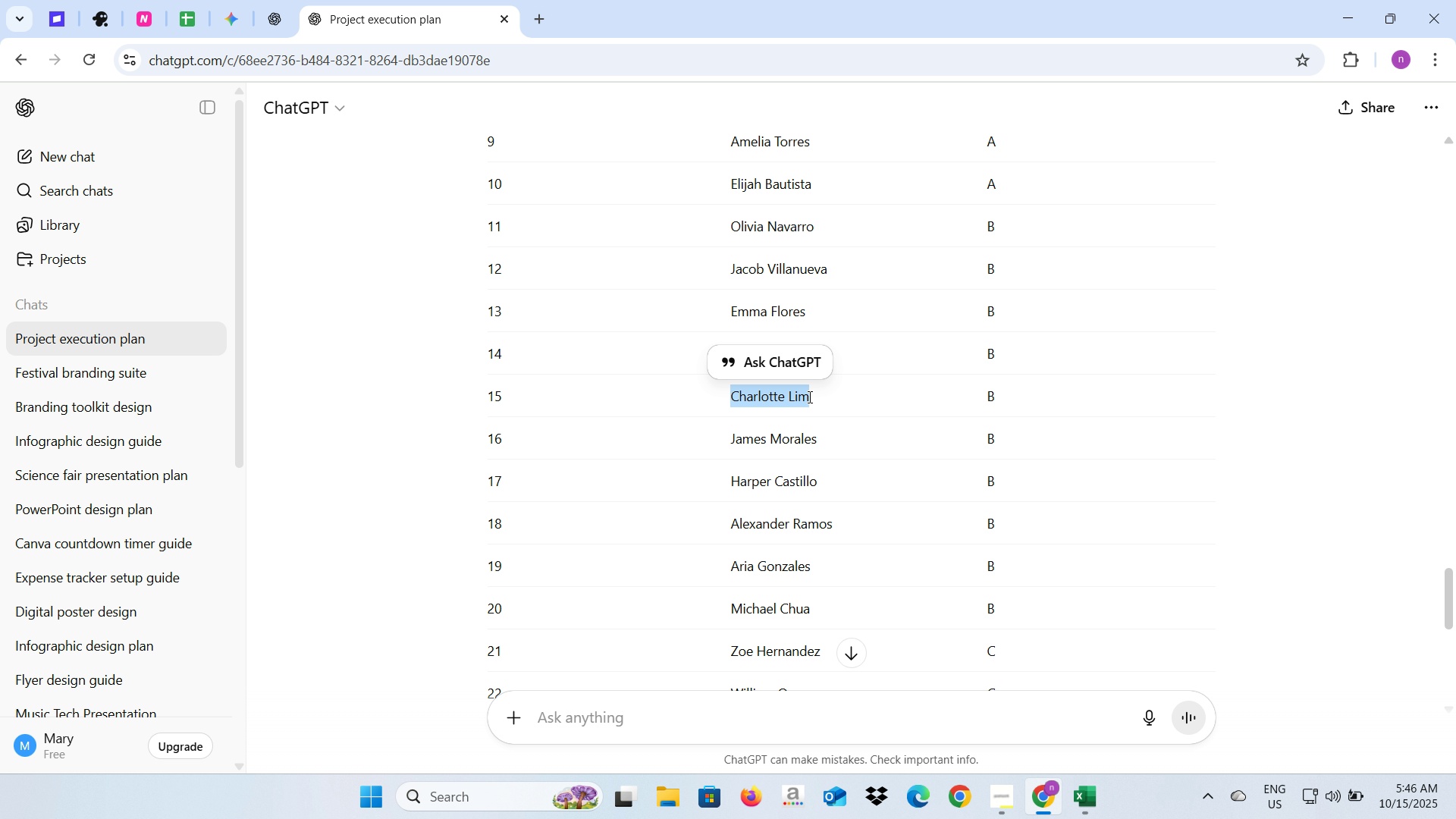 
key(Alt+AltLeft)
 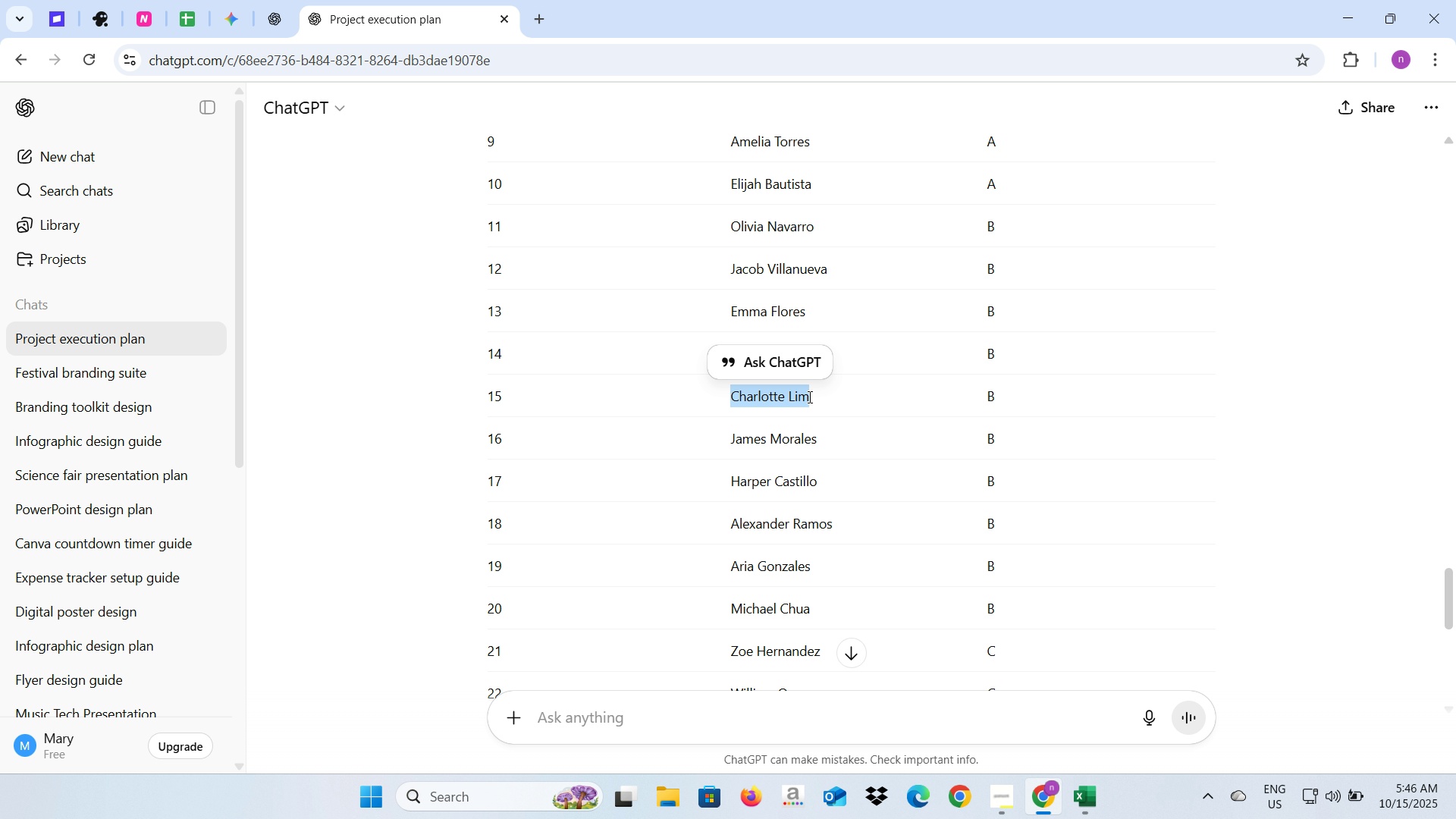 
key(Alt+Tab)
 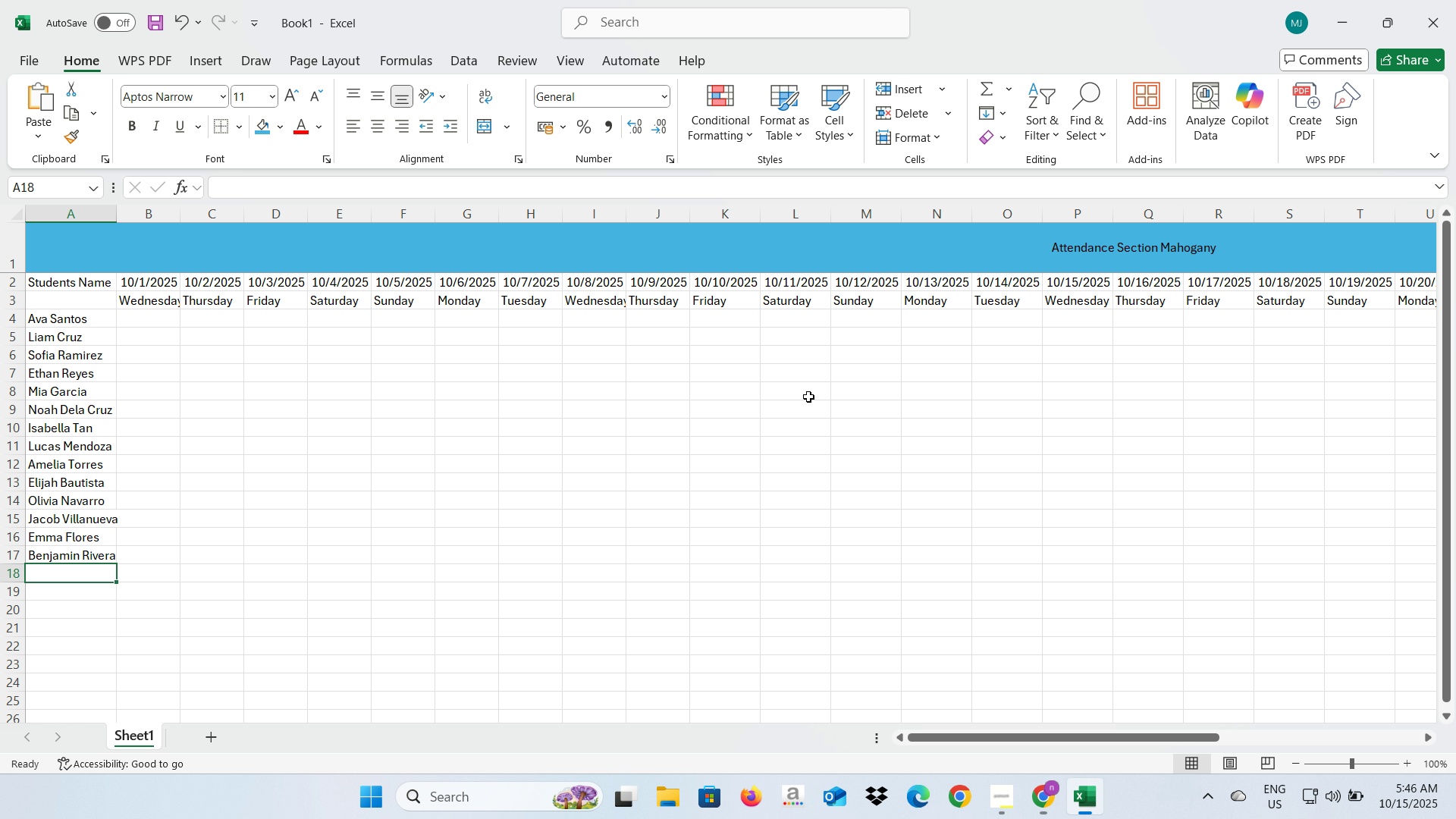 
key(Enter)
 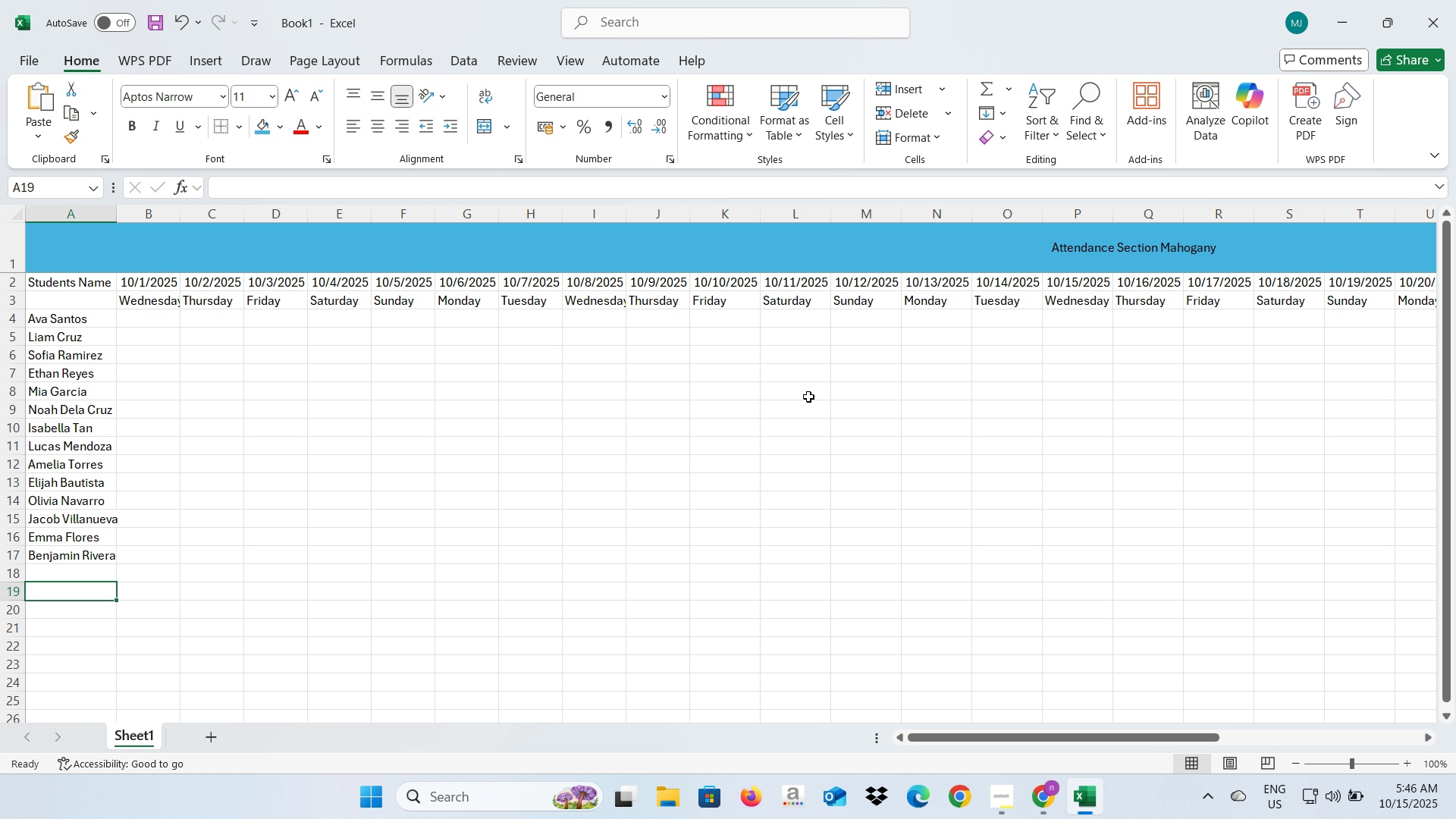 
key(ArrowUp)
 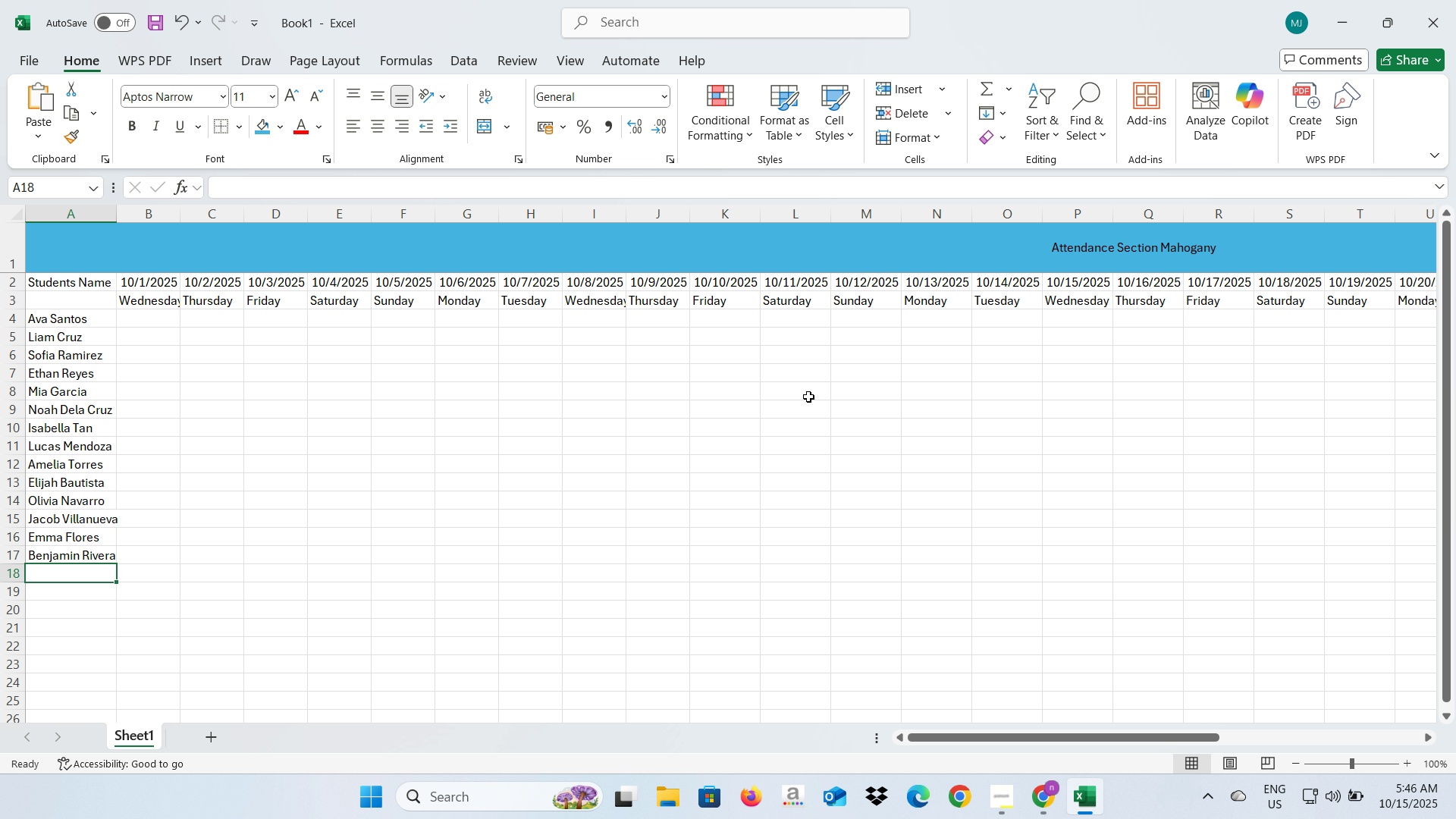 
key(Control+ControlLeft)
 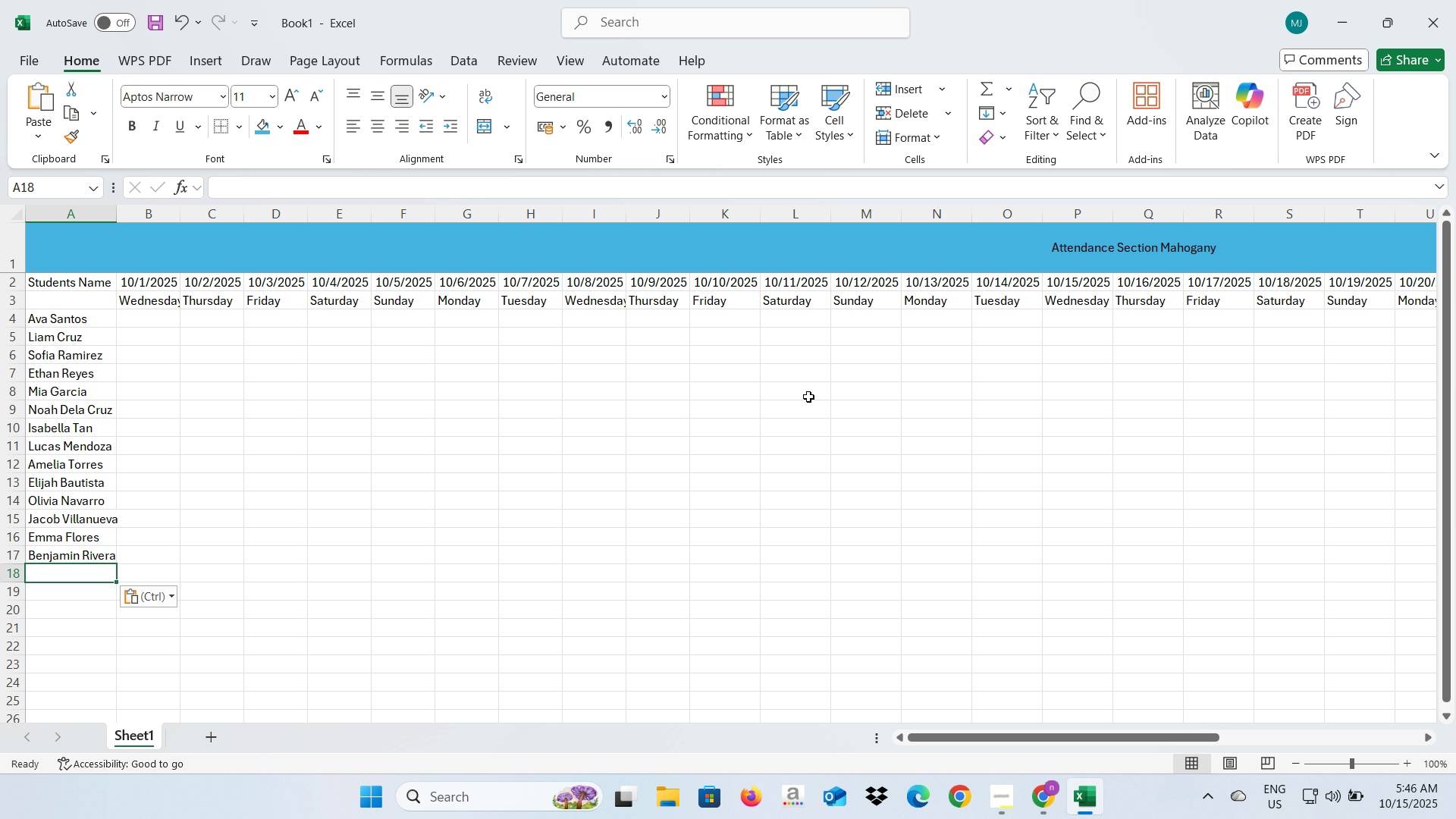 
key(Control+V)
 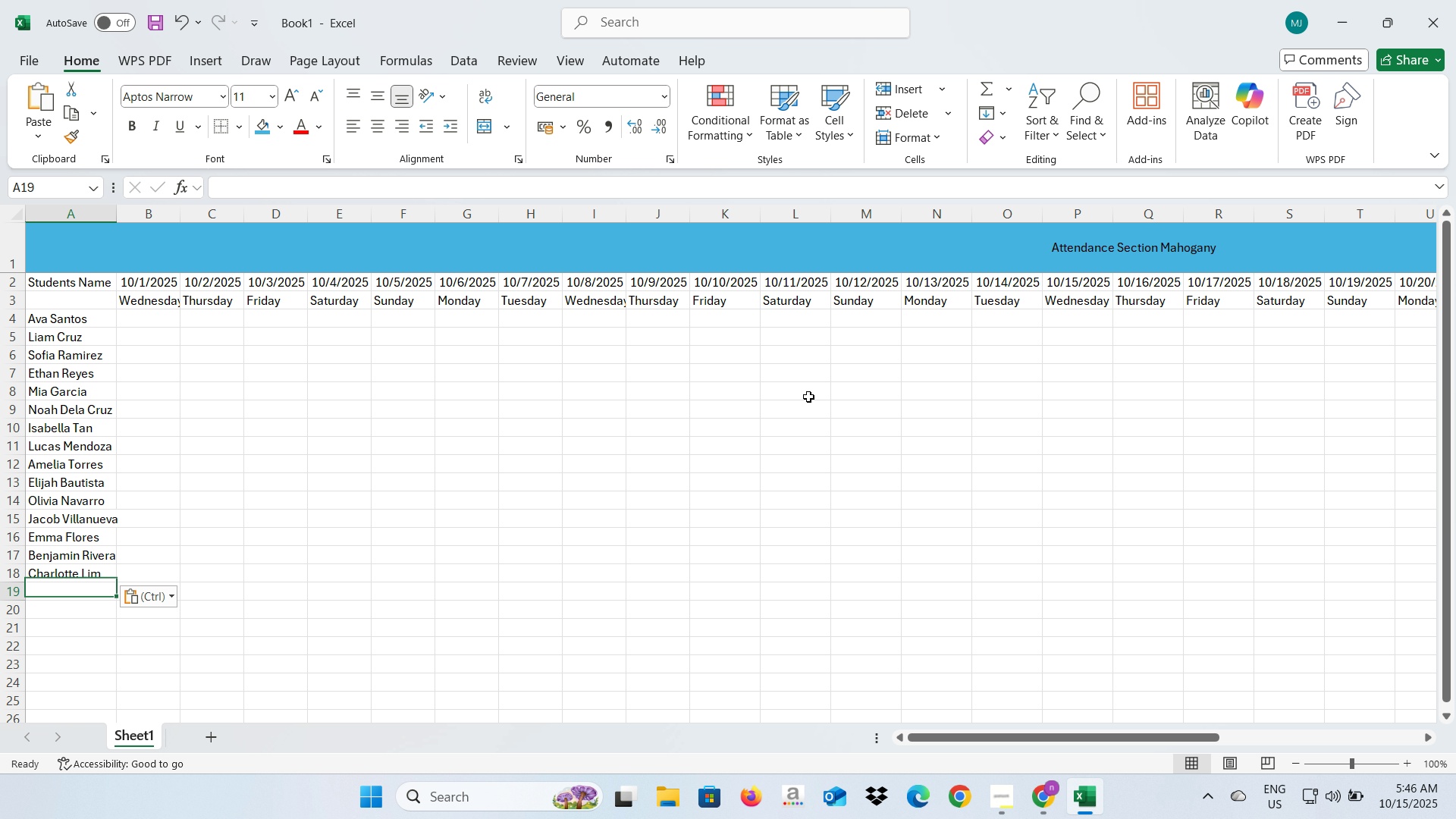 
key(Enter)
 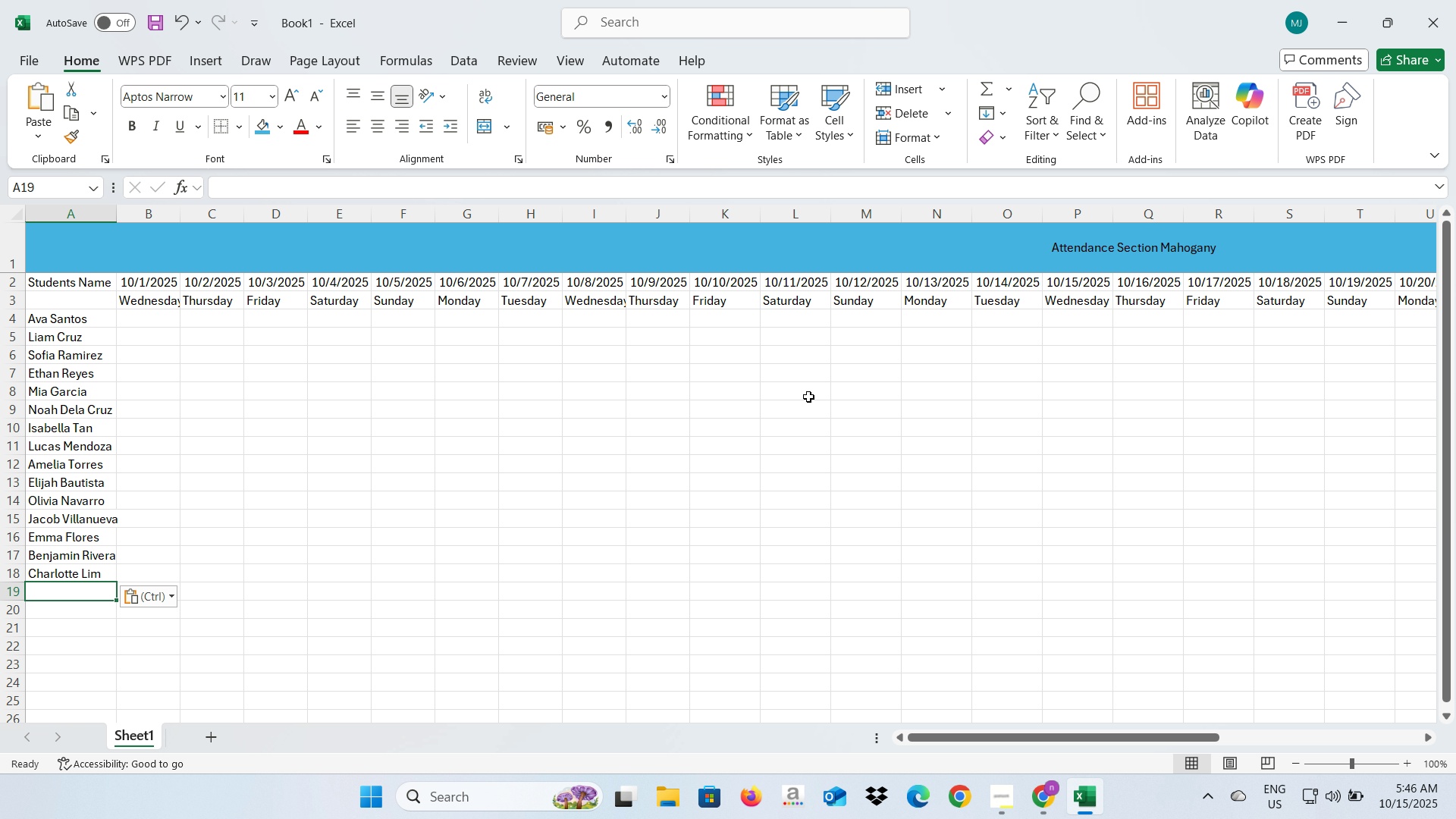 
key(Alt+AltLeft)
 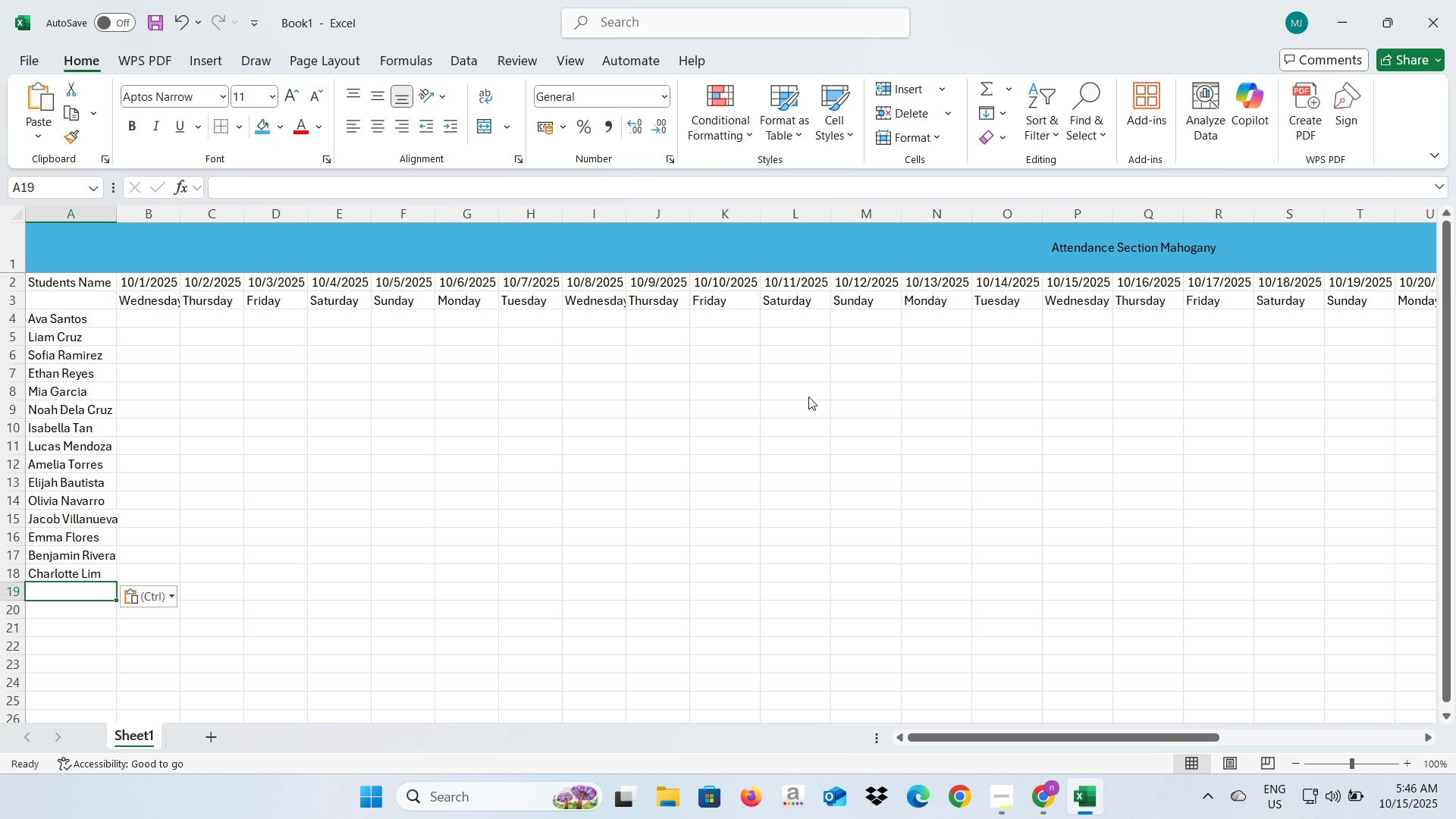 
key(Alt+Tab)
 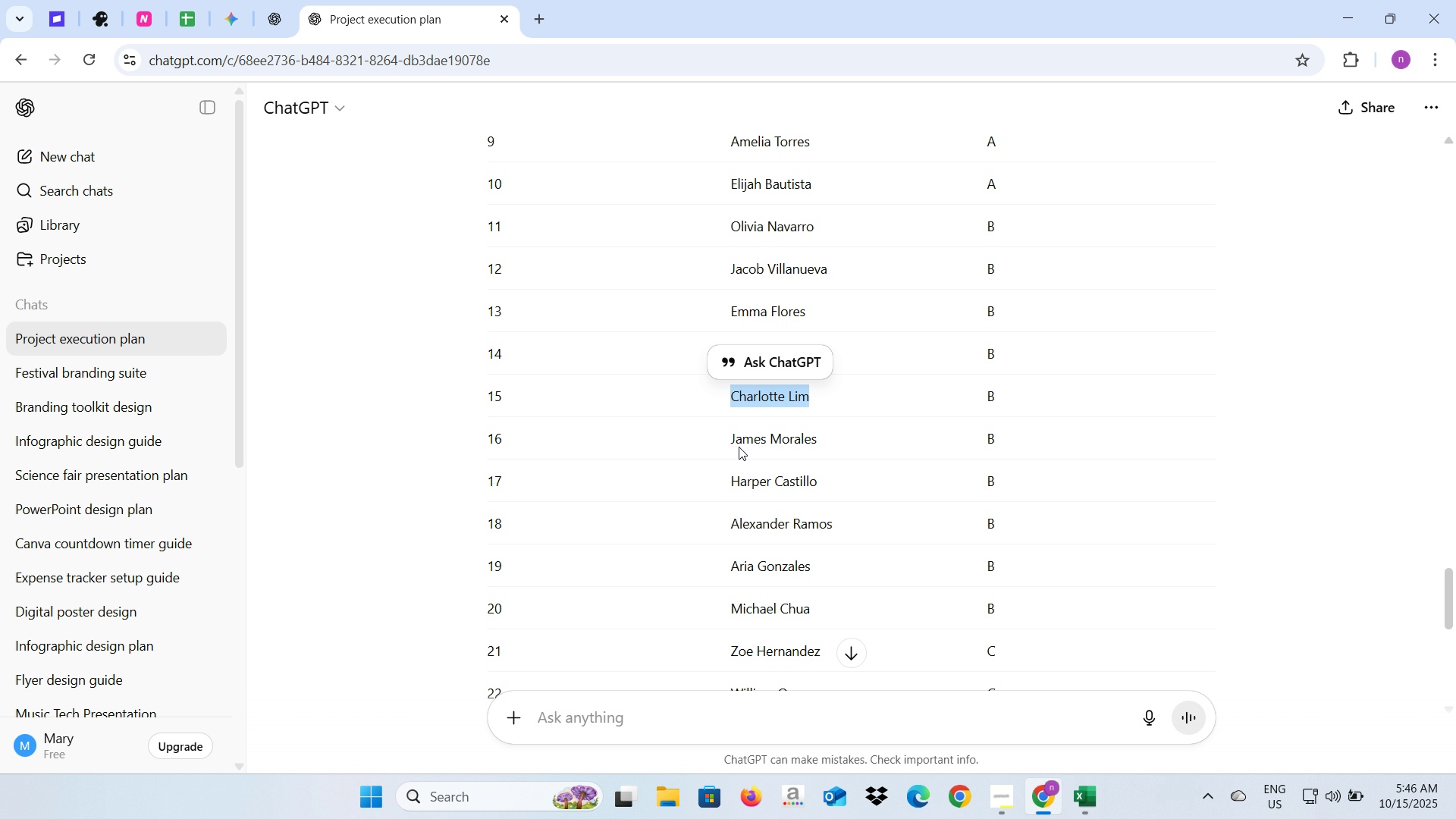 
left_click_drag(start_coordinate=[730, 441], to_coordinate=[823, 439])
 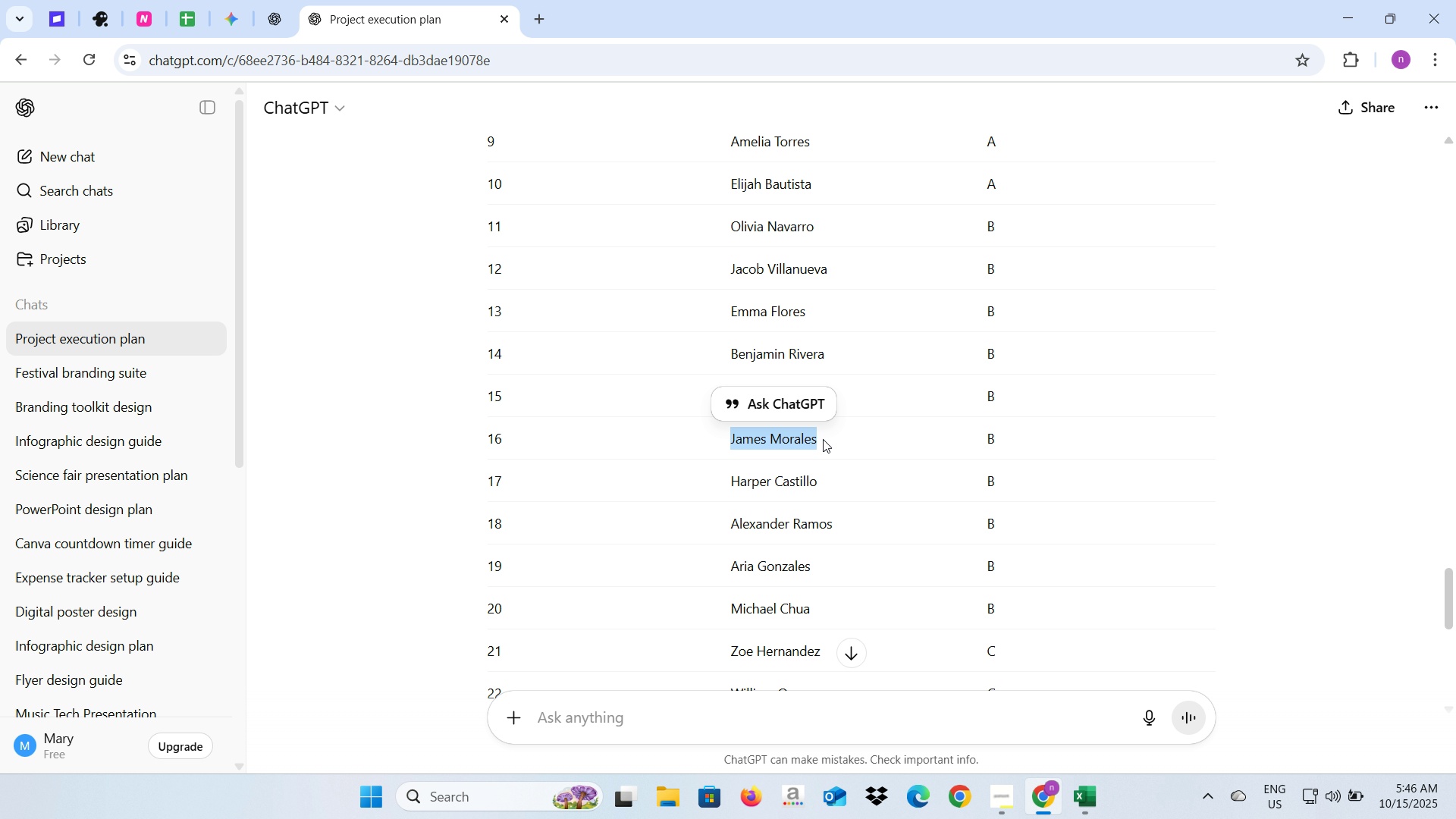 
key(Control+C)
 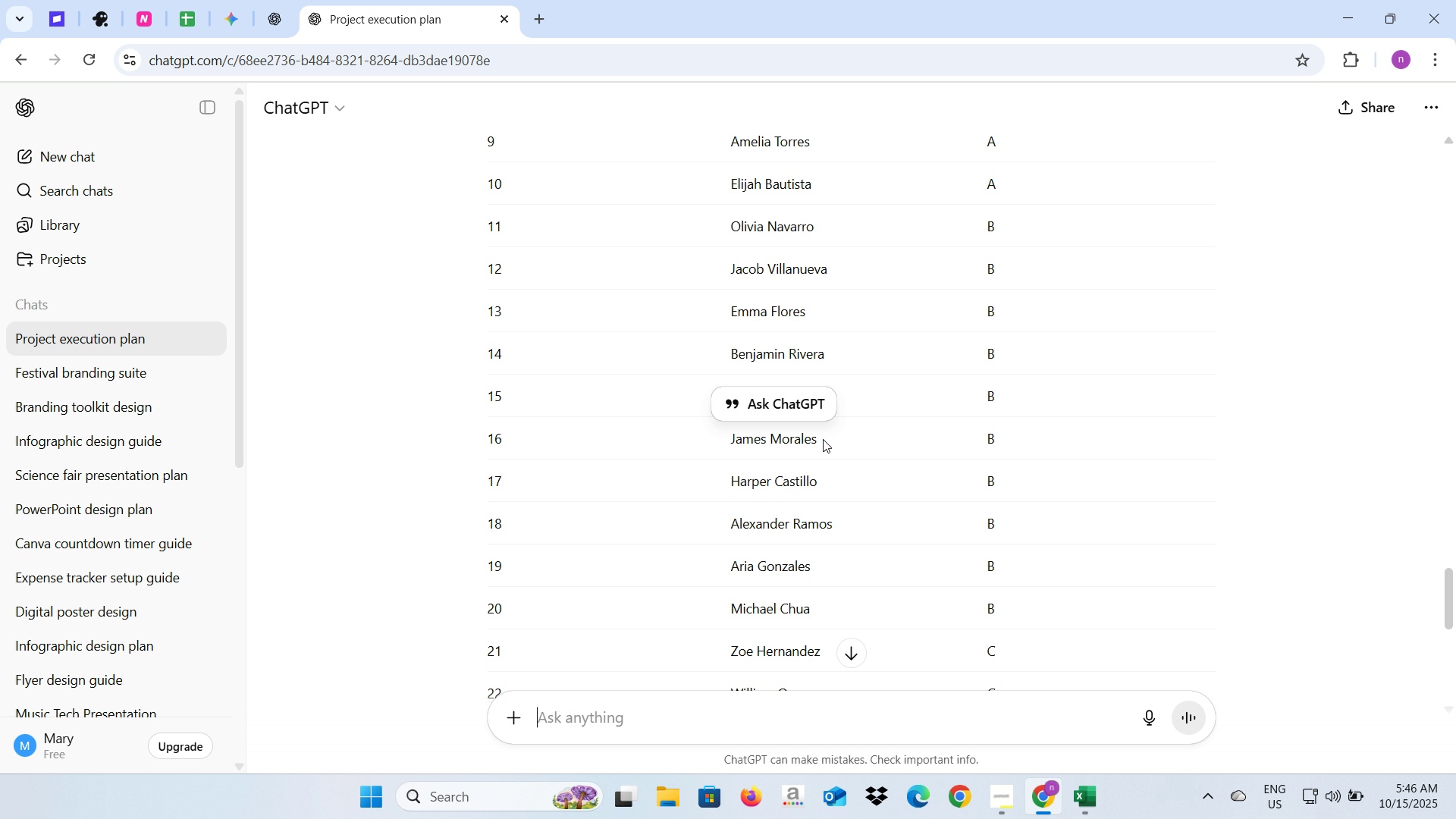 
key(Enter)
 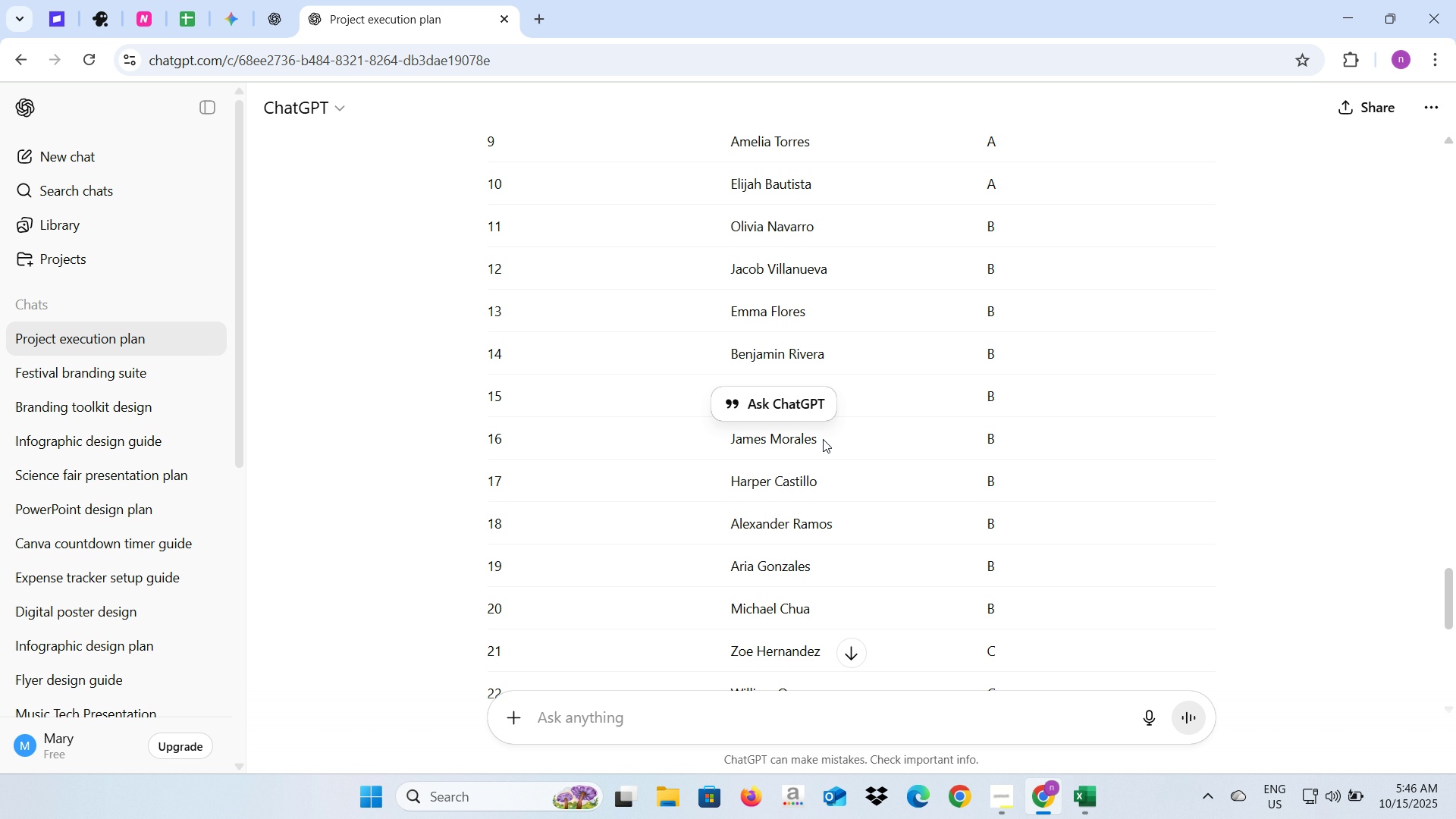 
key(Alt+AltLeft)
 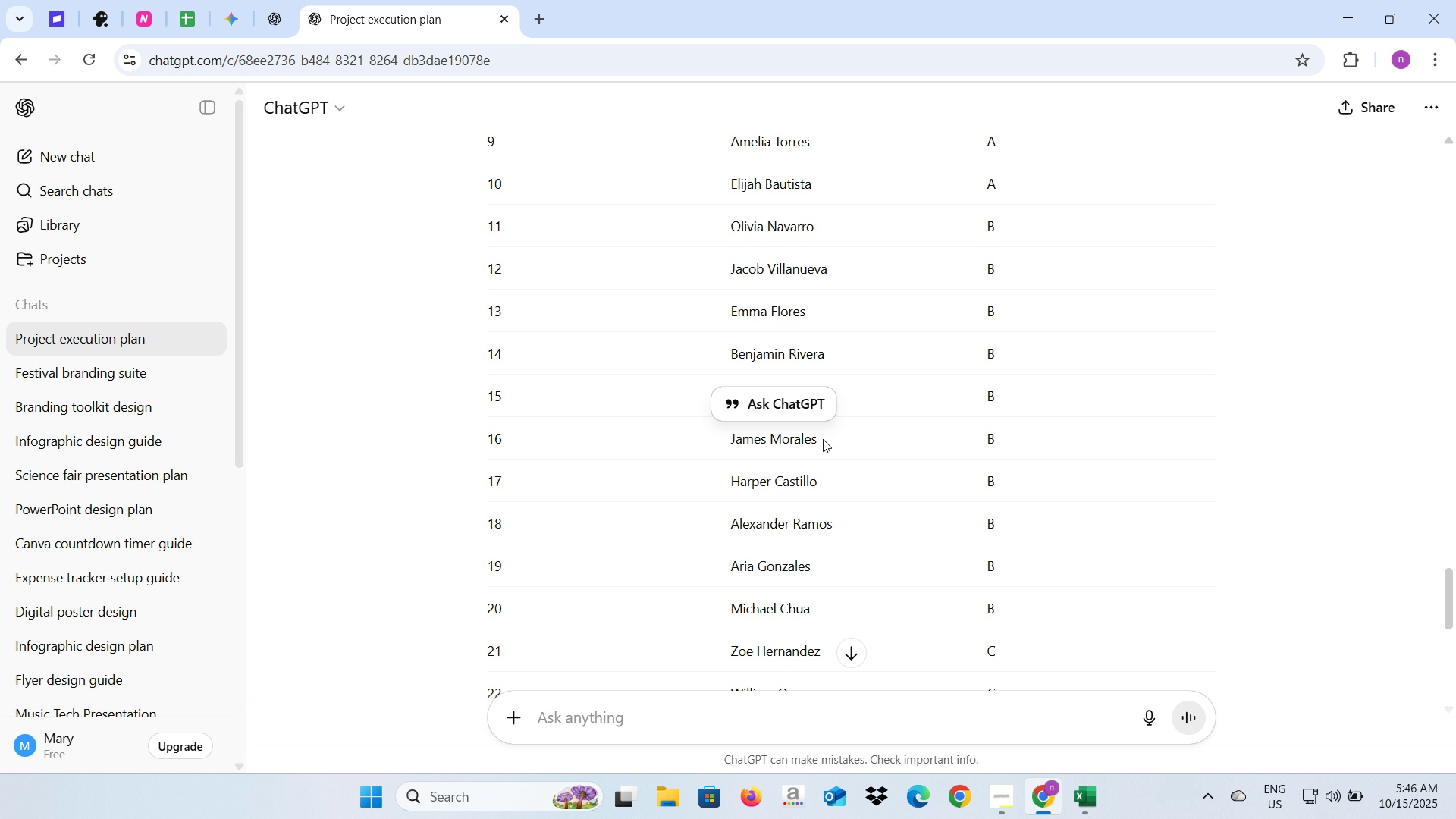 
key(Alt+Tab)
 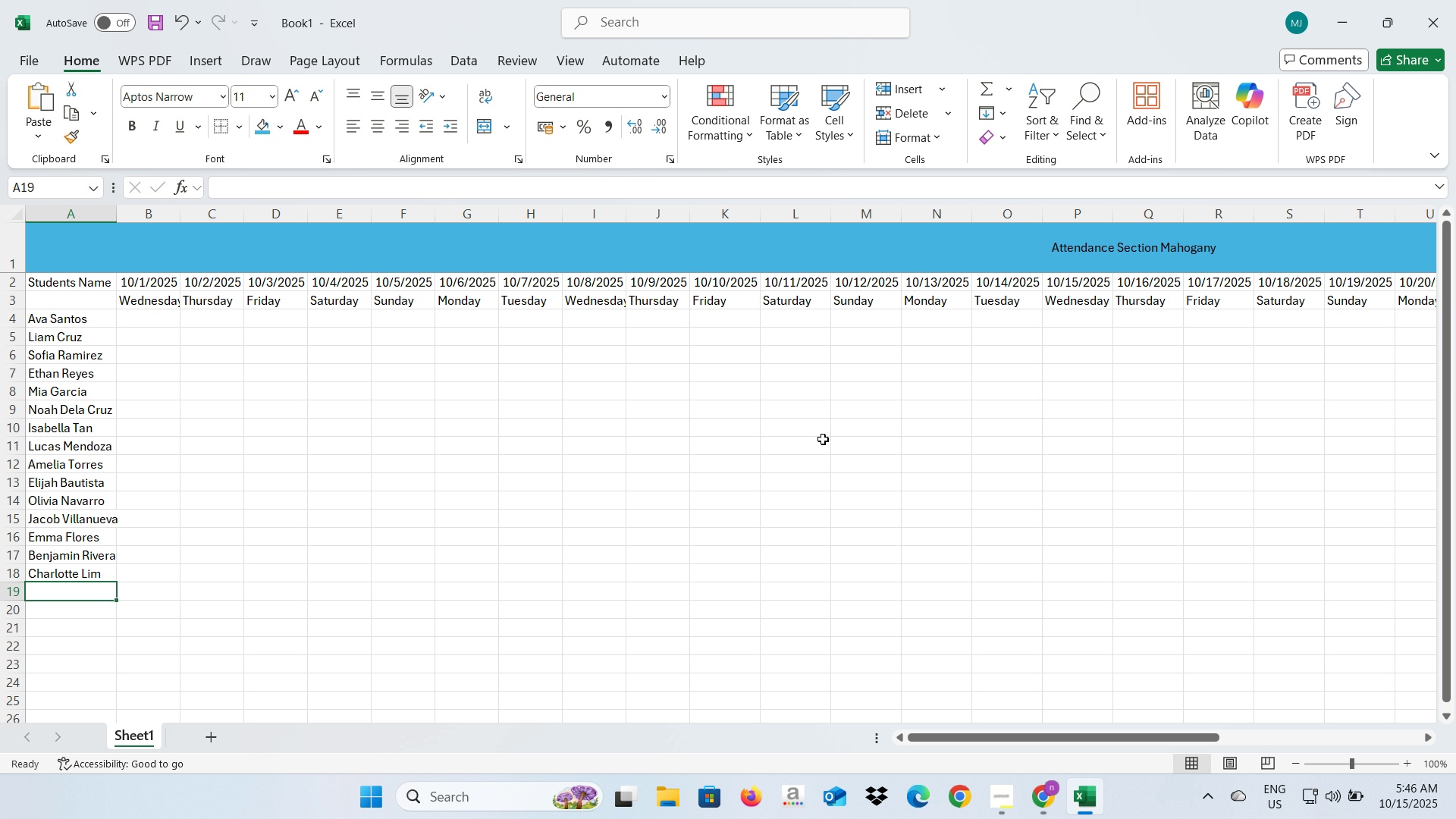 
key(Enter)
 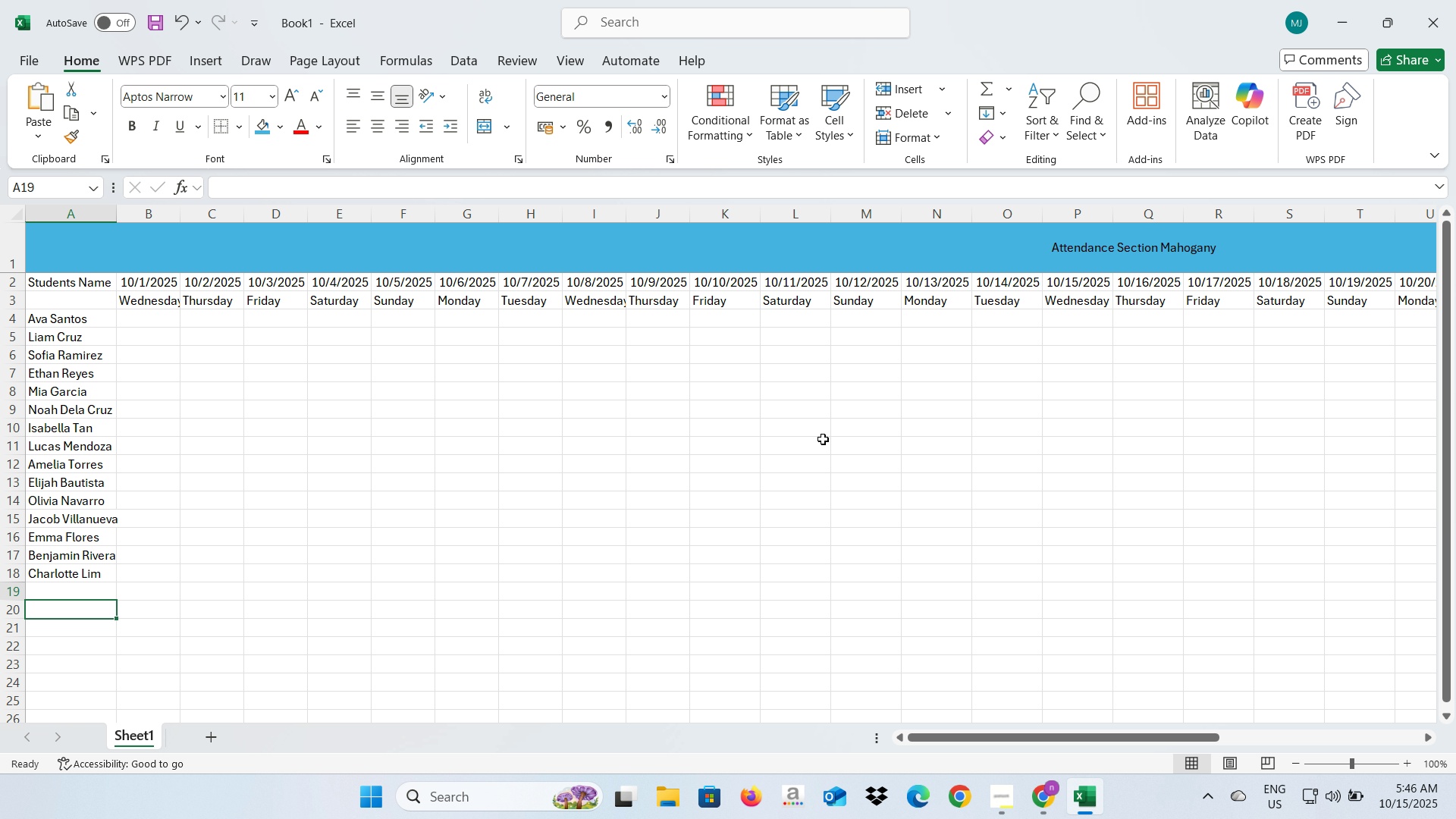 
key(ArrowUp)
 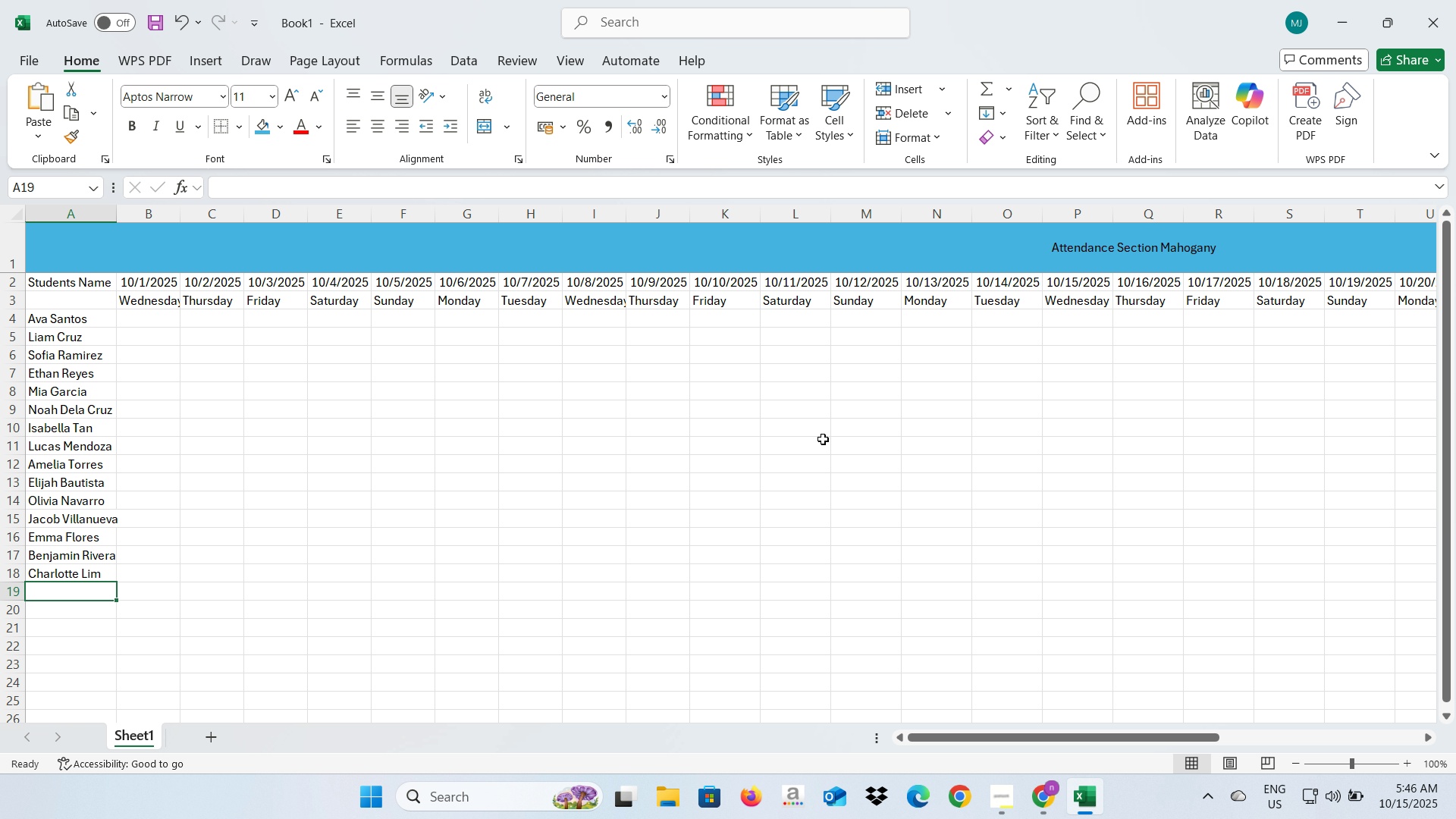 
key(Control+ControlLeft)
 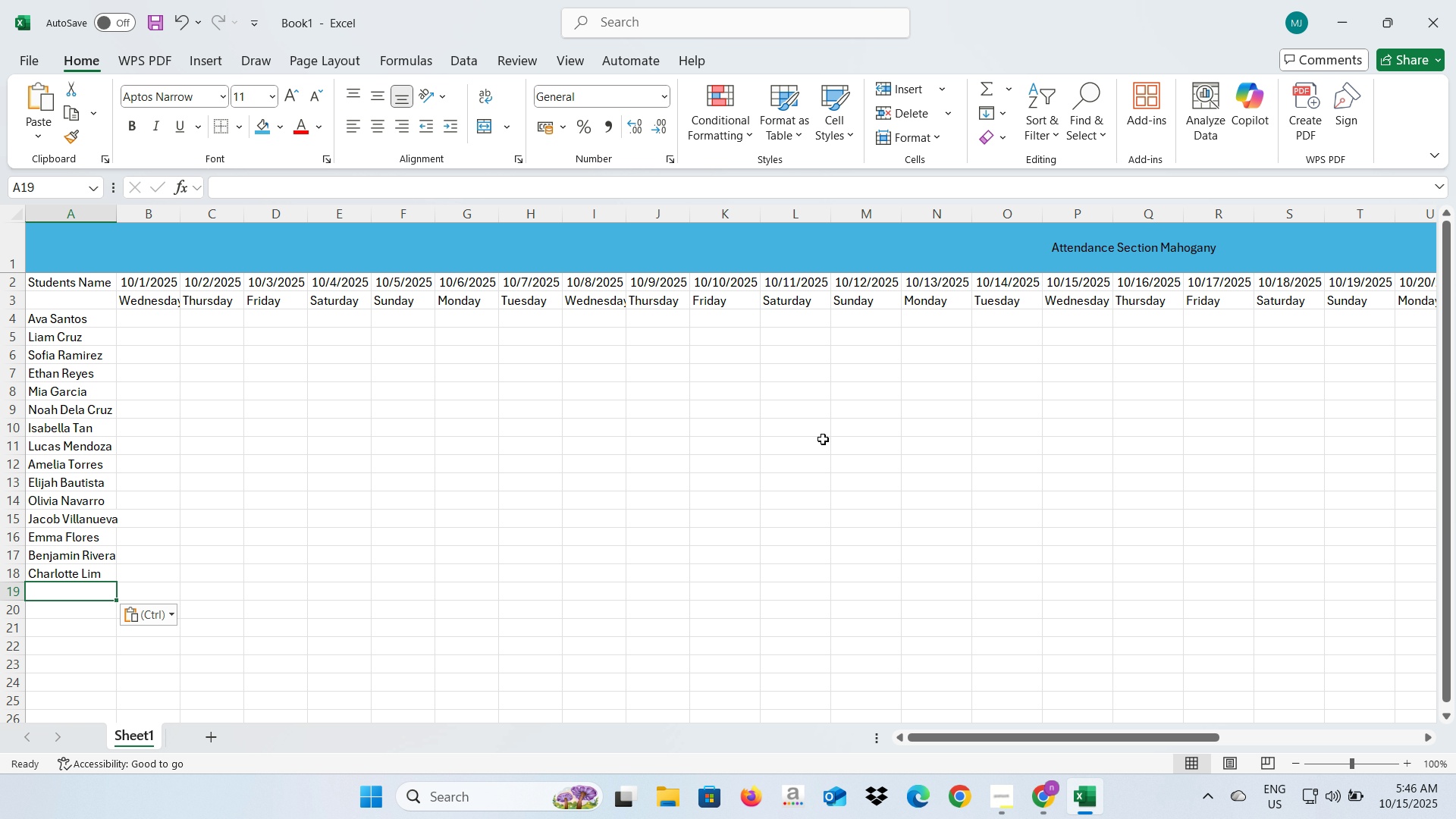 
key(Control+V)
 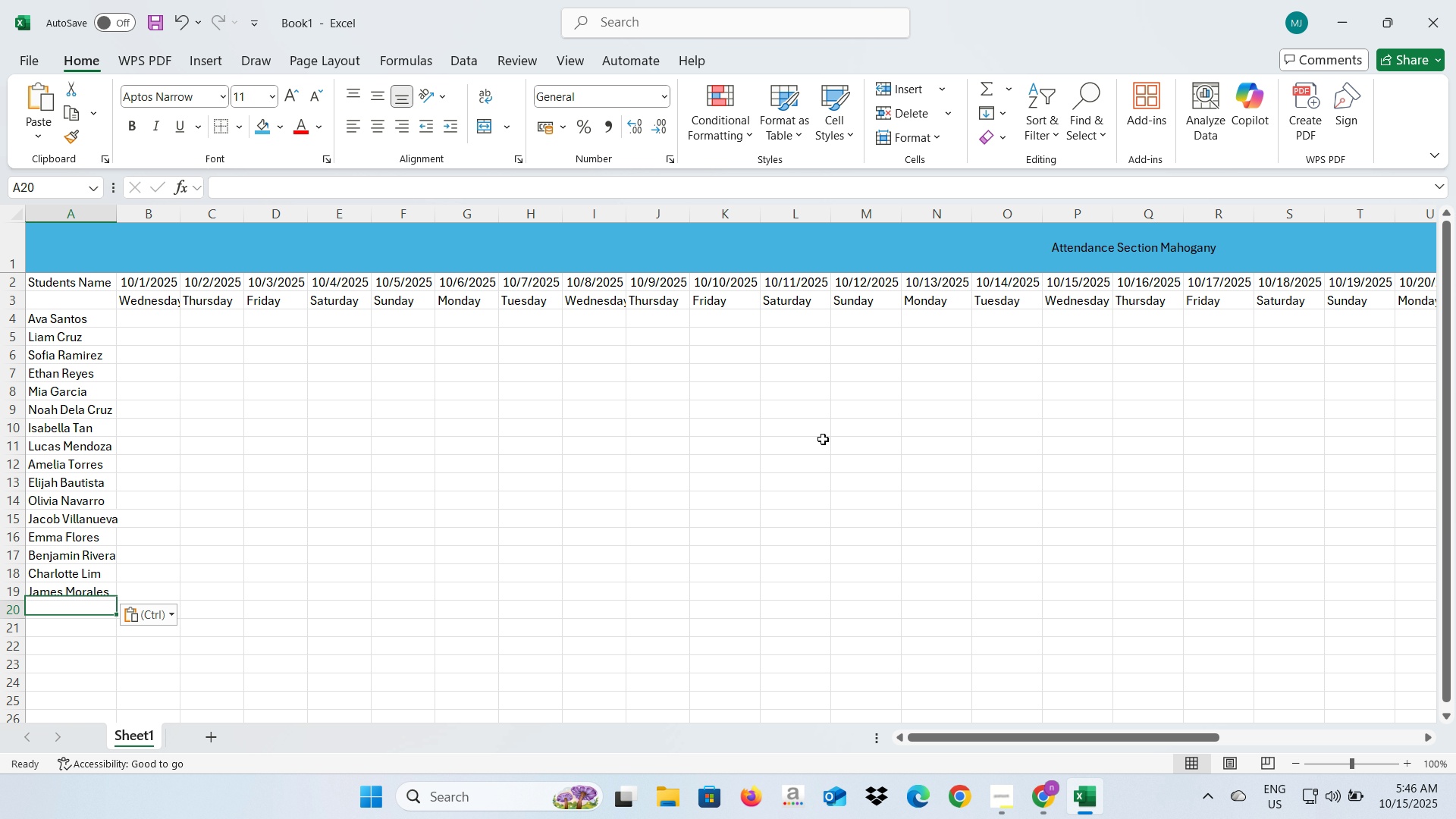 
key(Enter)
 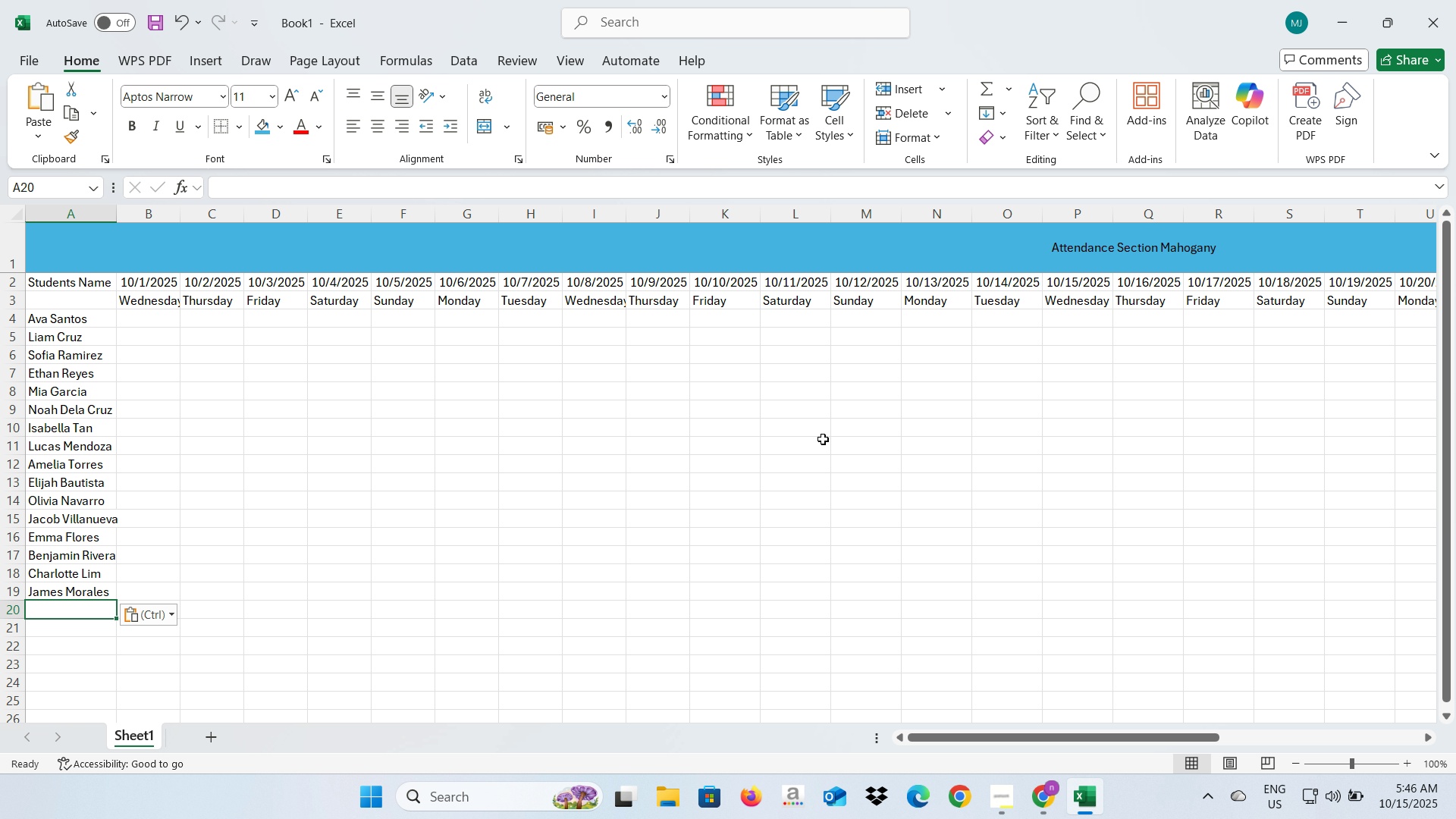 
key(Alt+AltLeft)
 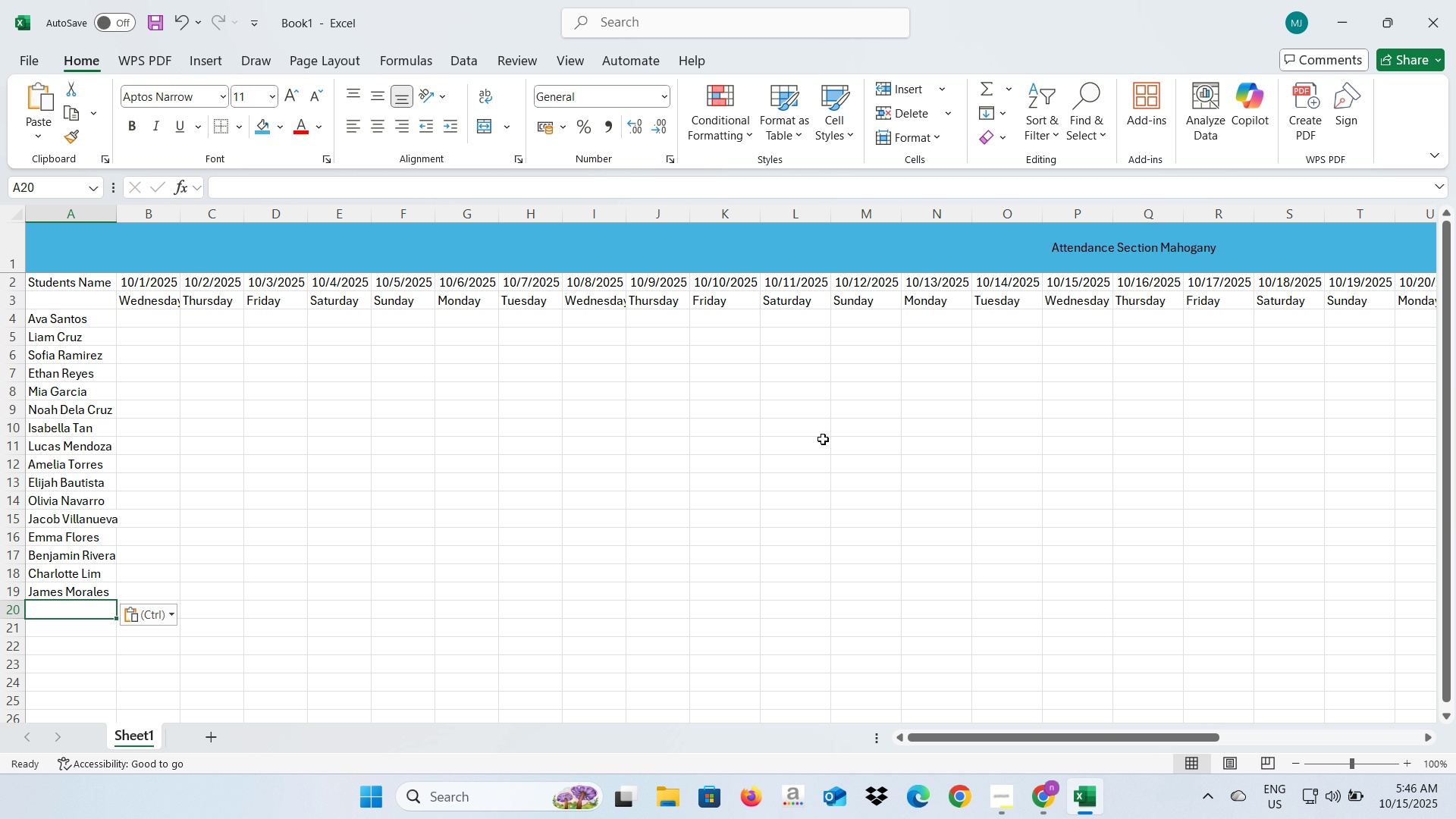 
key(Alt+Tab)
 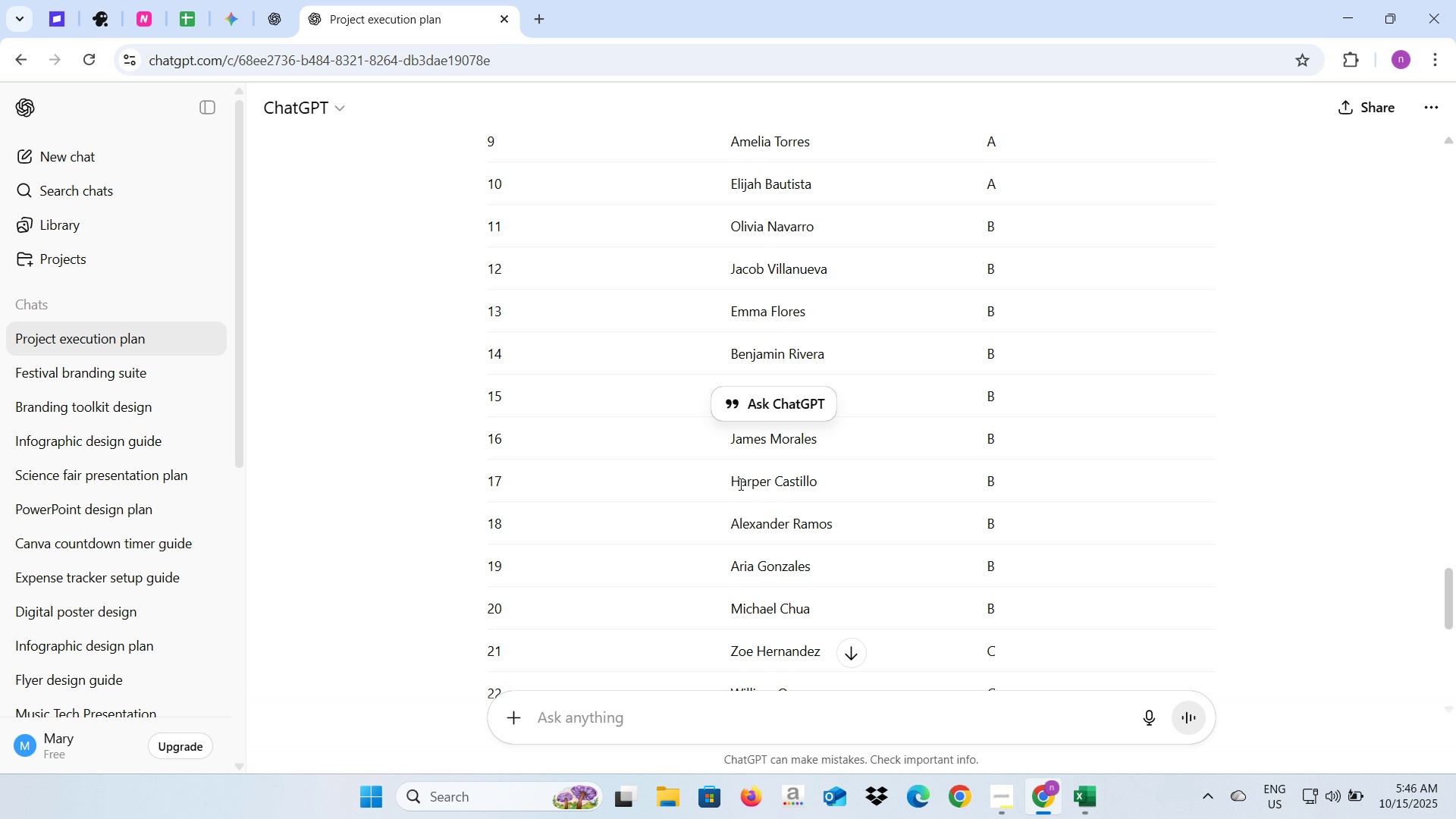 
left_click_drag(start_coordinate=[730, 481], to_coordinate=[816, 481])
 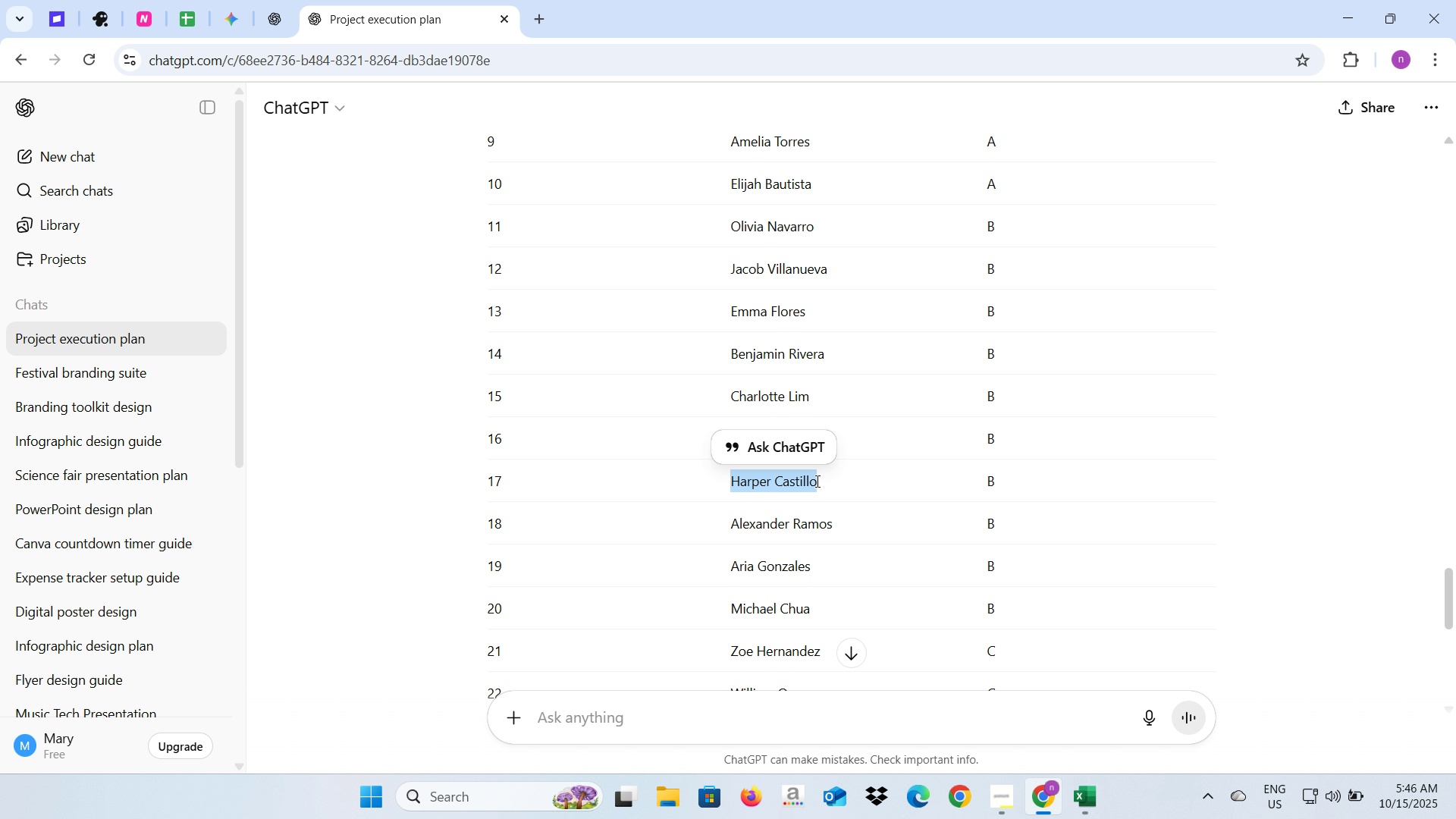 
key(Control+C)
 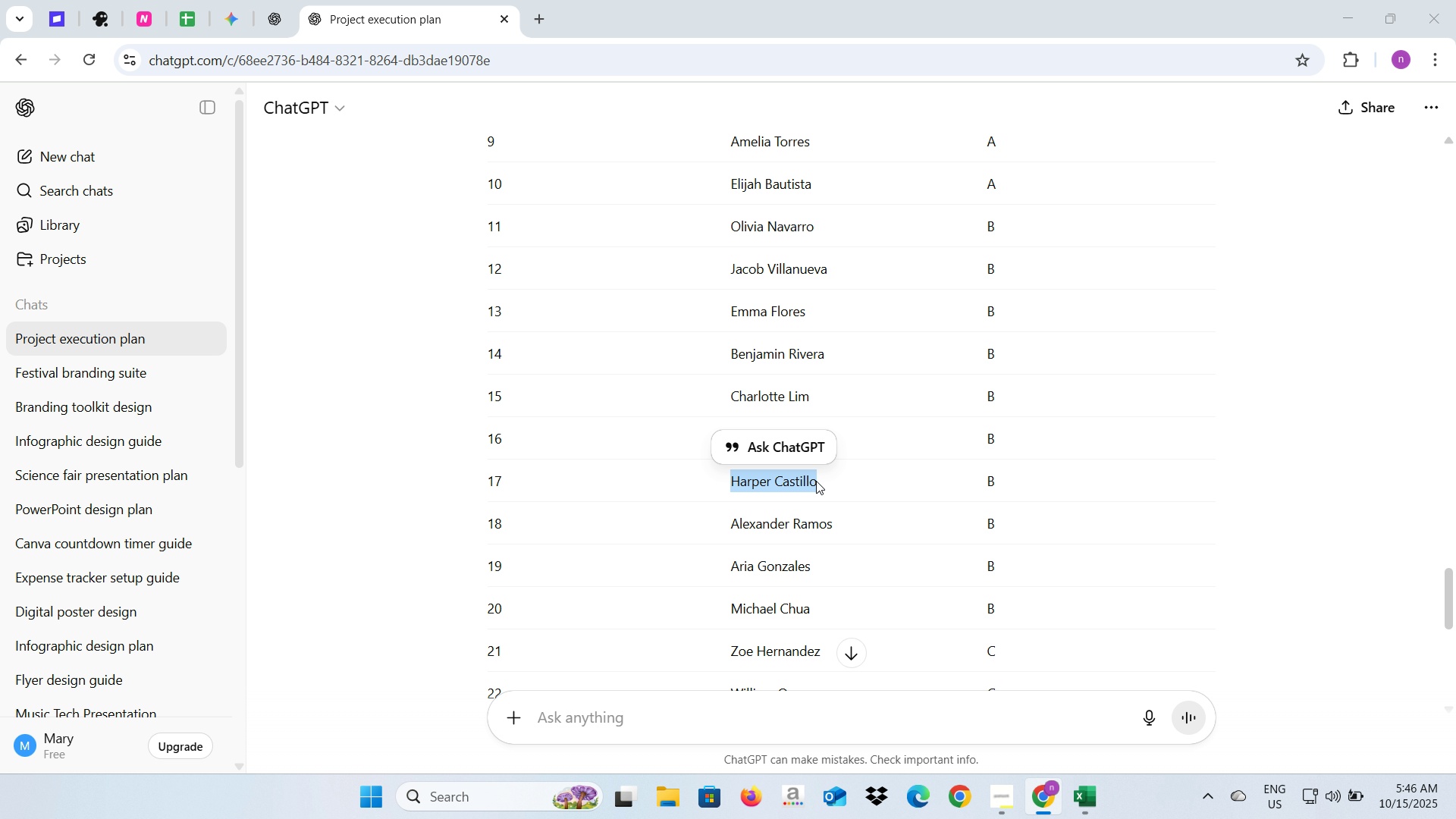 
key(Alt+AltLeft)
 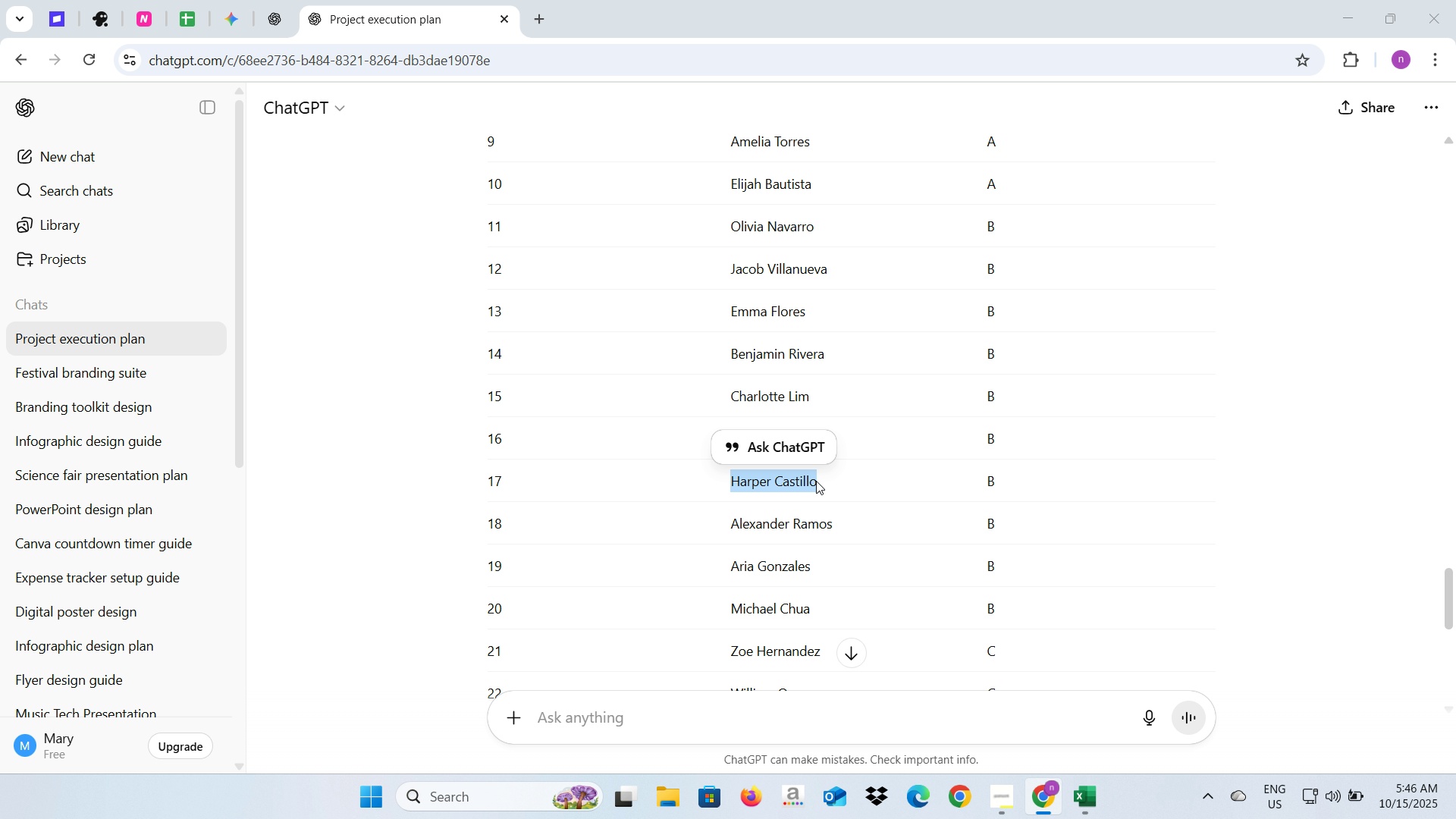 
key(Alt+Tab)
 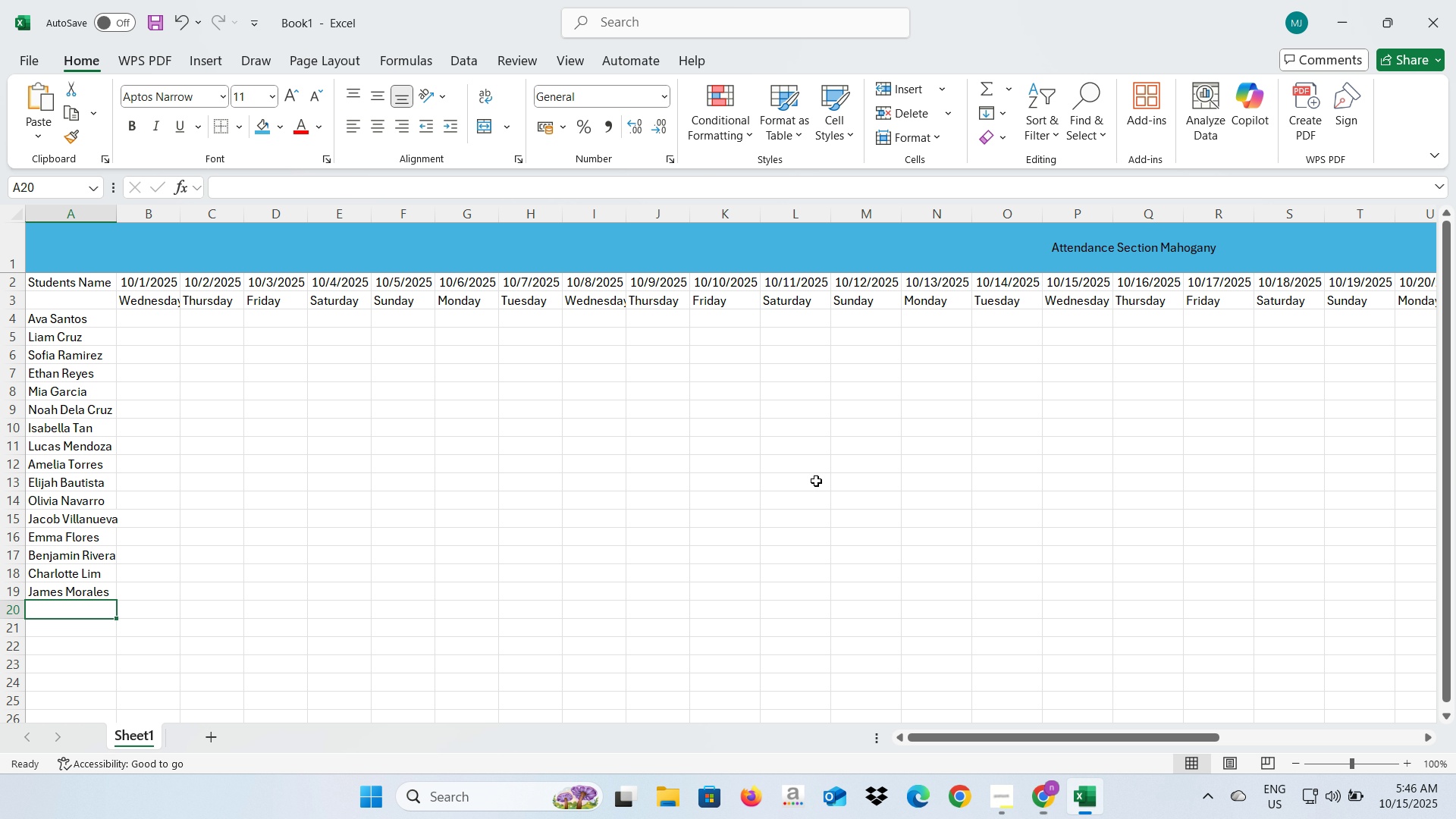 
key(Control+V)
 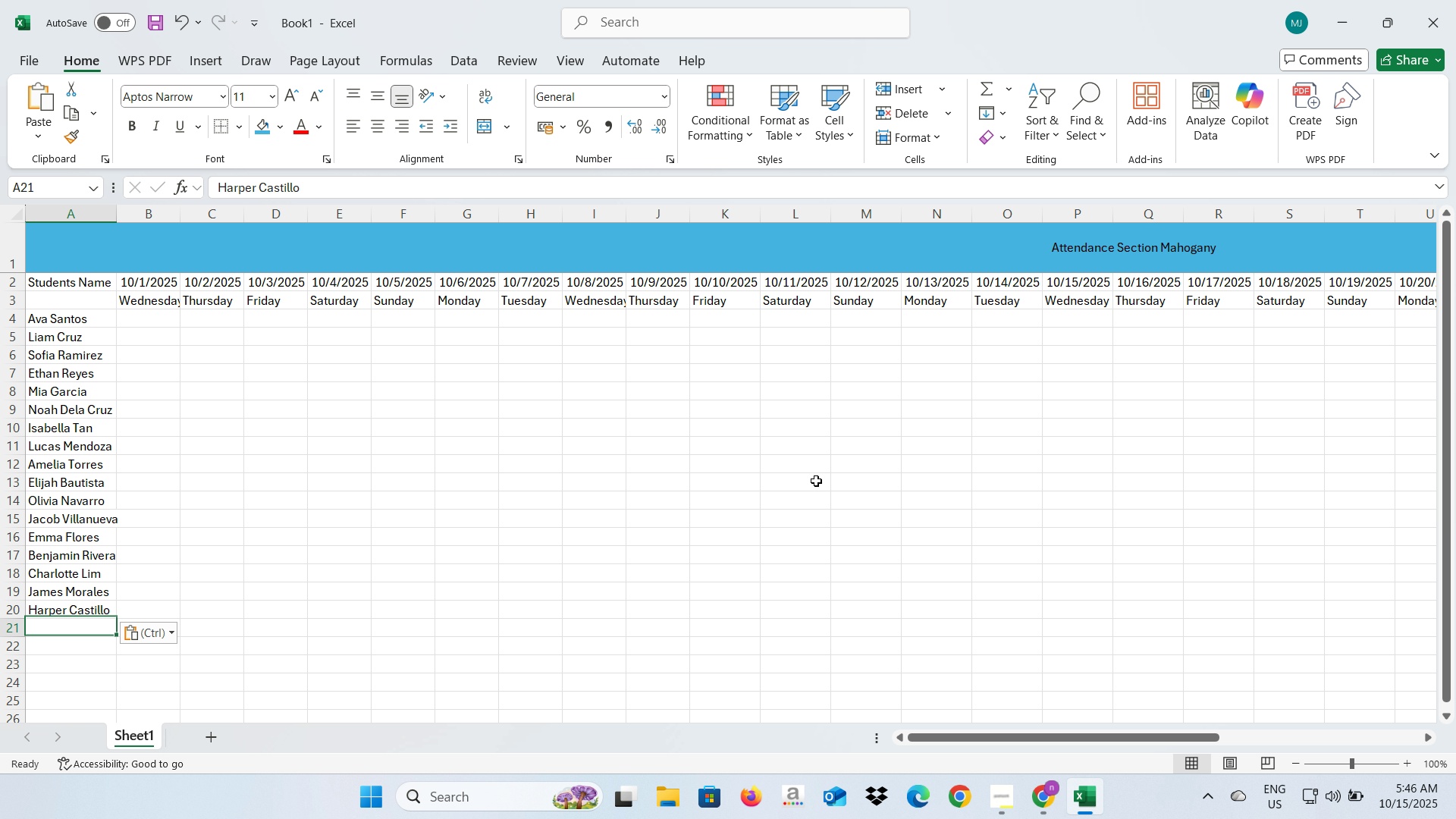 
key(Enter)
 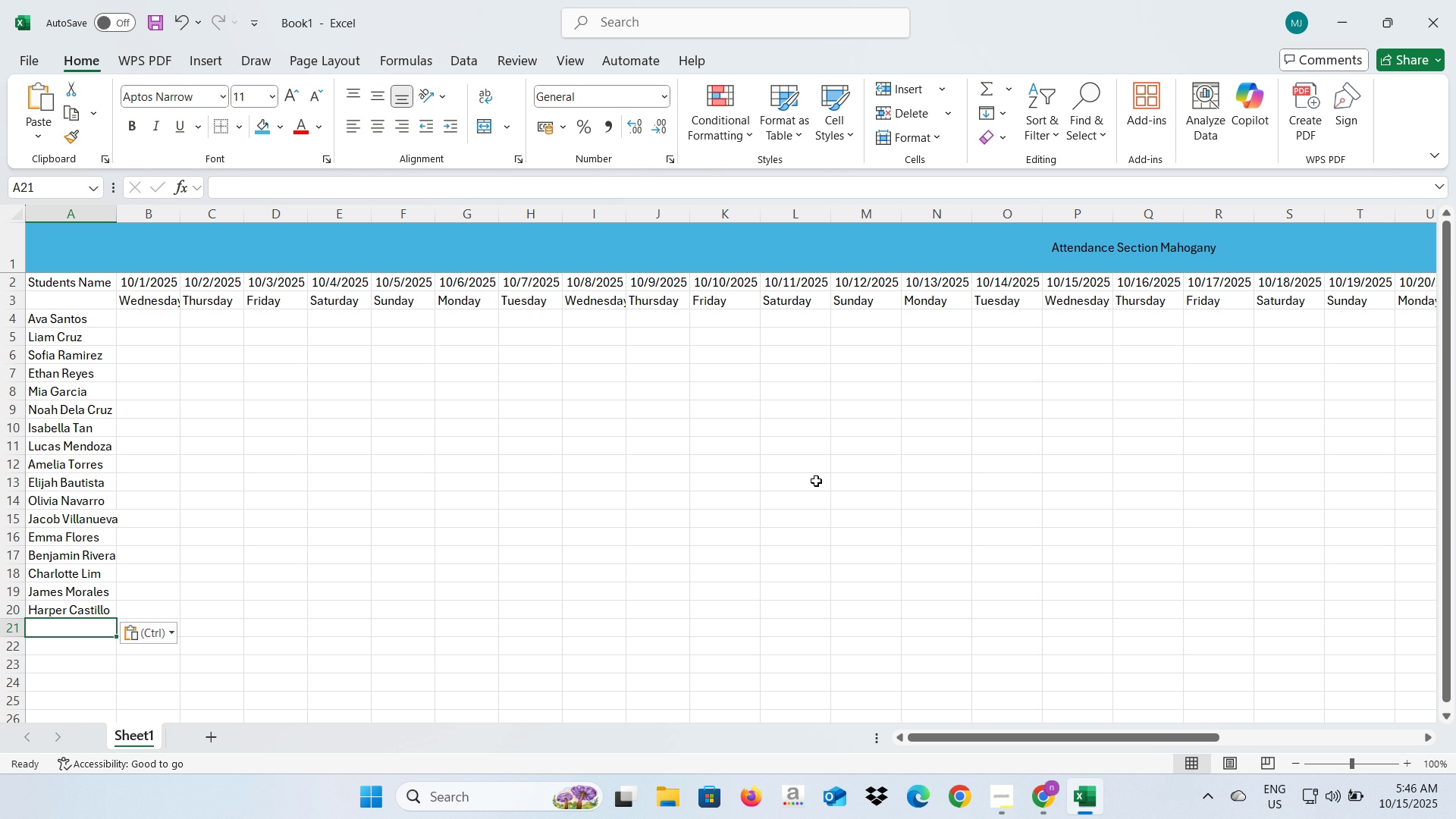 
key(Alt+AltLeft)
 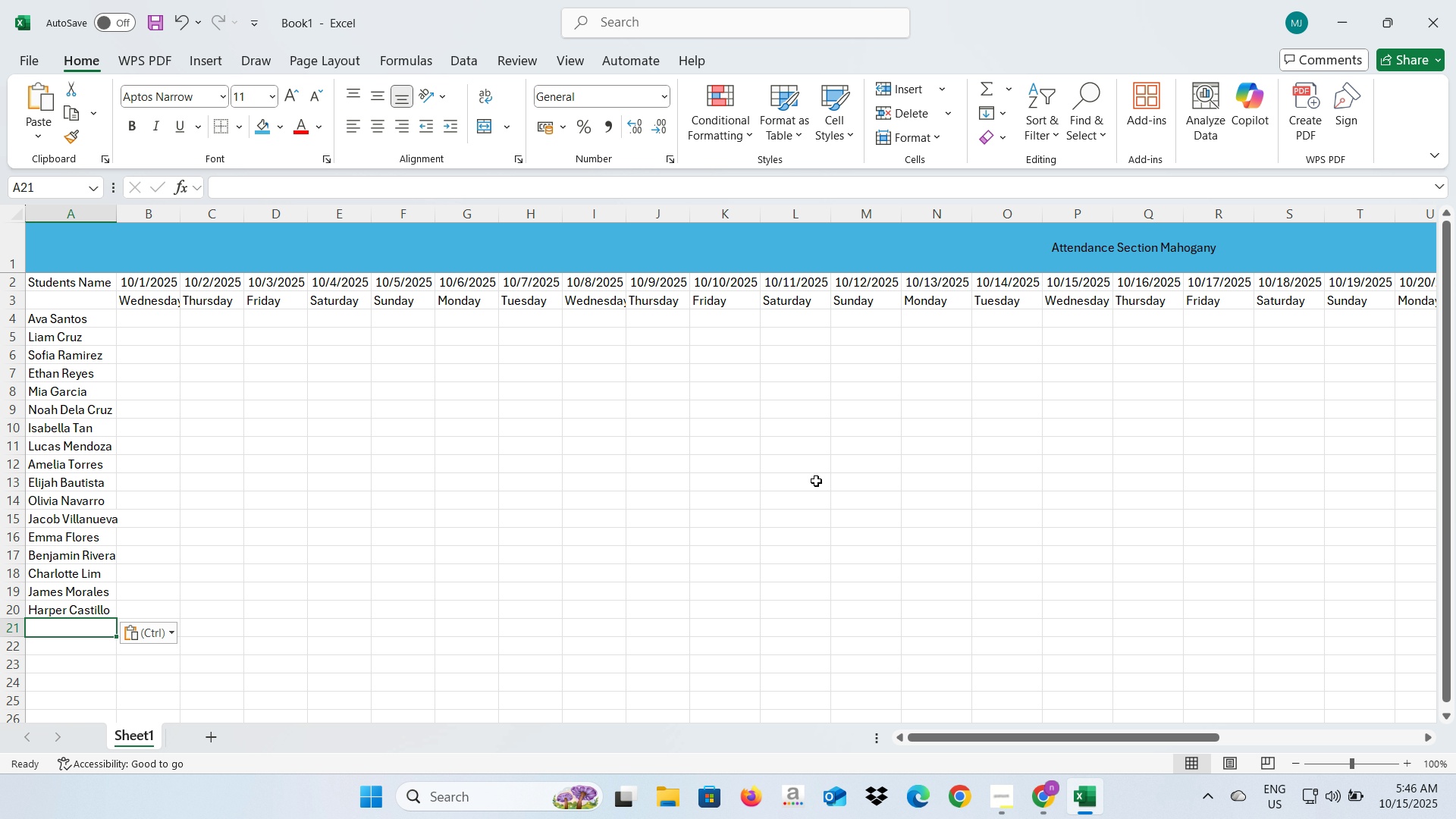 
key(Alt+Tab)
 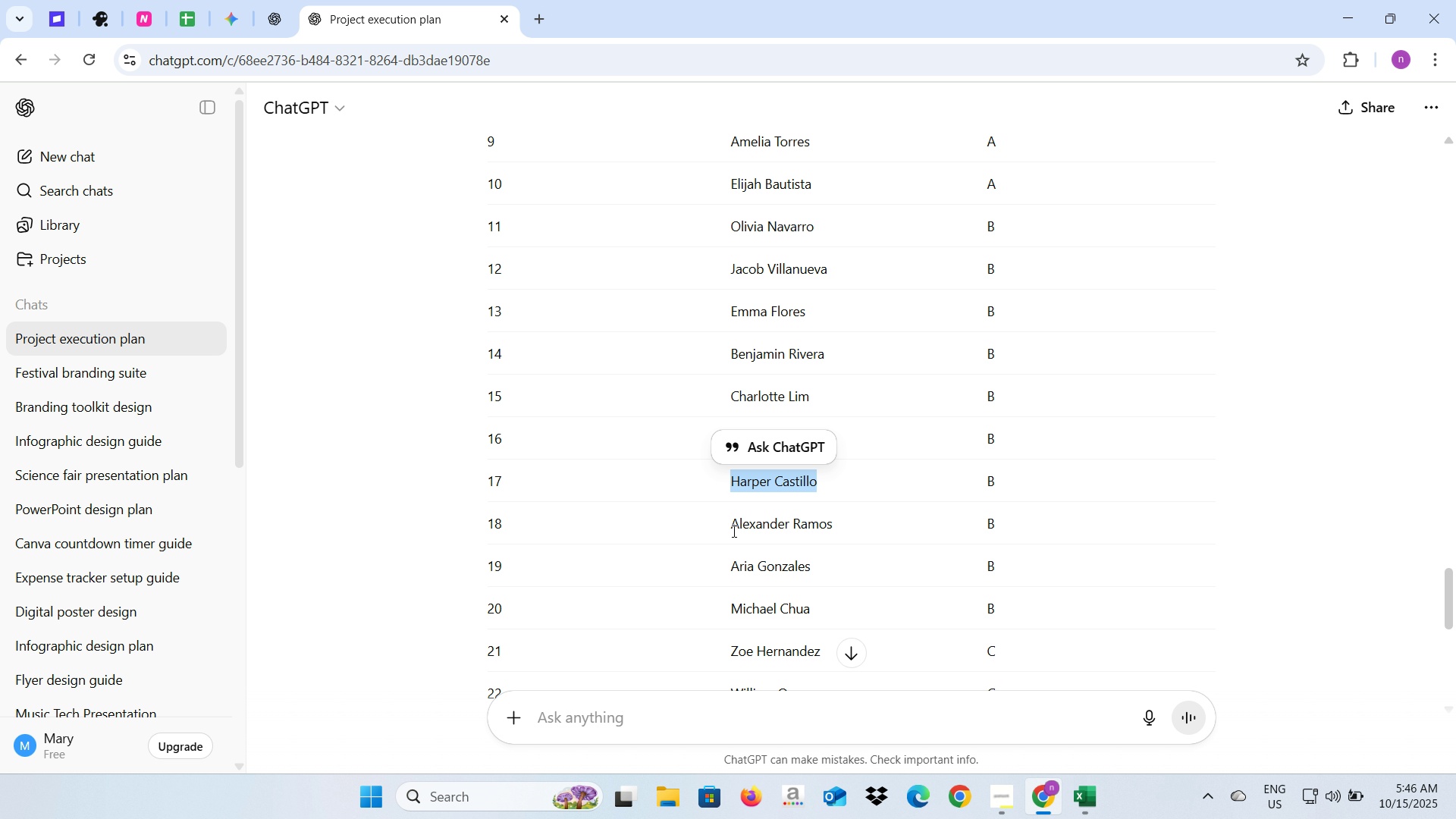 
left_click_drag(start_coordinate=[730, 524], to_coordinate=[842, 525])
 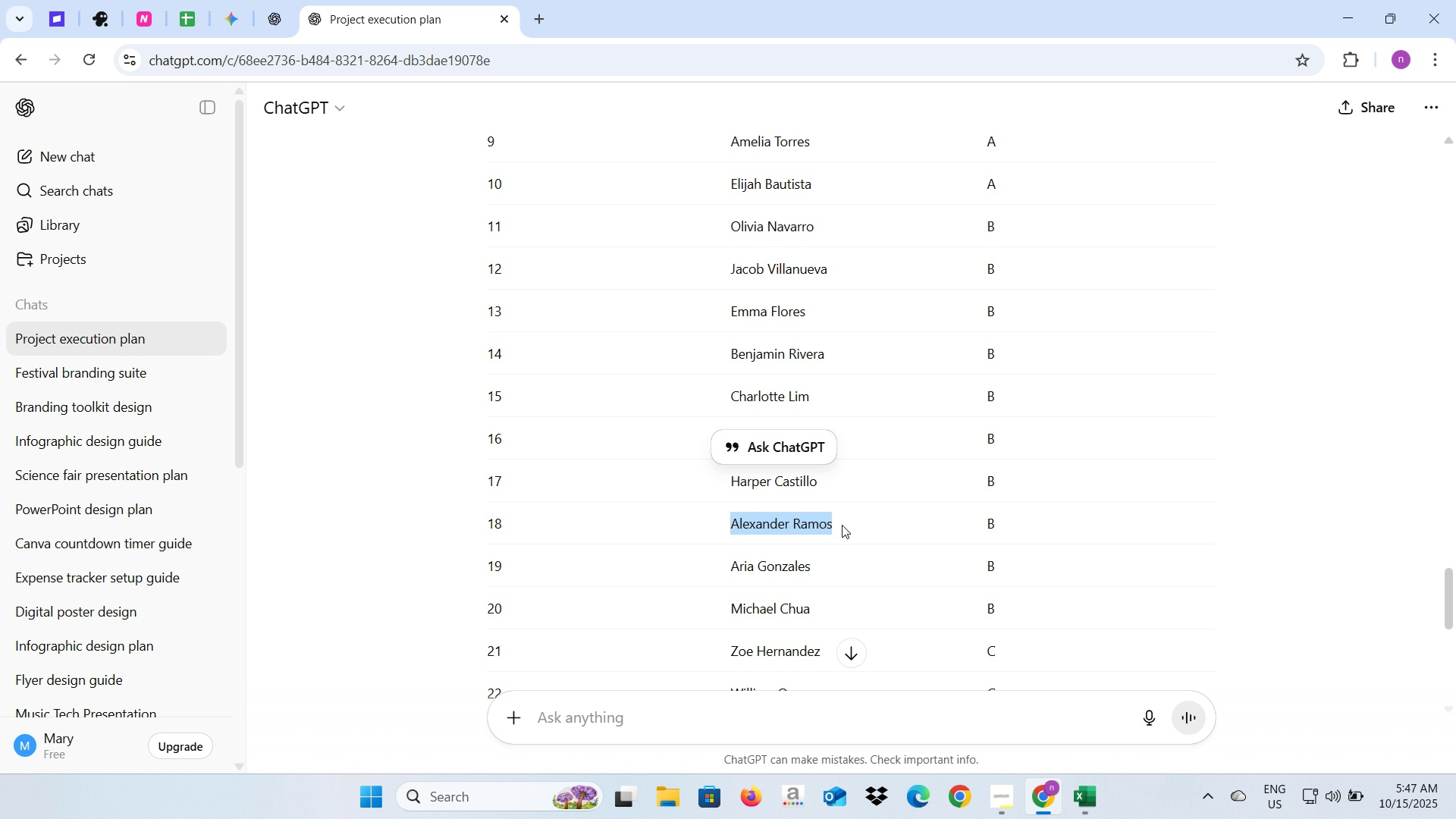 
key(Control+C)
 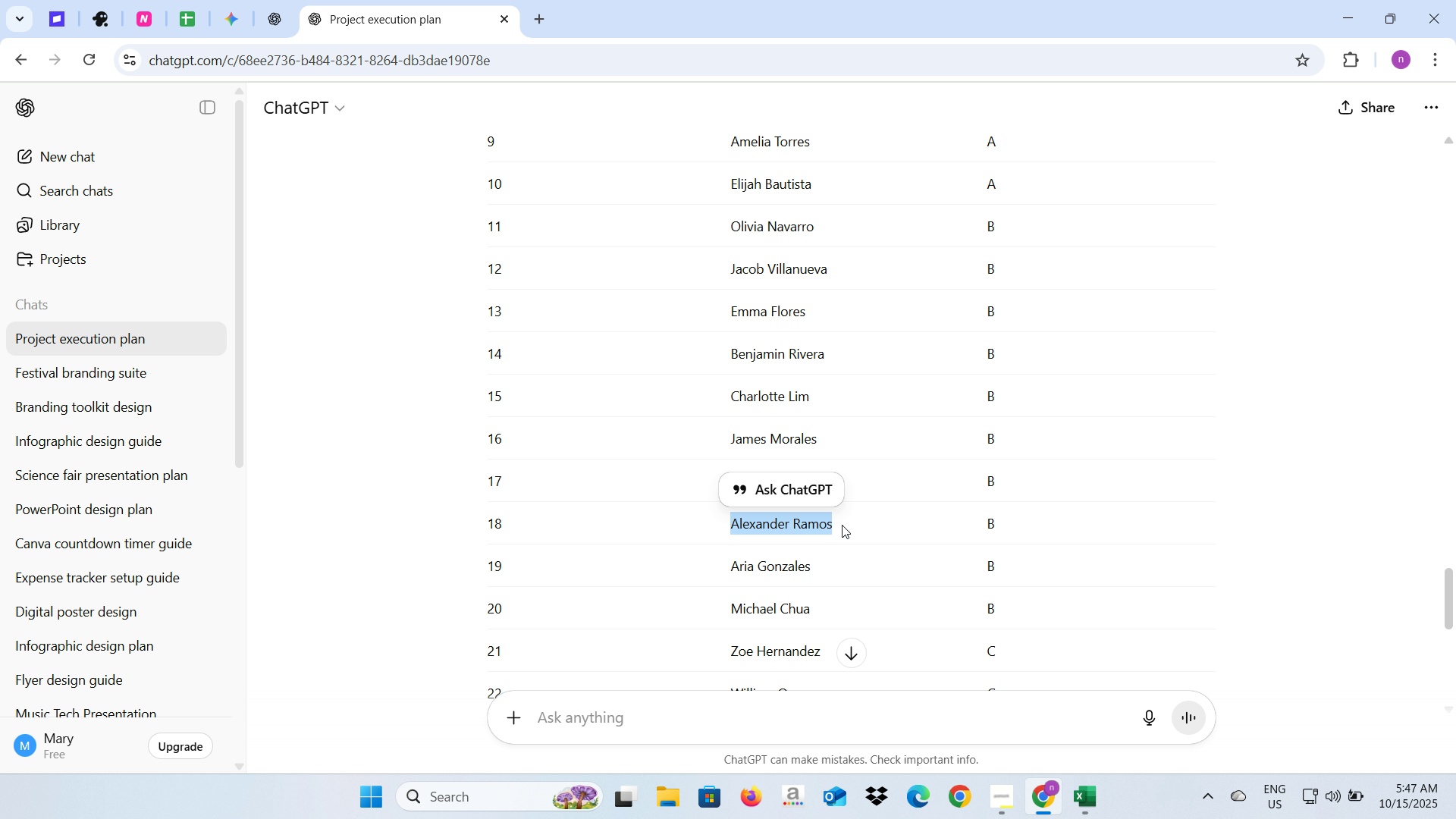 
key(Alt+AltLeft)
 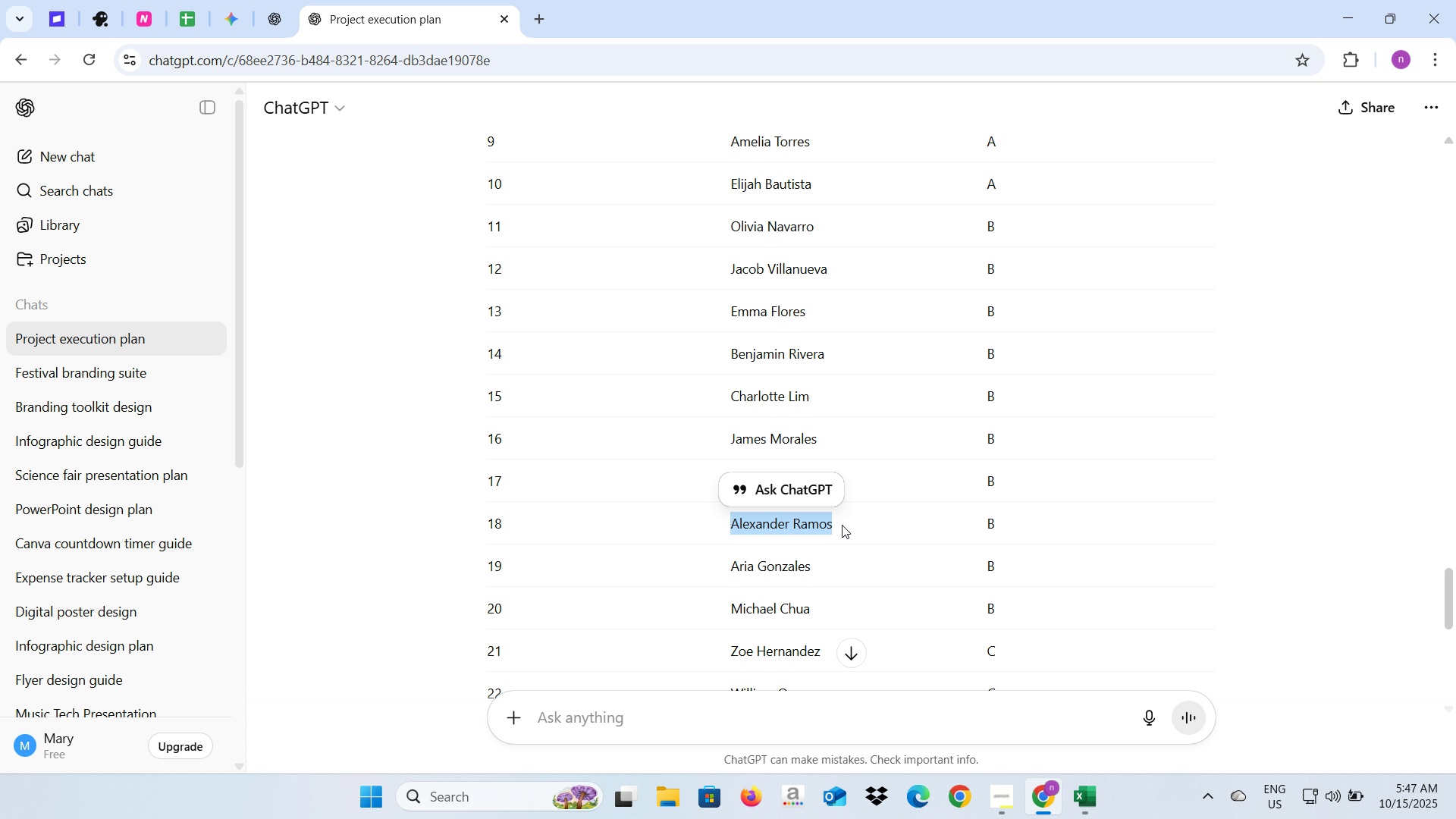 
key(Alt+Tab)
 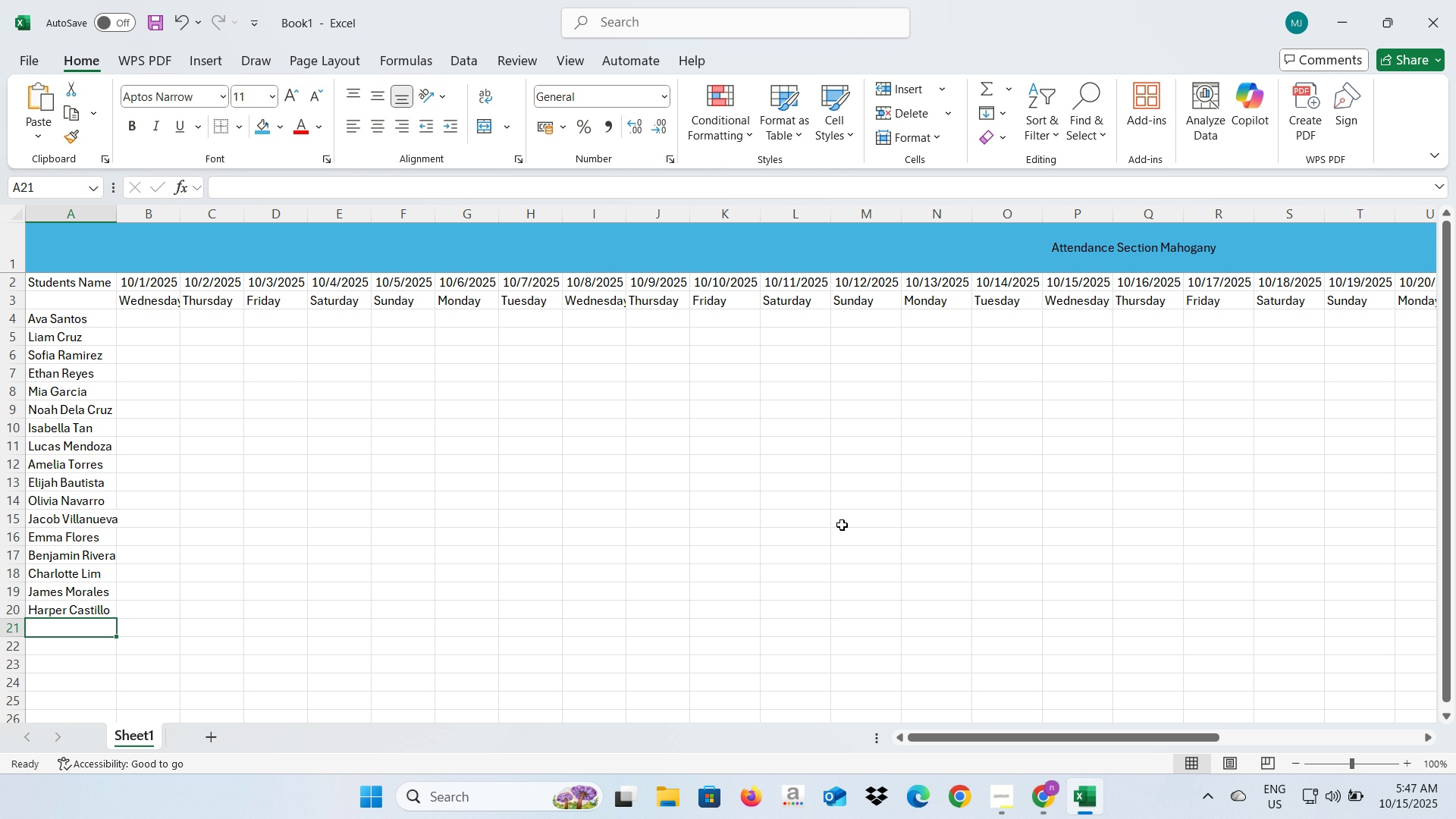 
key(Control+V)
 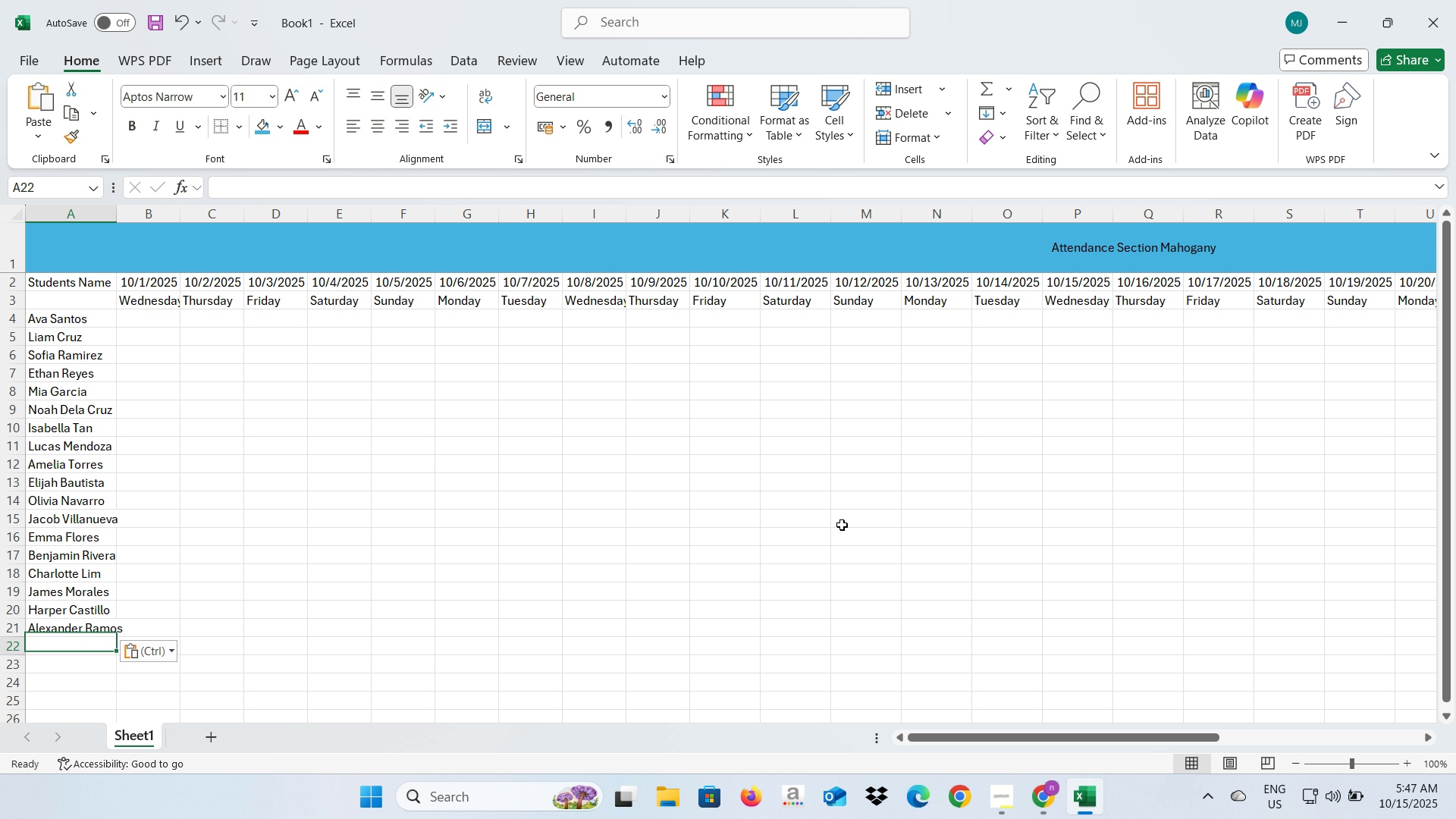 
key(Enter)
 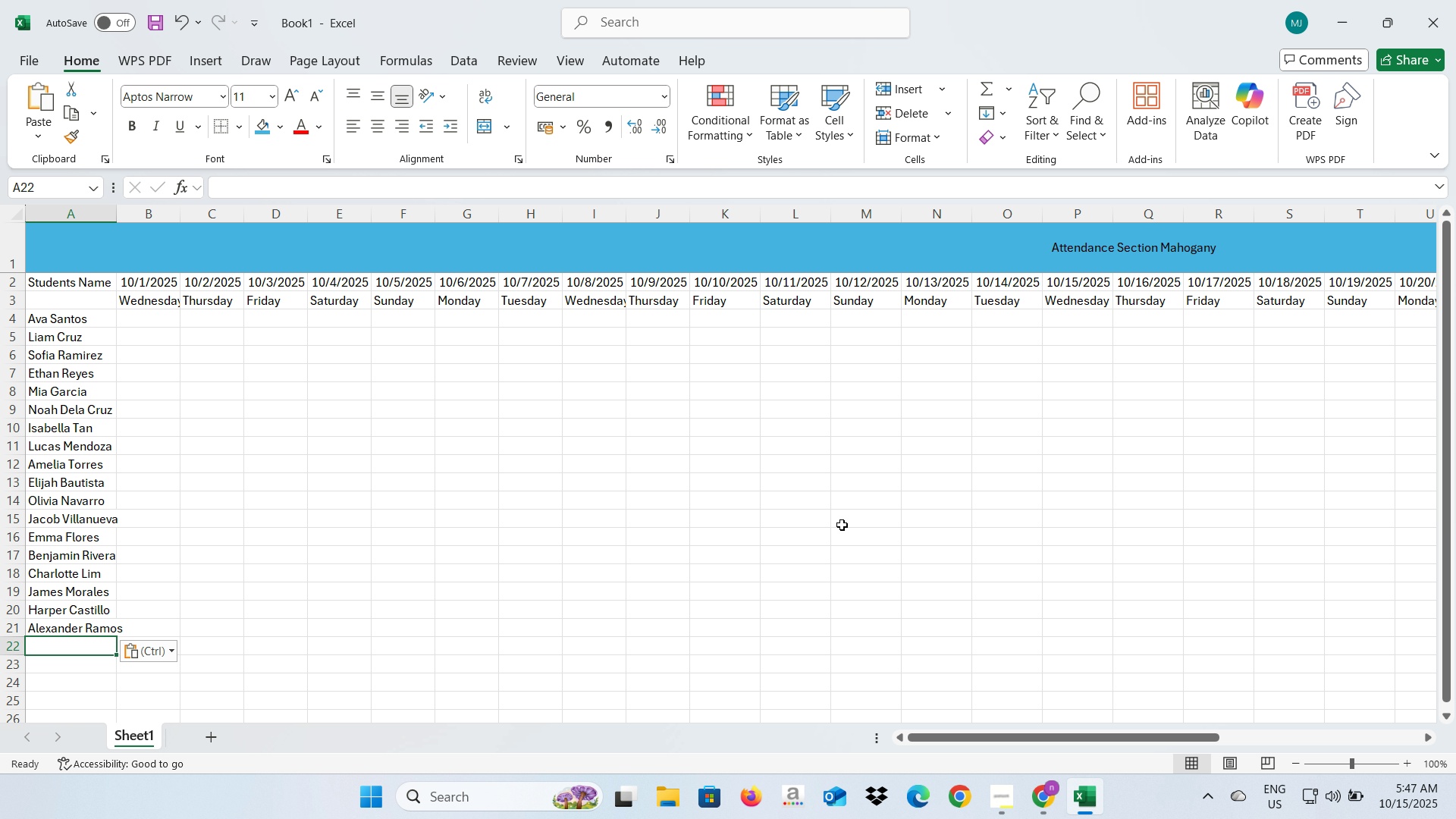 
key(Alt+AltLeft)
 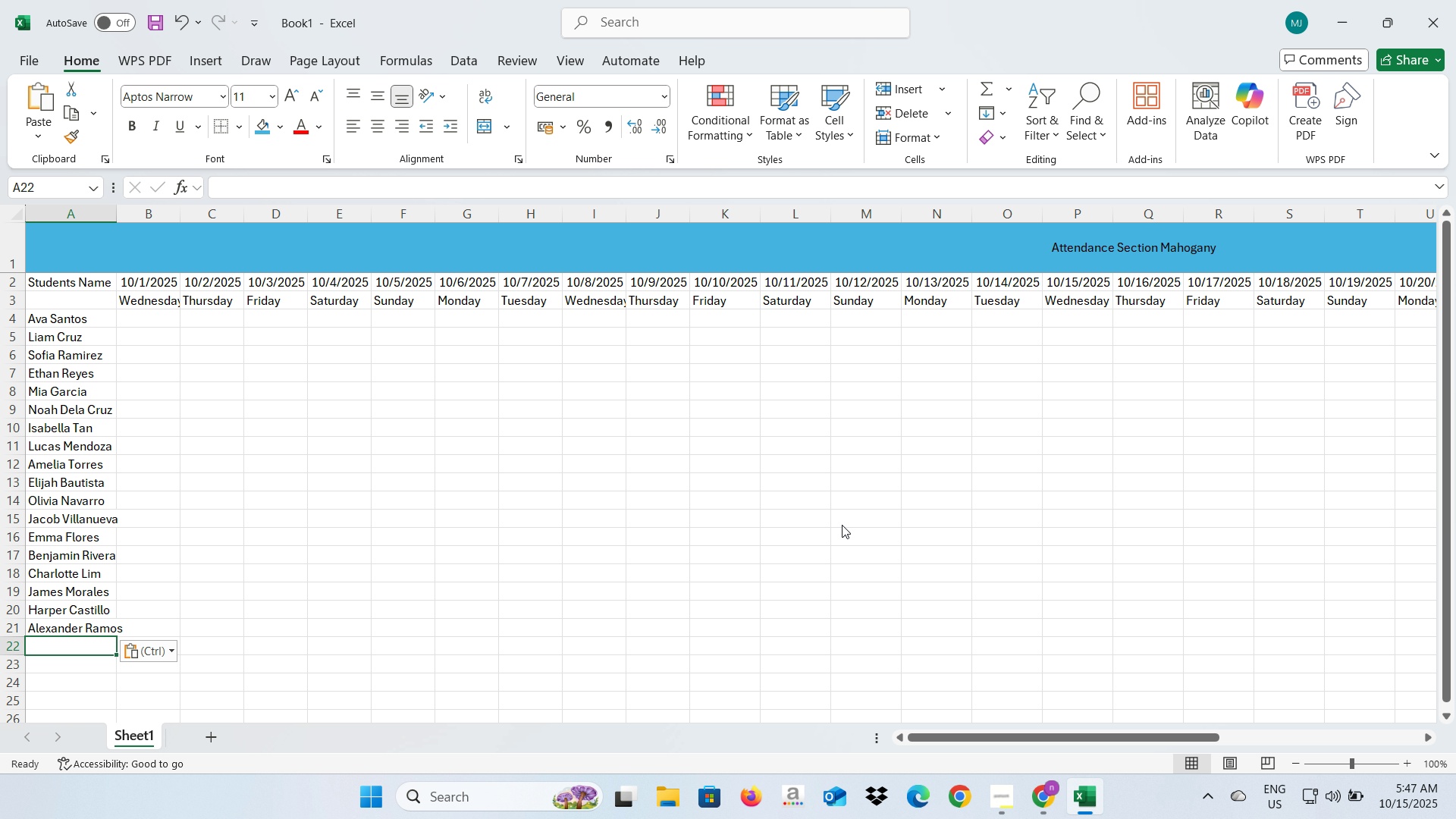 
key(Alt+Tab)
 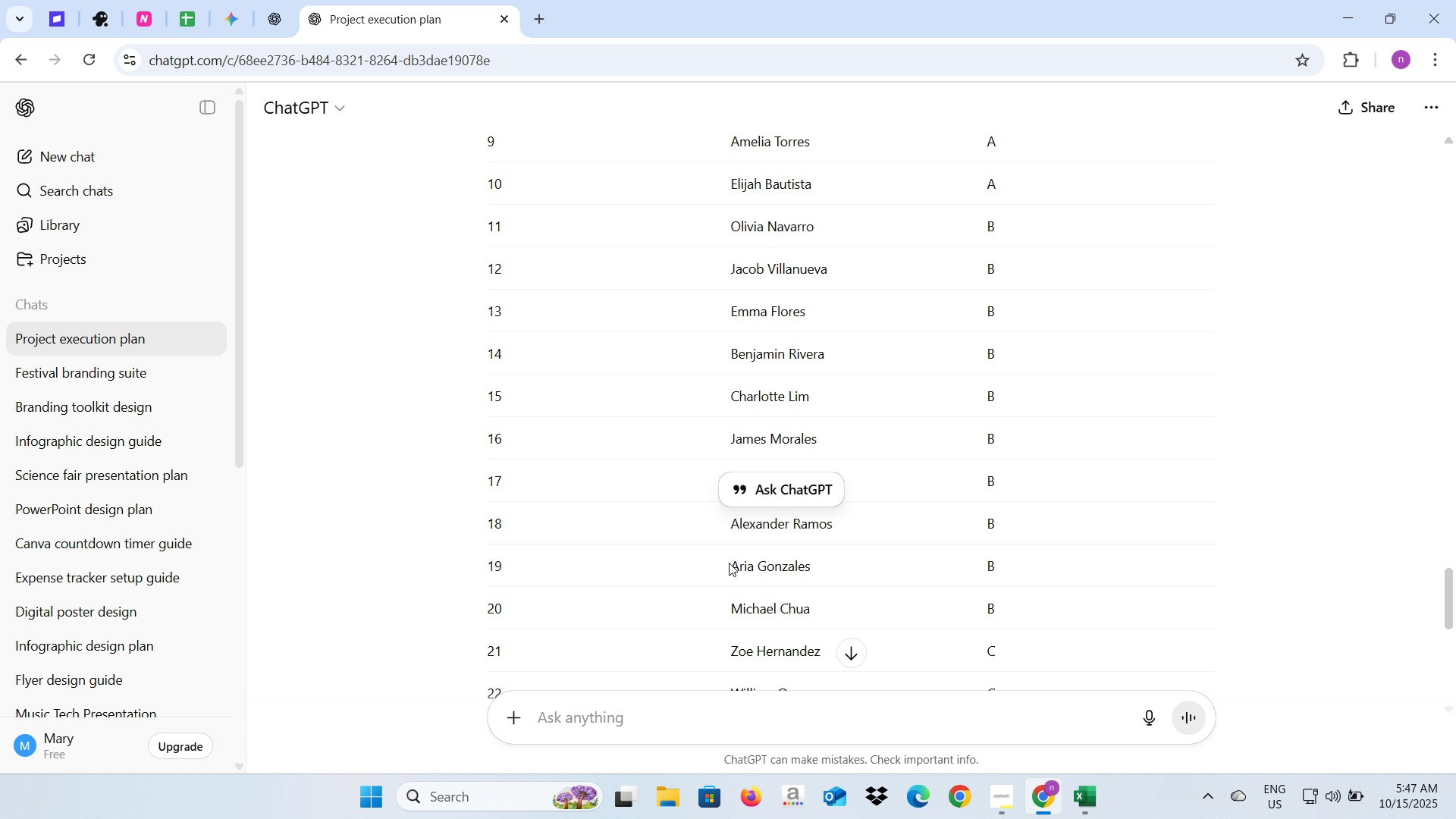 
left_click_drag(start_coordinate=[729, 563], to_coordinate=[808, 563])
 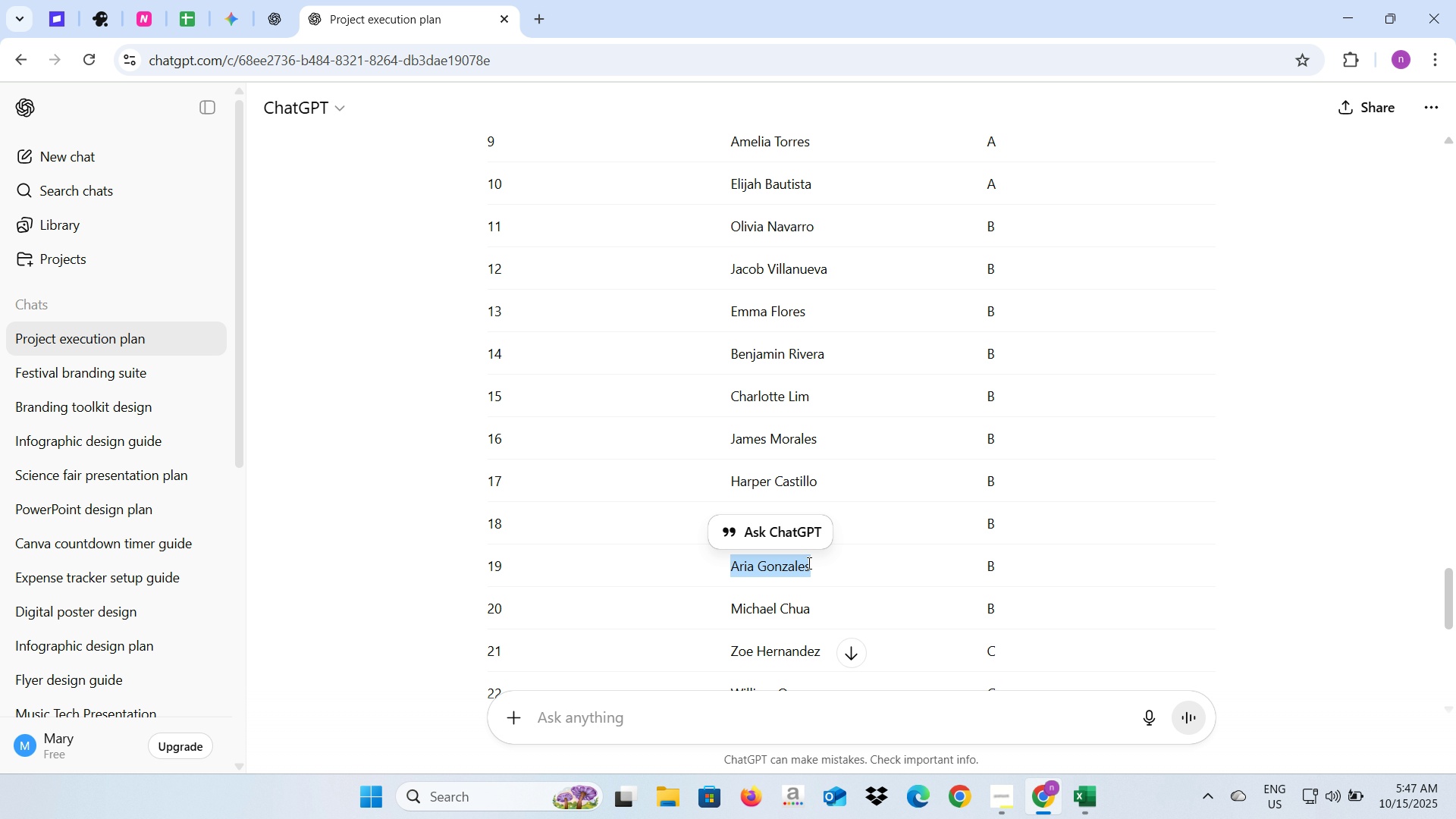 
key(Control+C)
 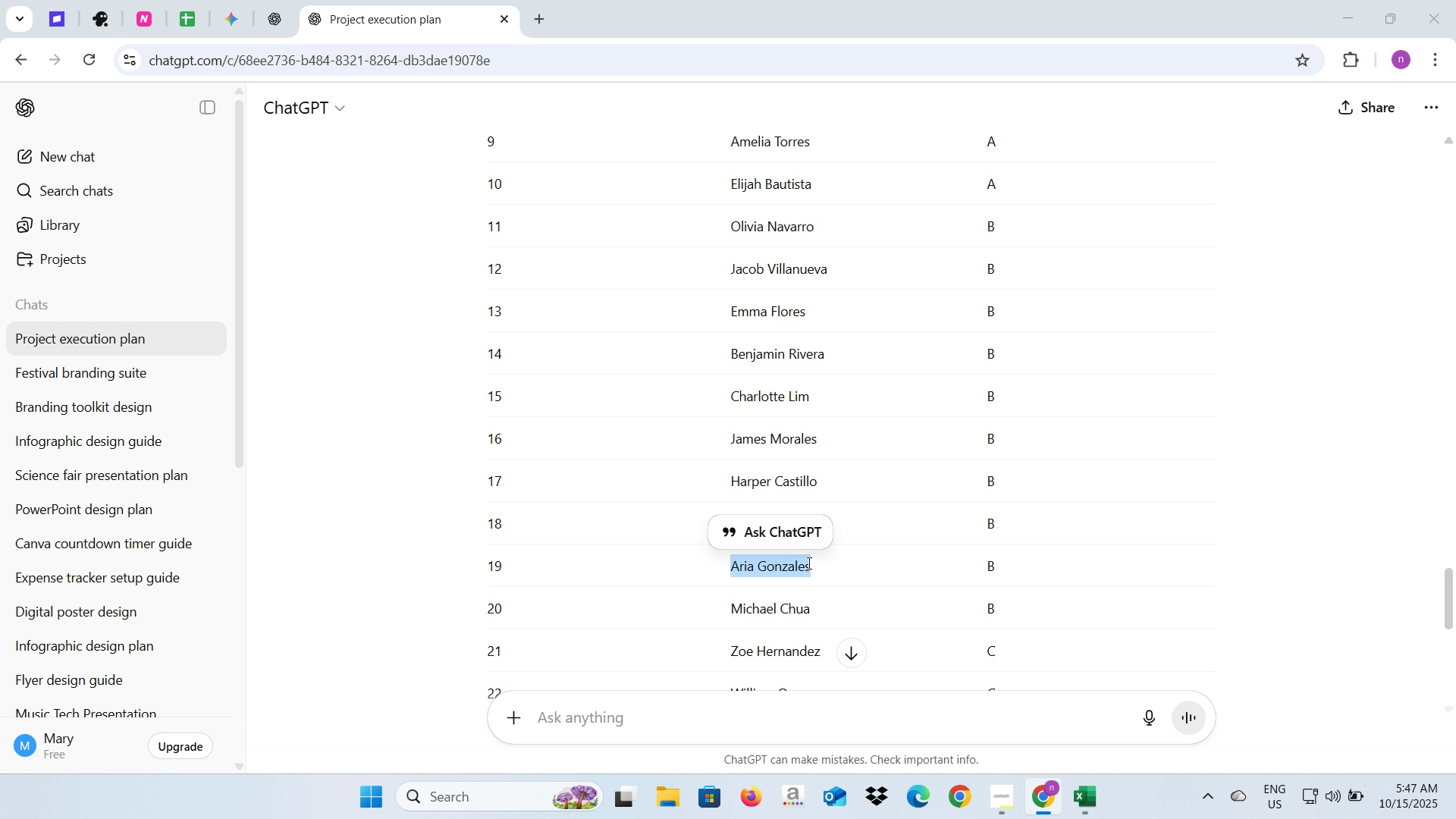 
key(Alt+AltLeft)
 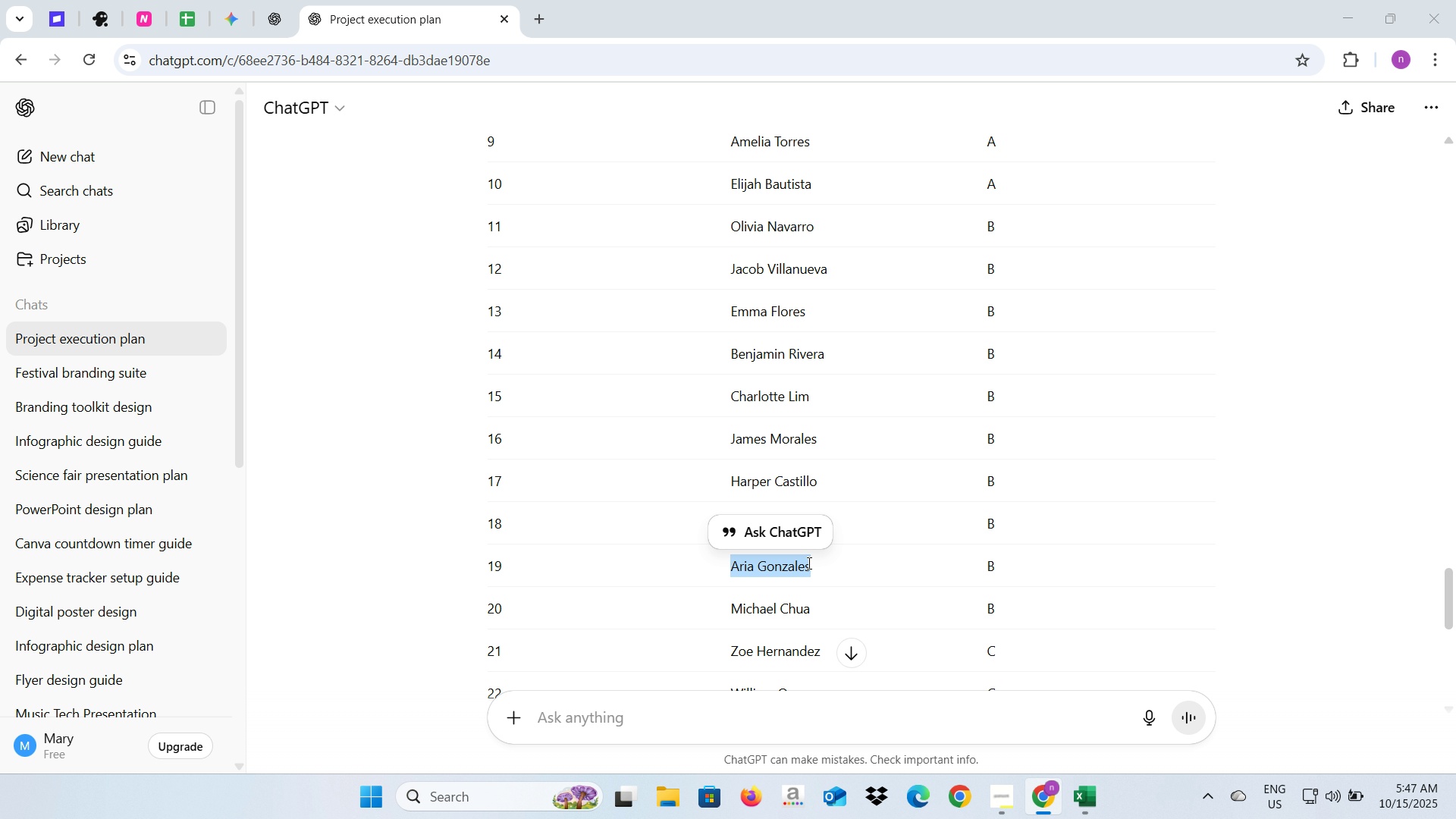 
key(Alt+Tab)
 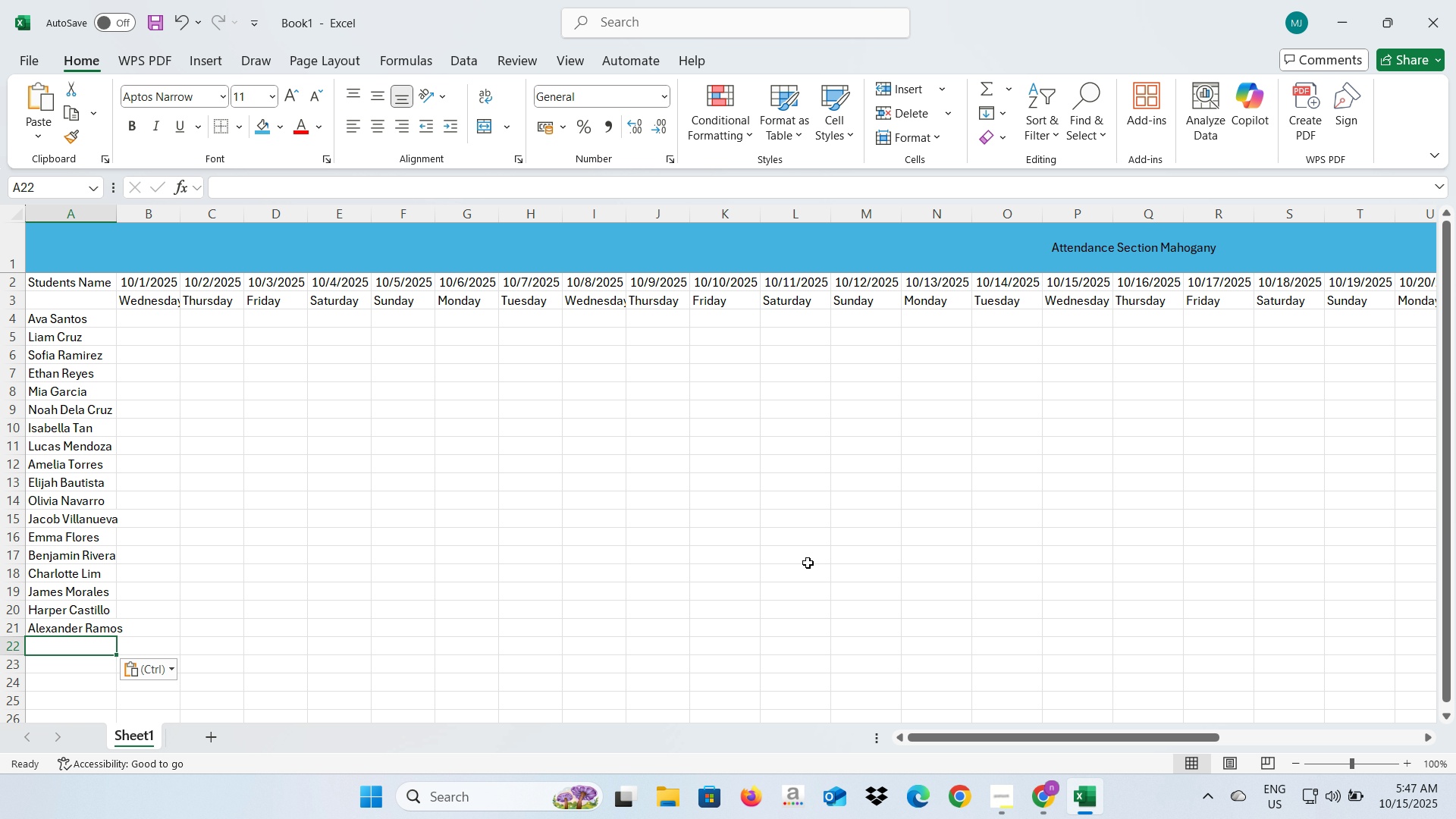 
key(Control+ControlLeft)
 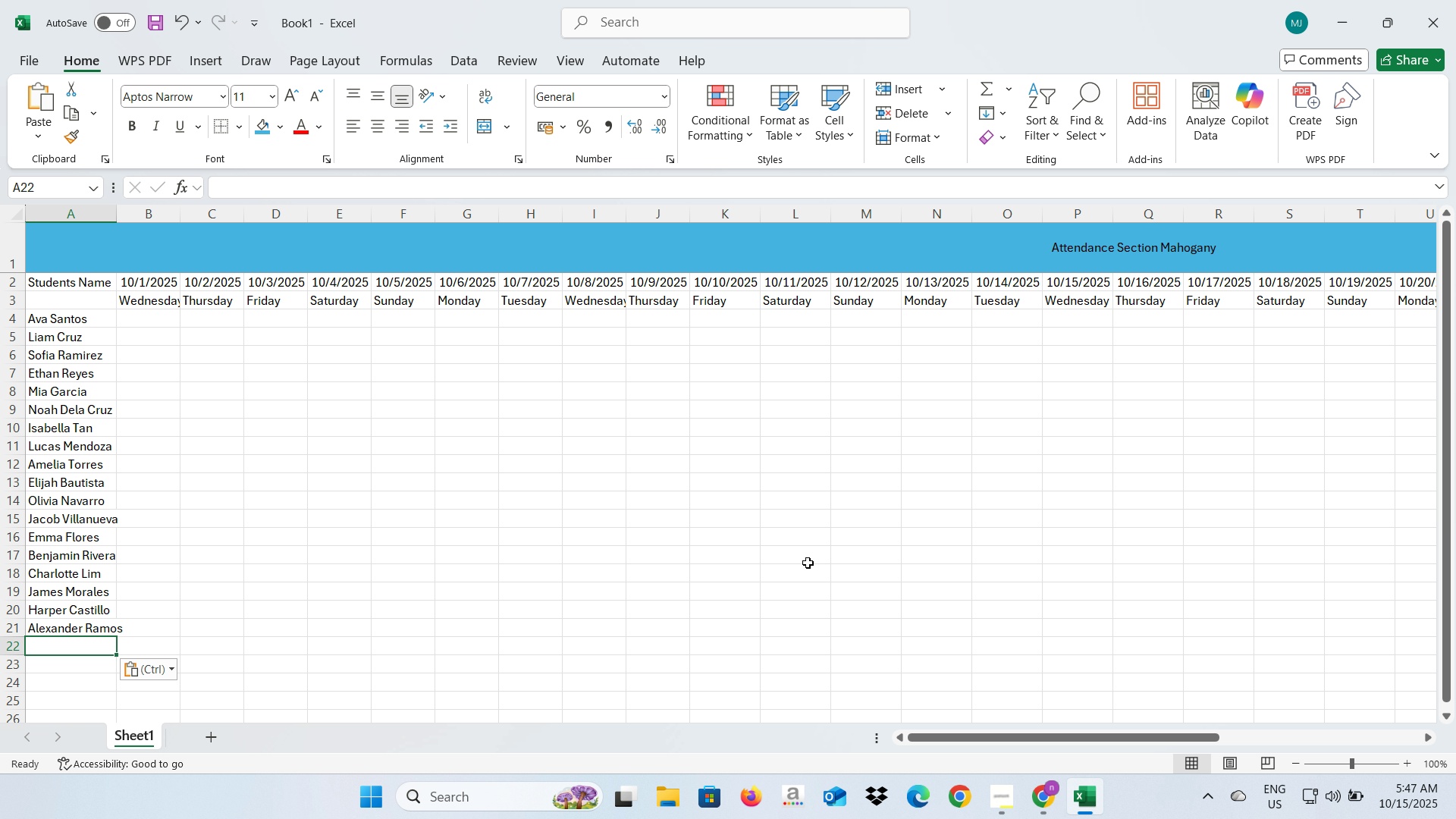 
key(Control+V)
 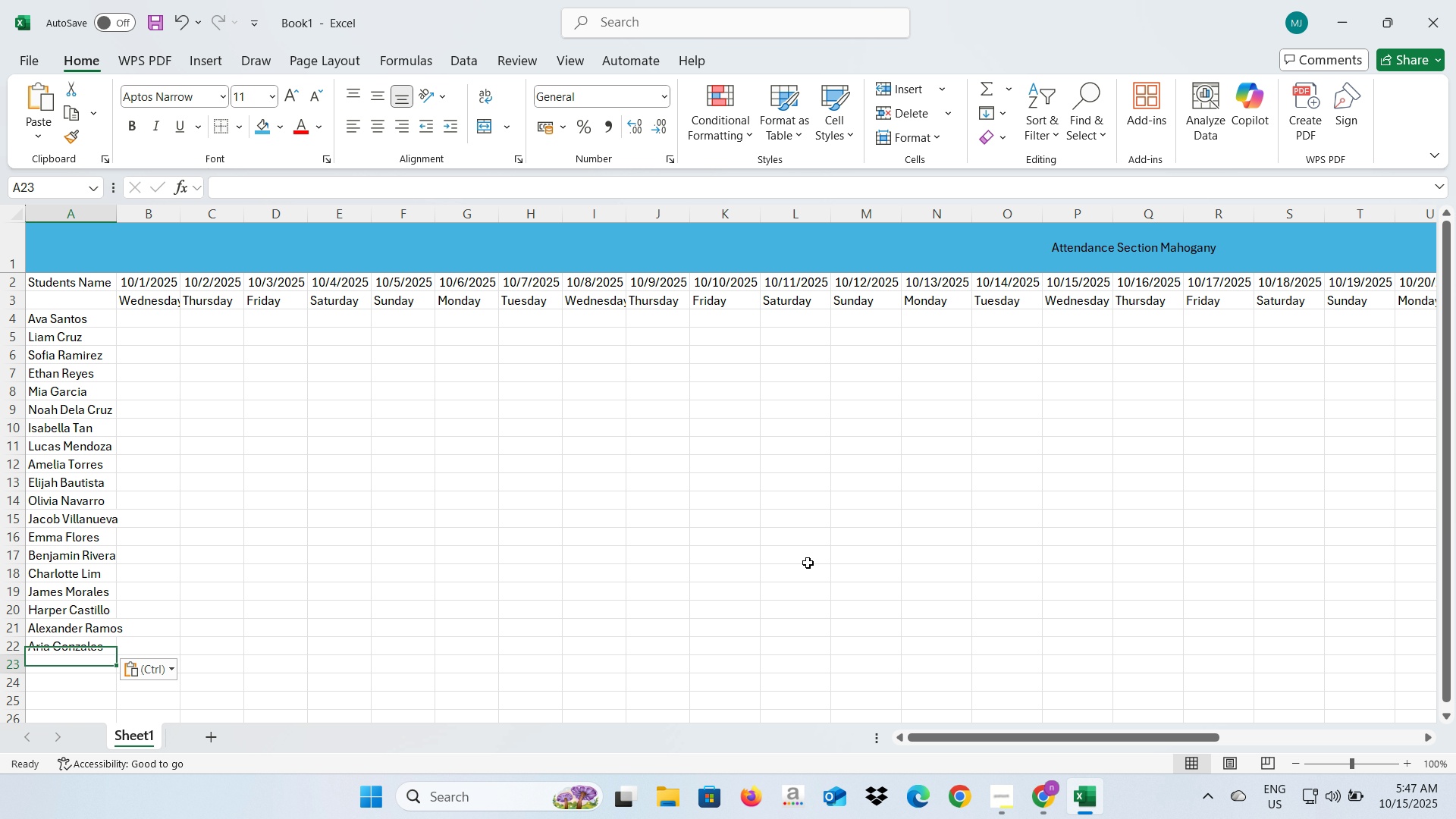 
key(Enter)
 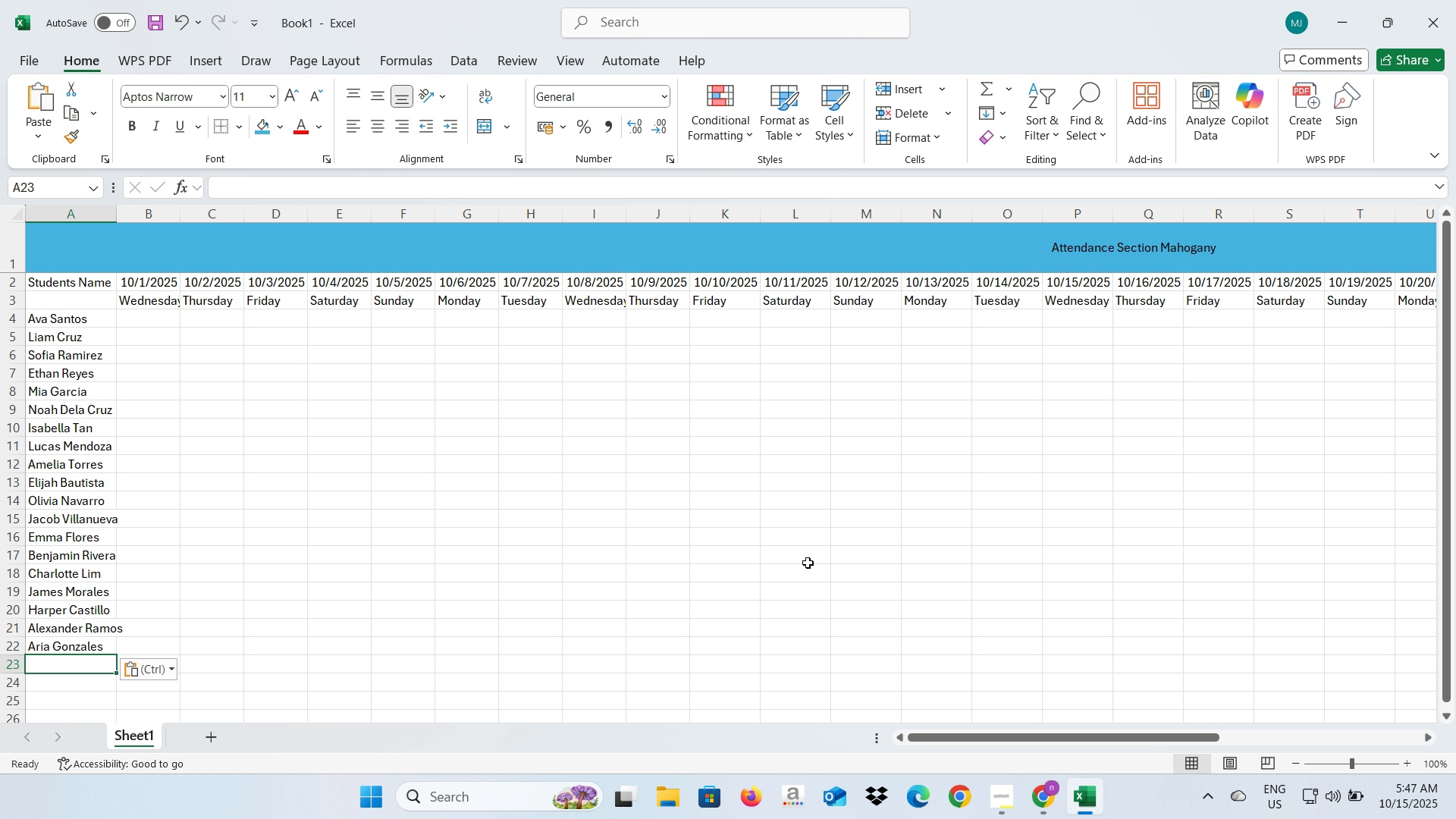 
key(Alt+AltLeft)
 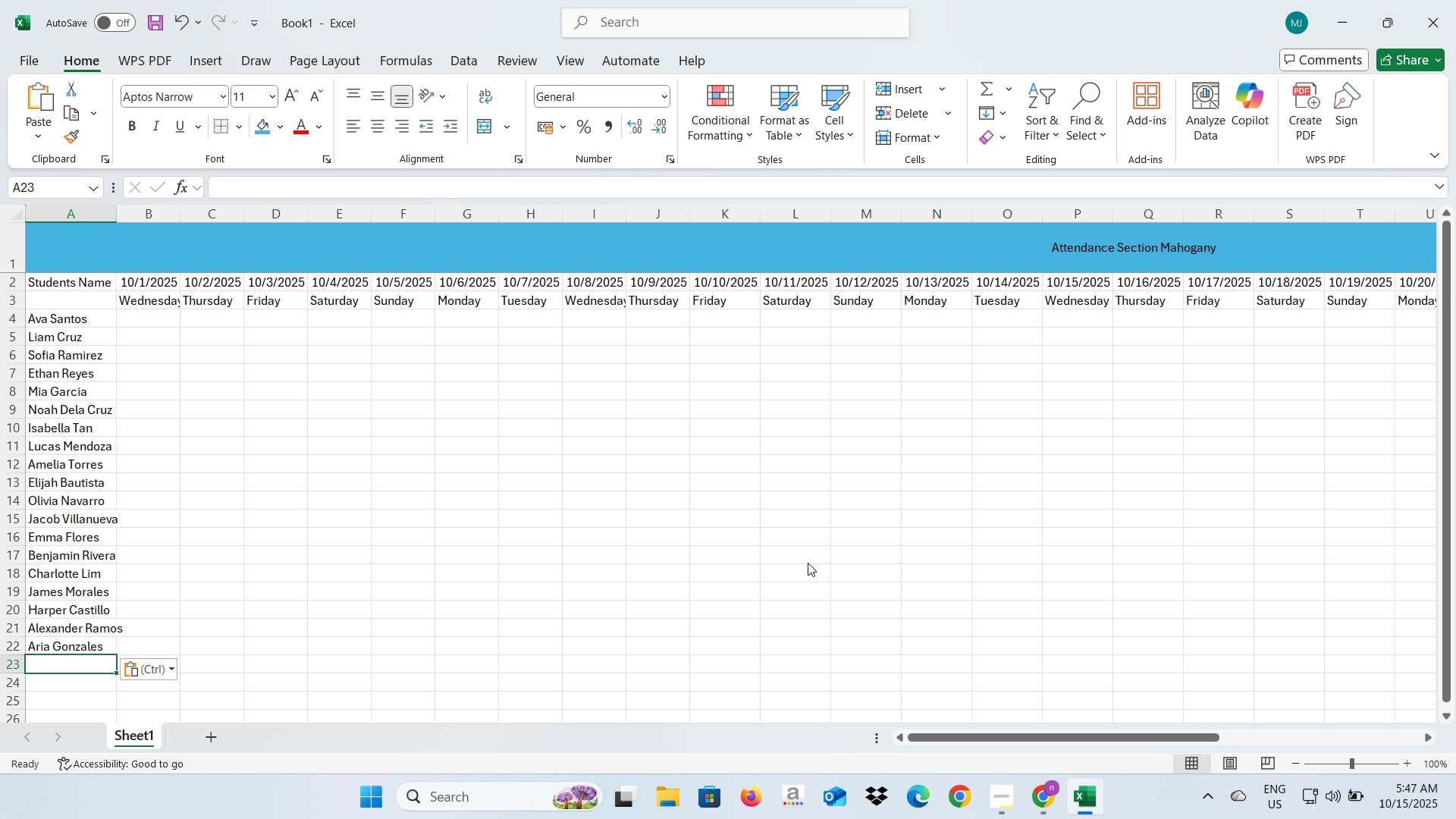 
key(Alt+Tab)
 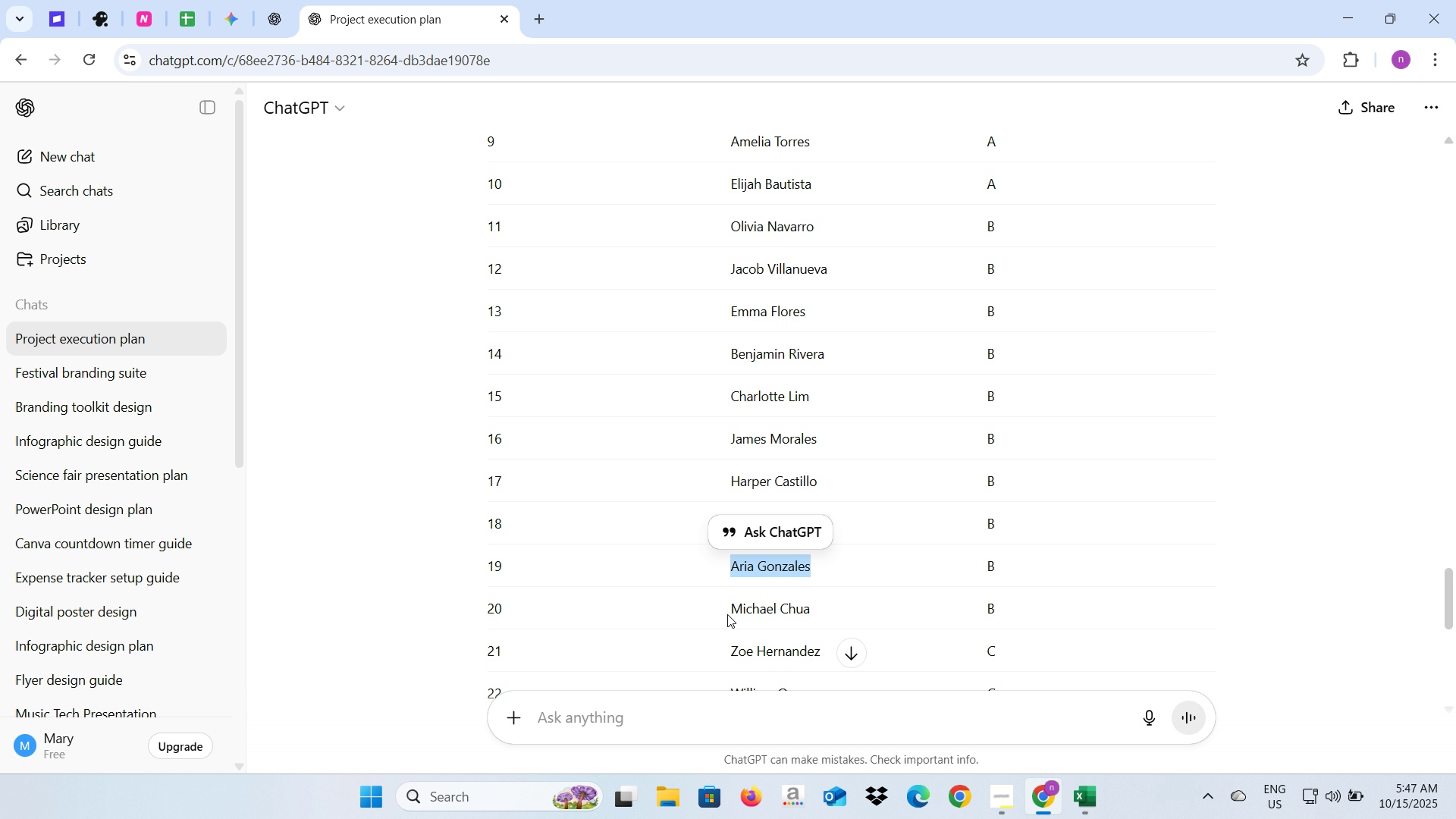 
left_click_drag(start_coordinate=[727, 609], to_coordinate=[809, 608])
 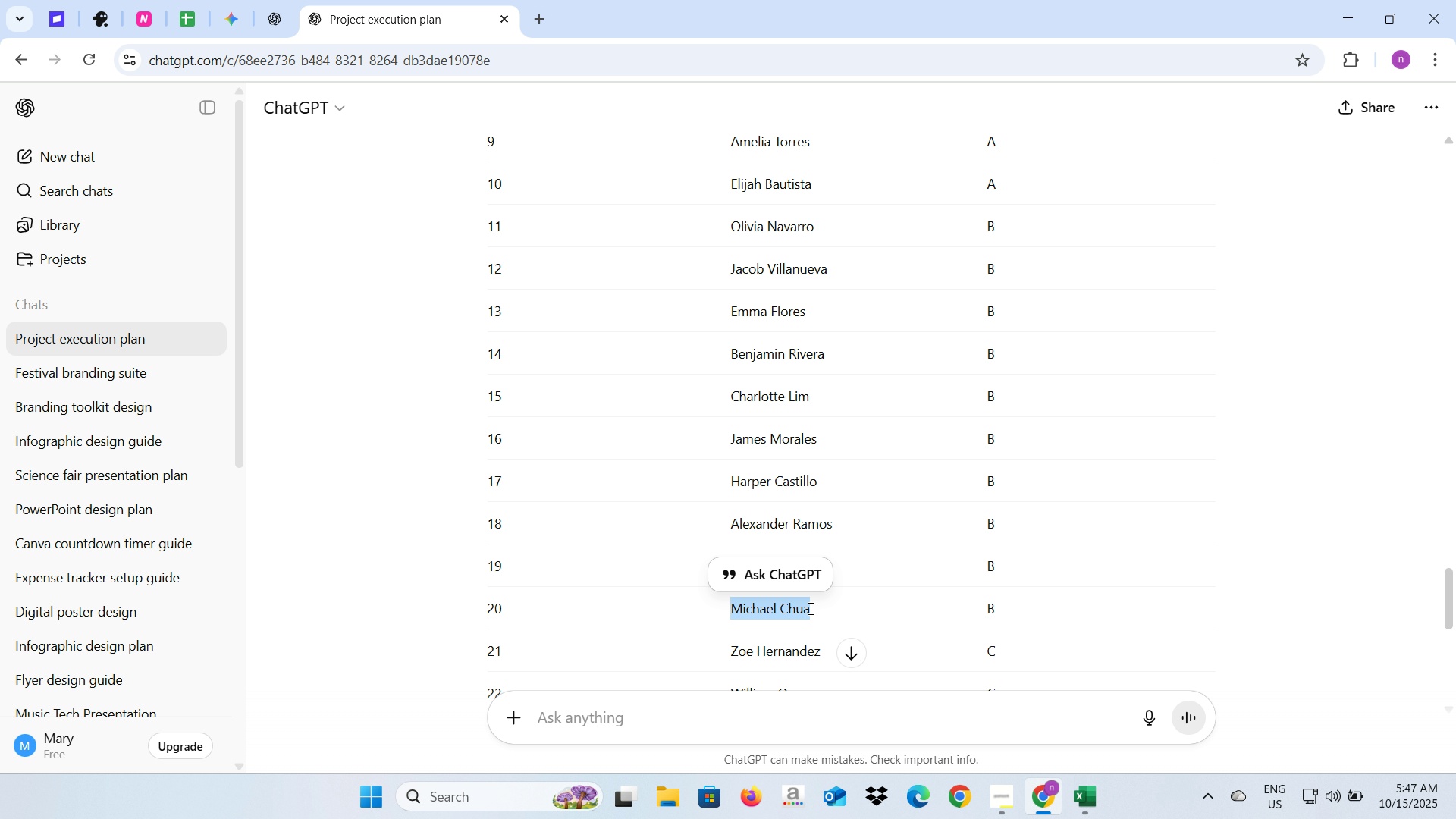 
key(Control+C)
 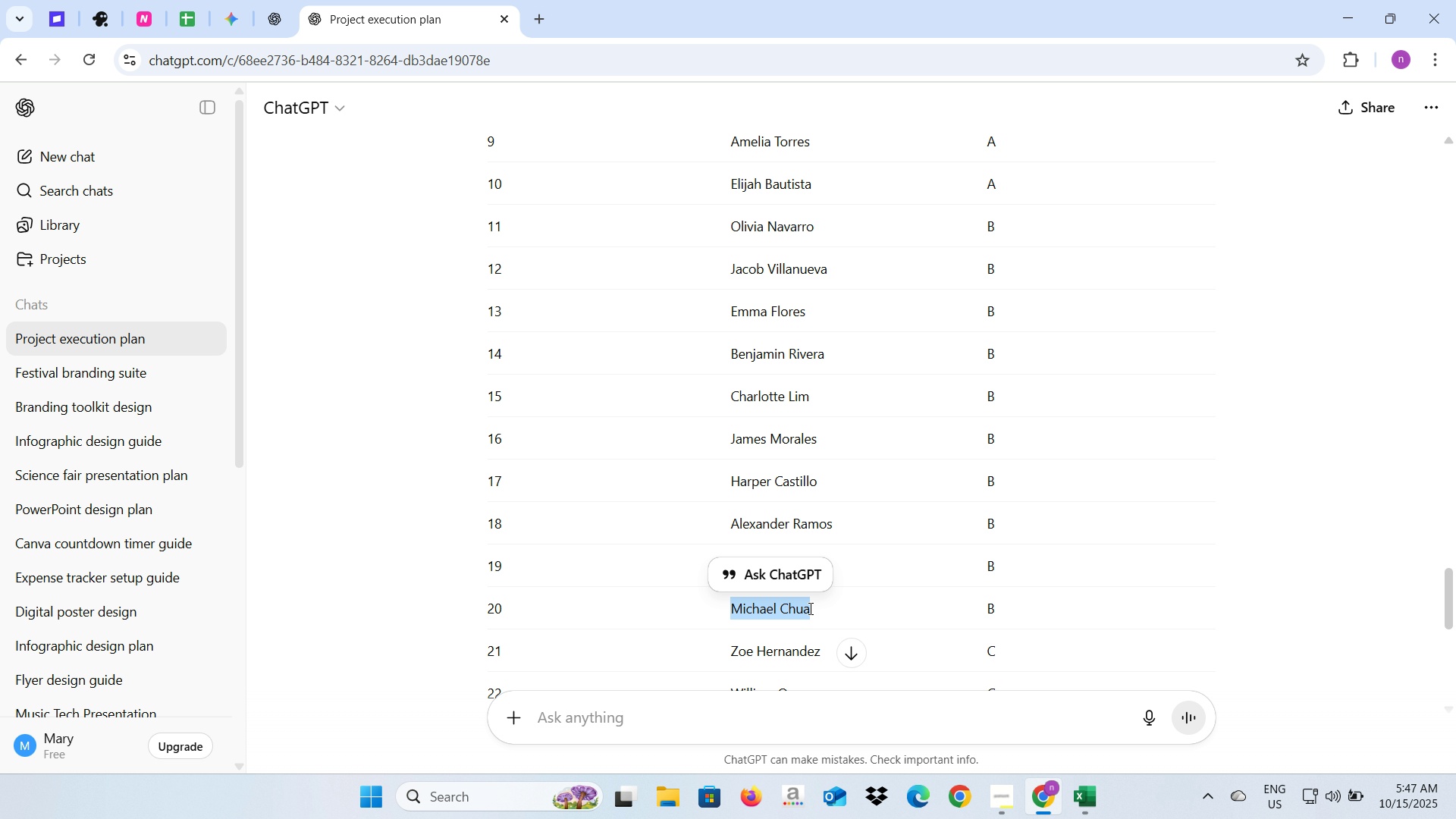 
key(Control+C)
 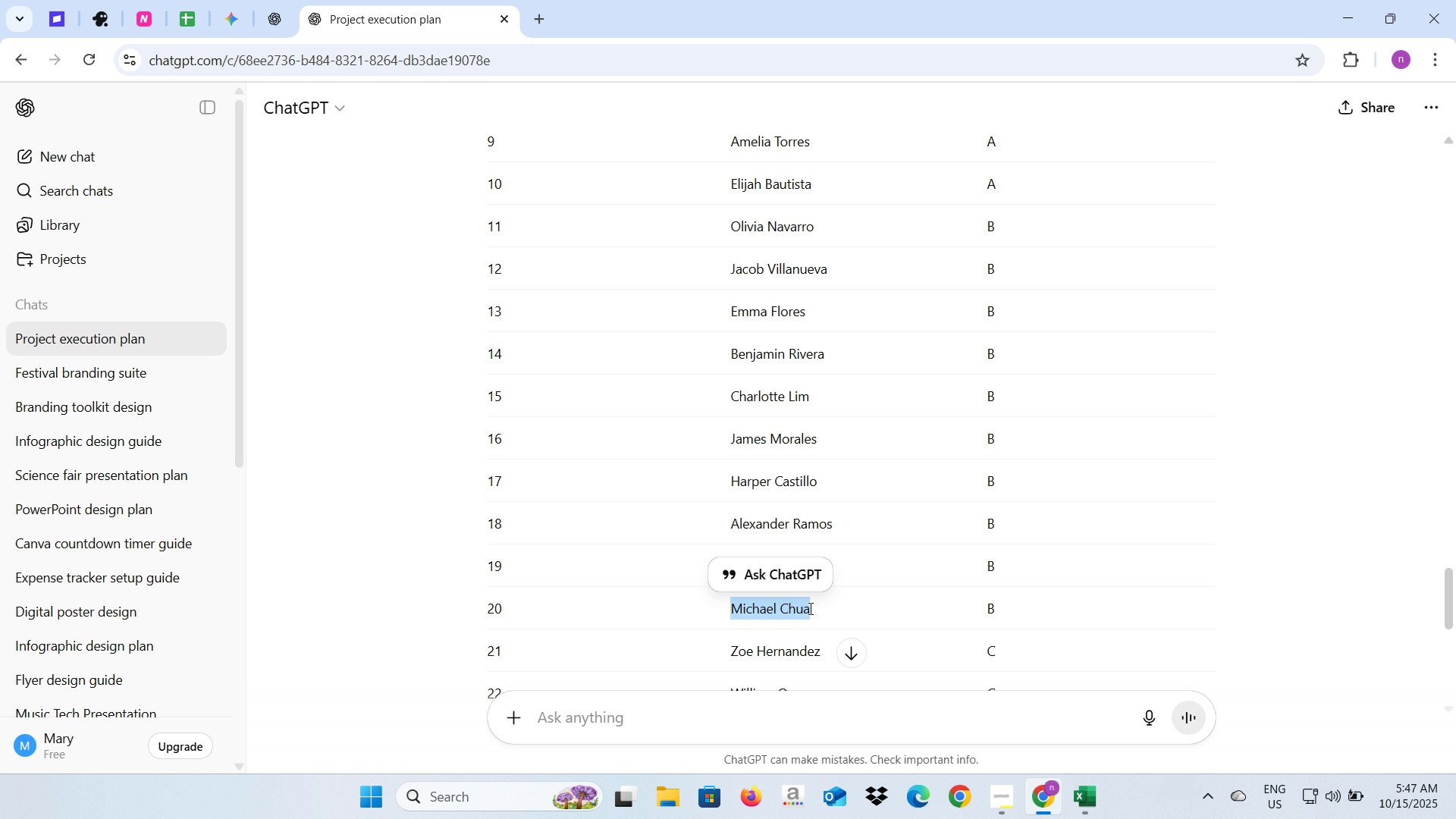 
key(Alt+AltLeft)
 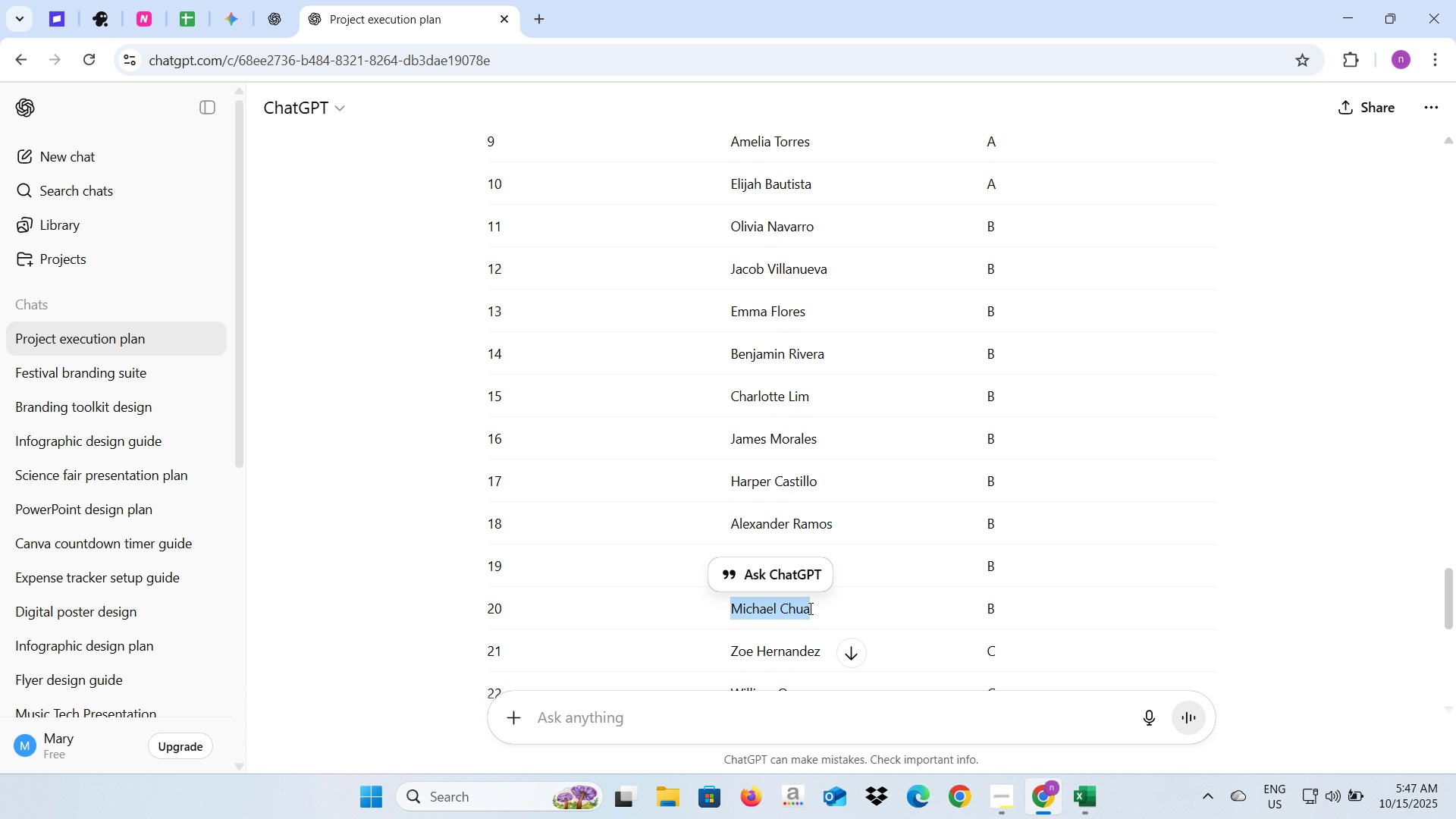 
key(Alt+Tab)
 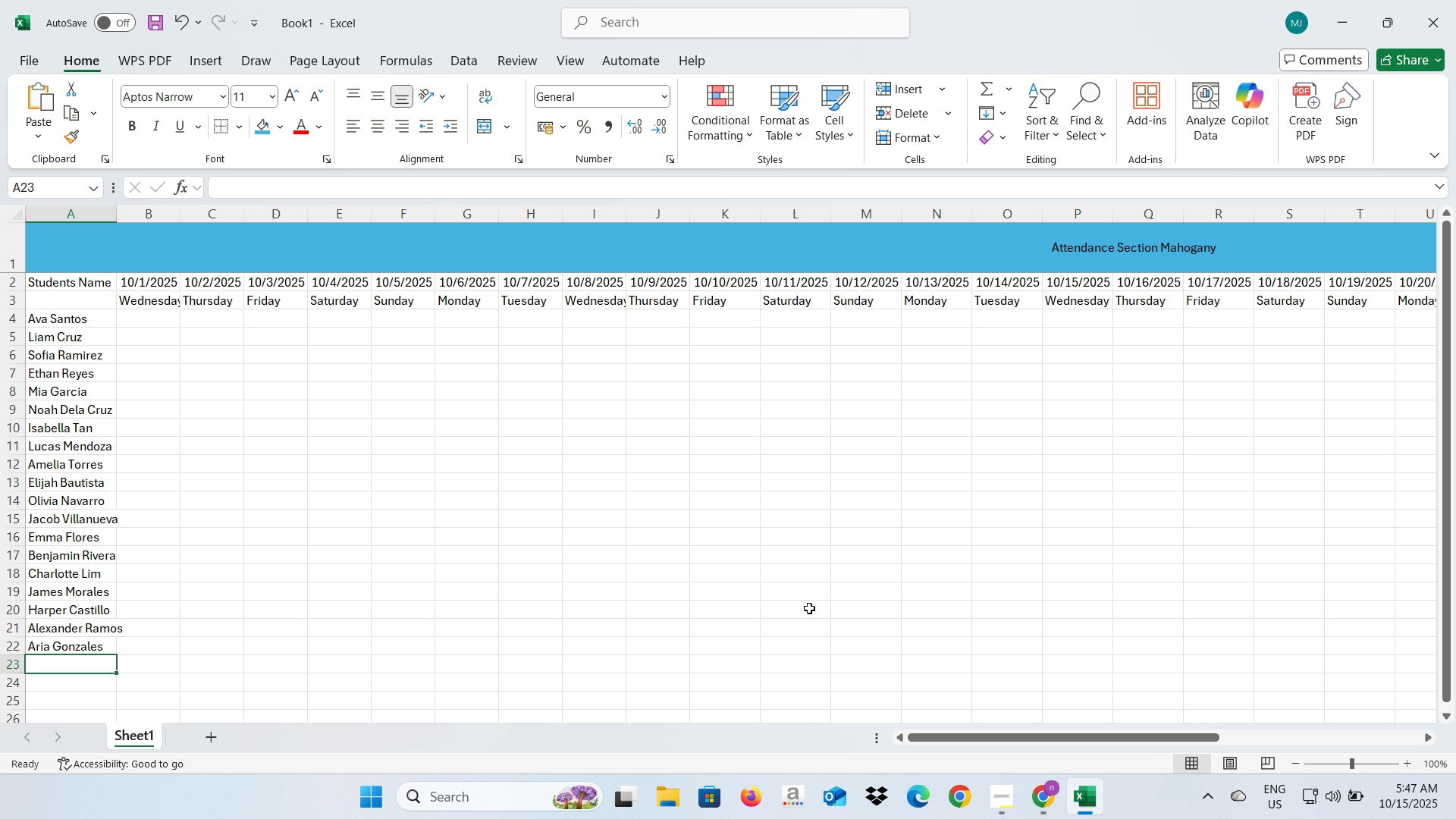 
key(Control+ControlLeft)
 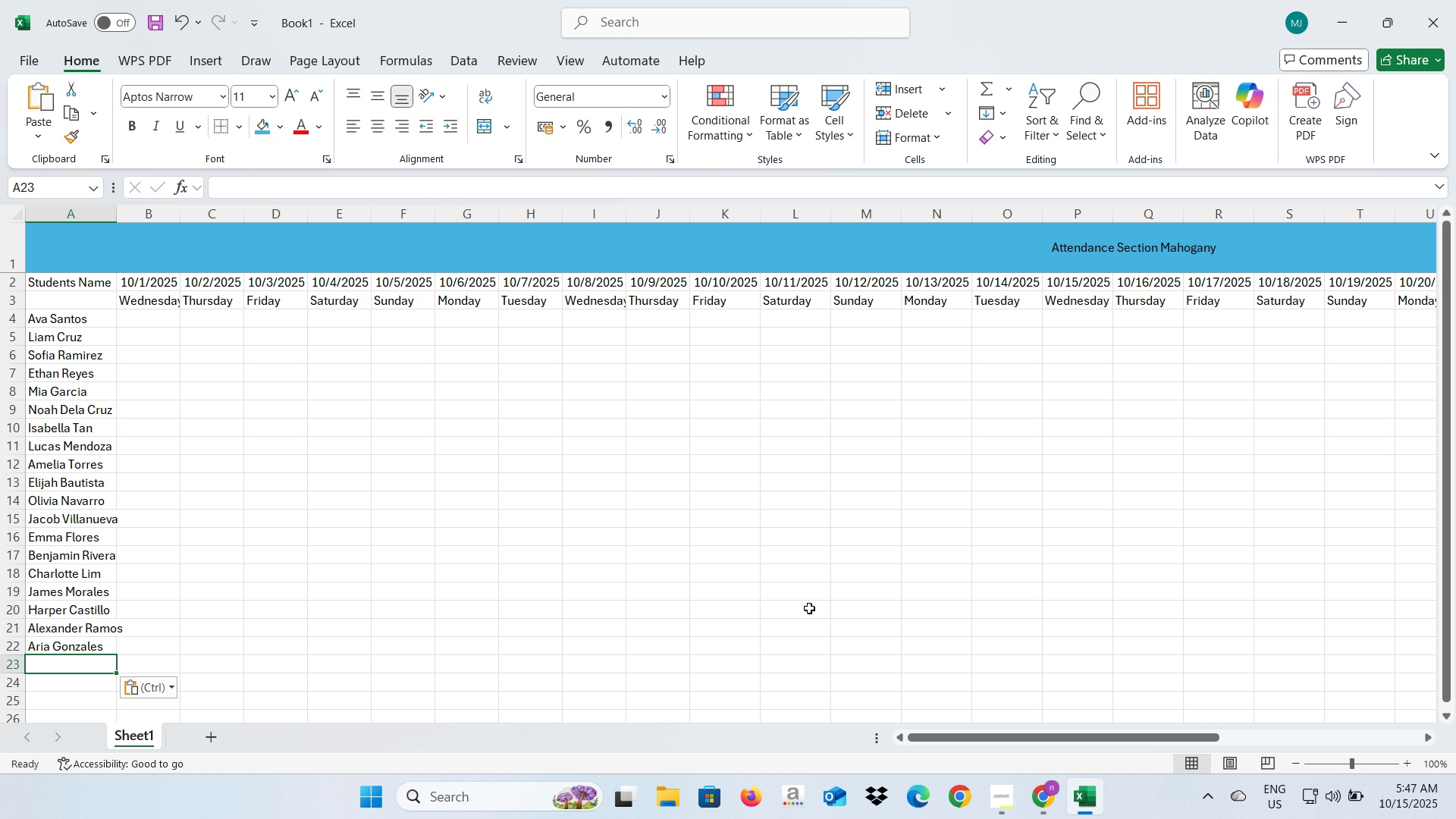 
key(Control+V)
 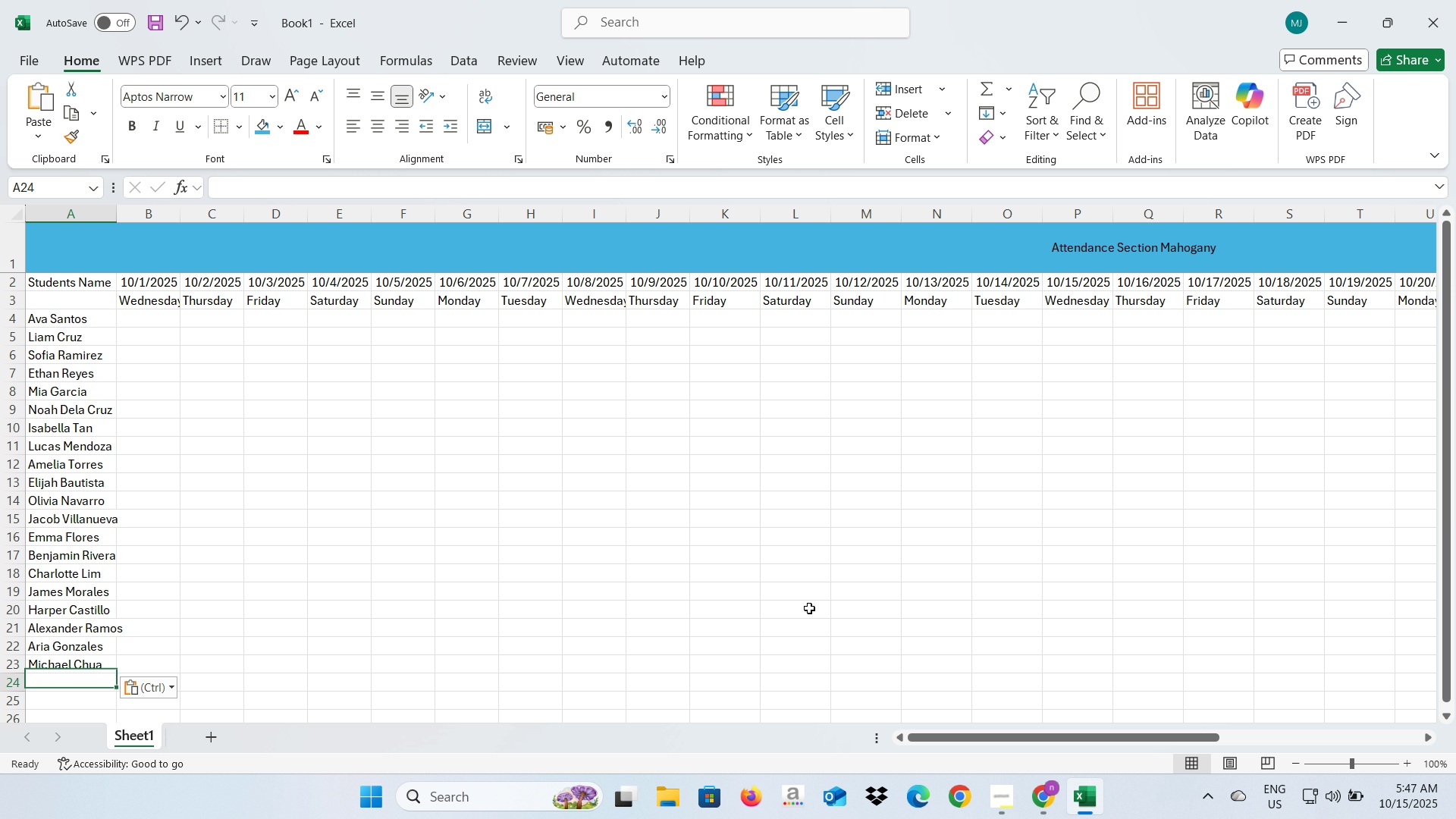 
key(Enter)
 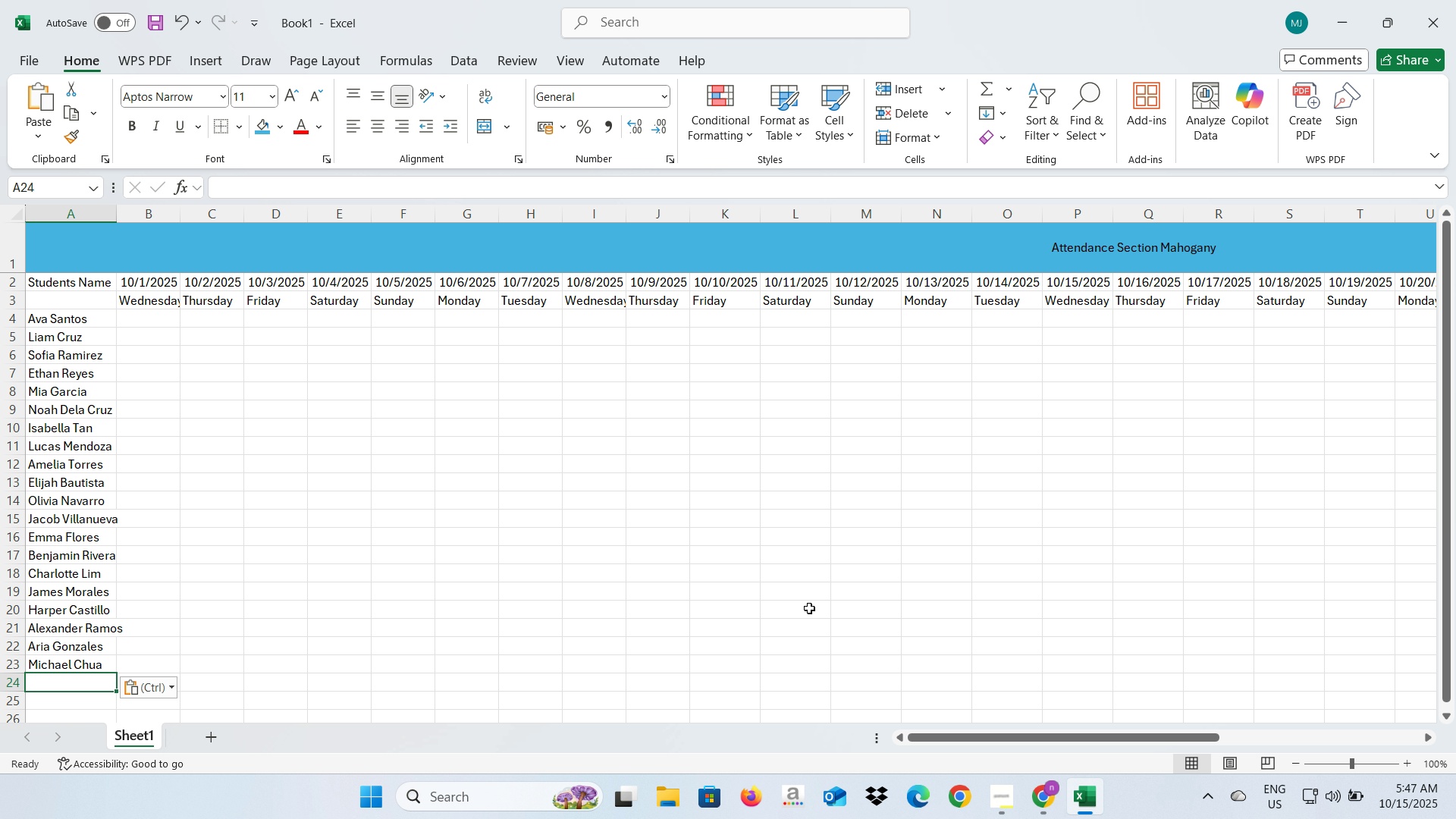 
key(Alt+AltLeft)
 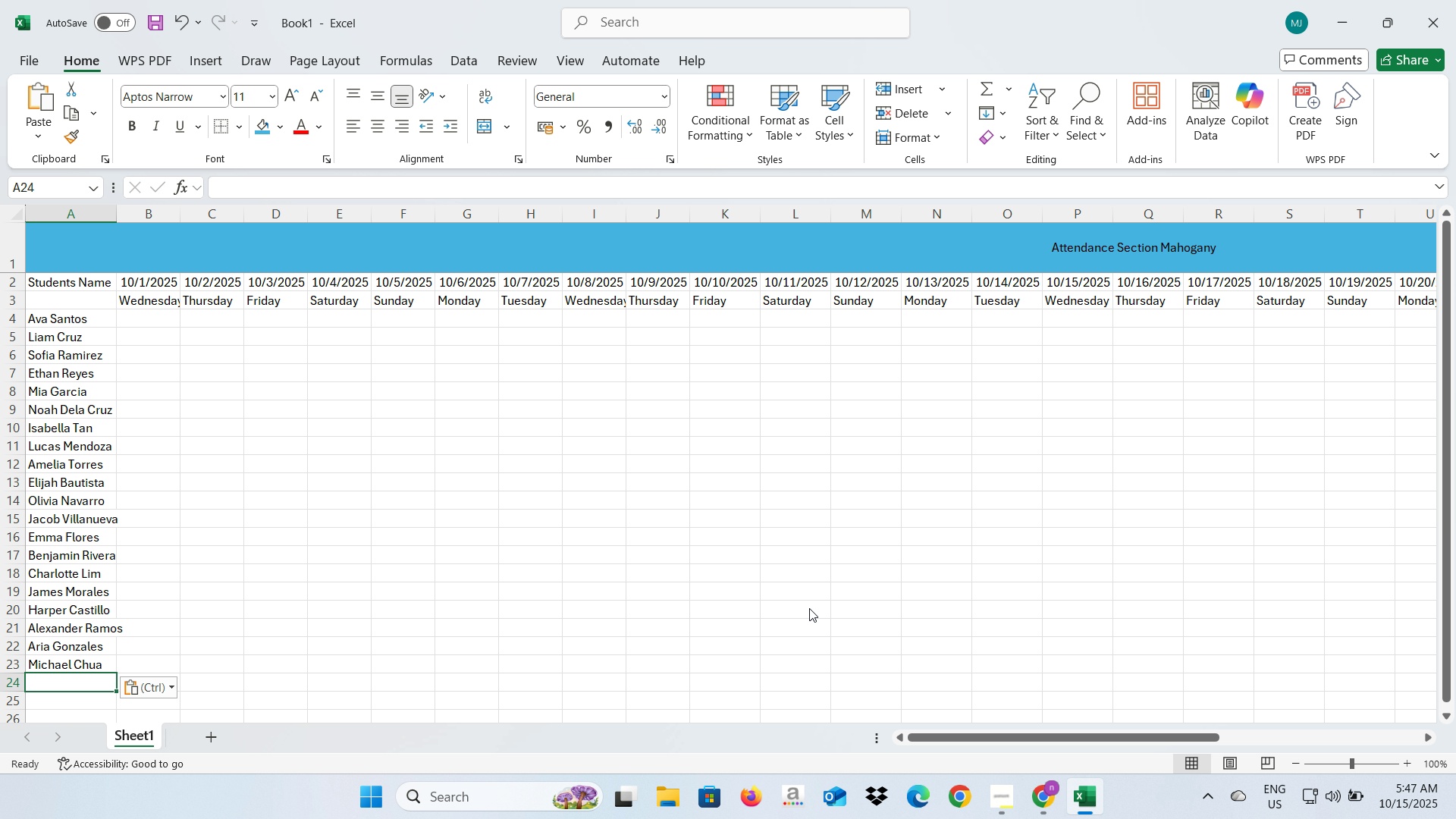 
key(Alt+Tab)
 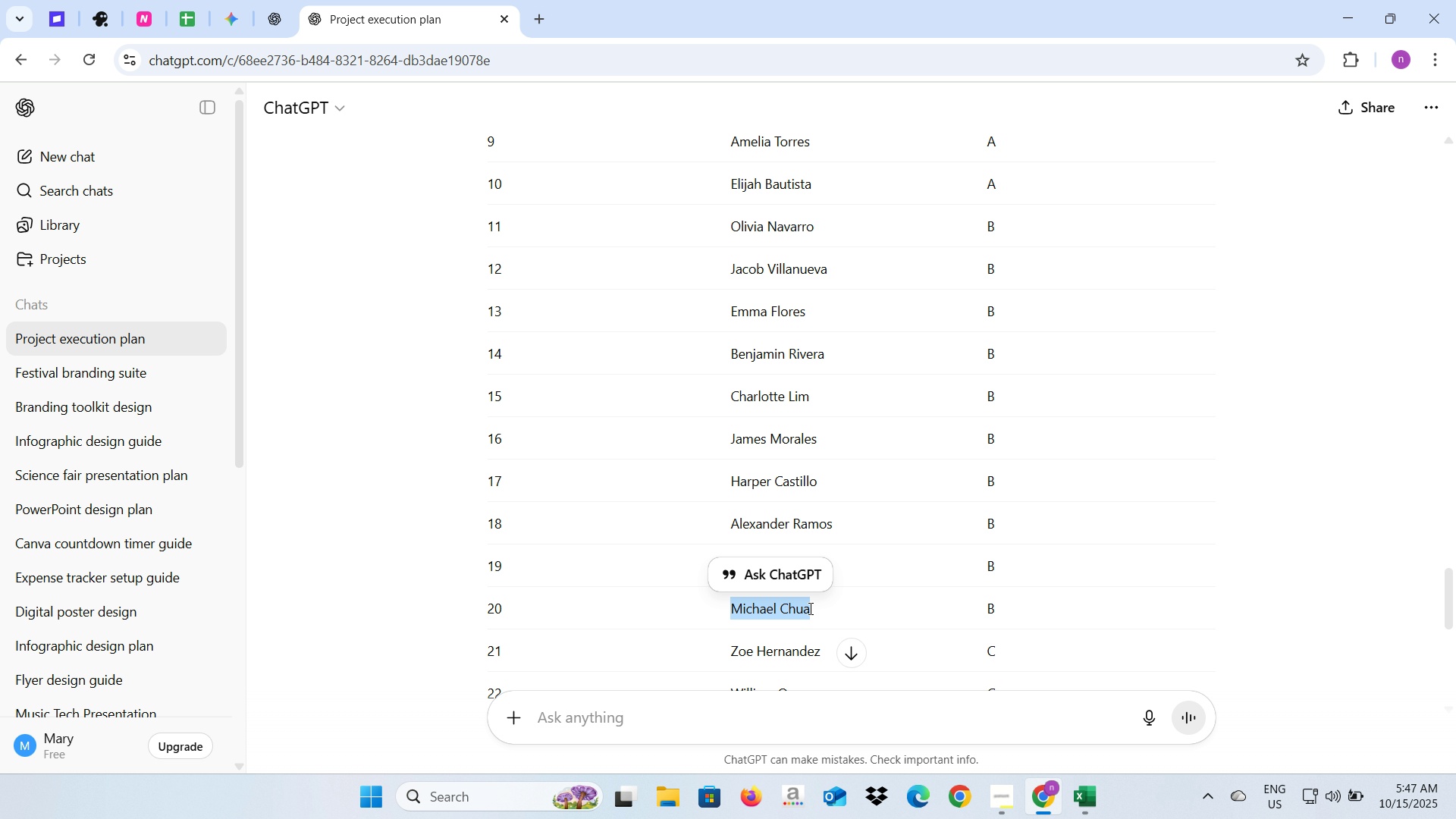 
scroll: coordinate [773, 469], scroll_direction: down, amount: 3.0
 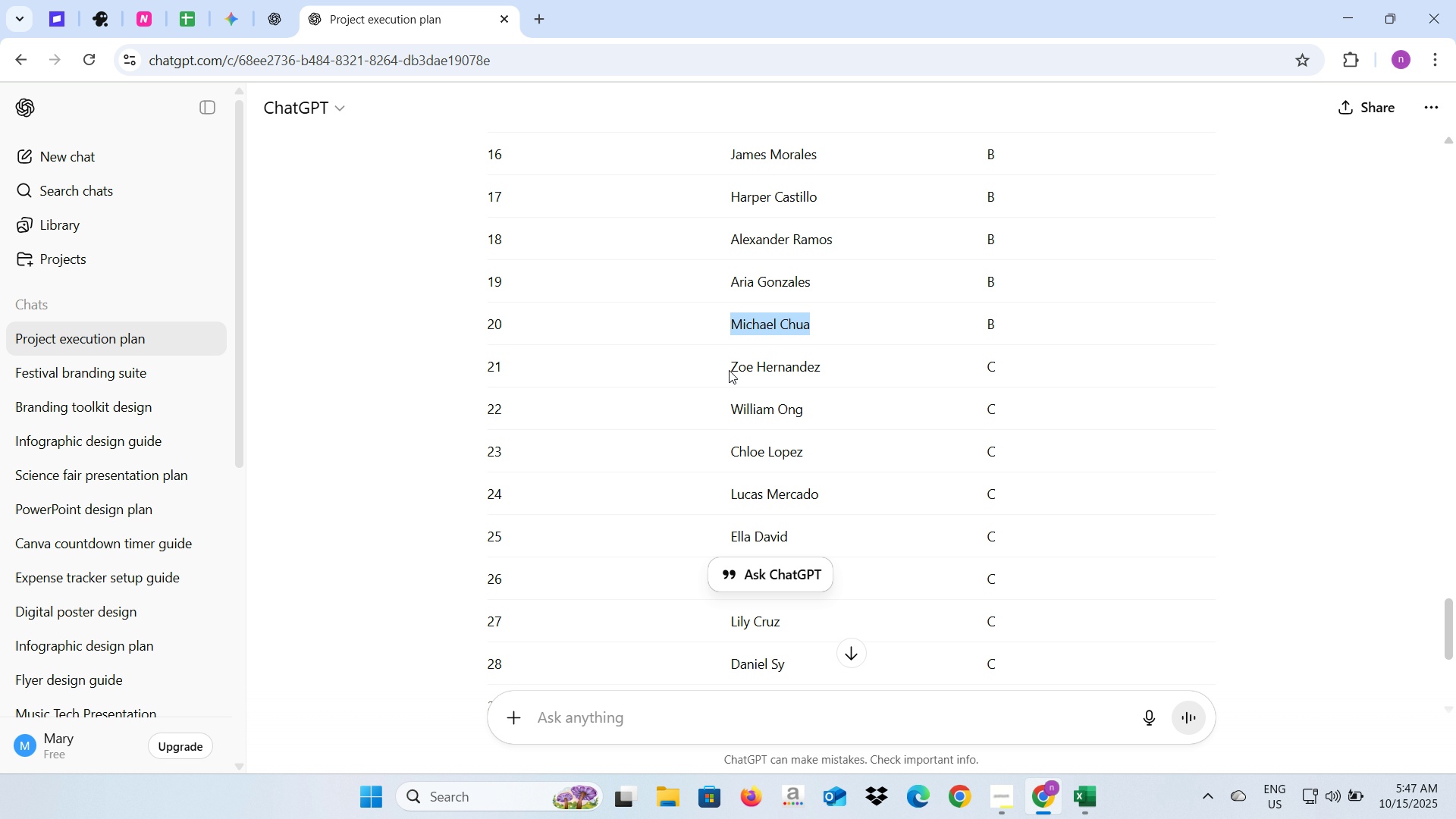 
left_click_drag(start_coordinate=[729, 370], to_coordinate=[819, 372])
 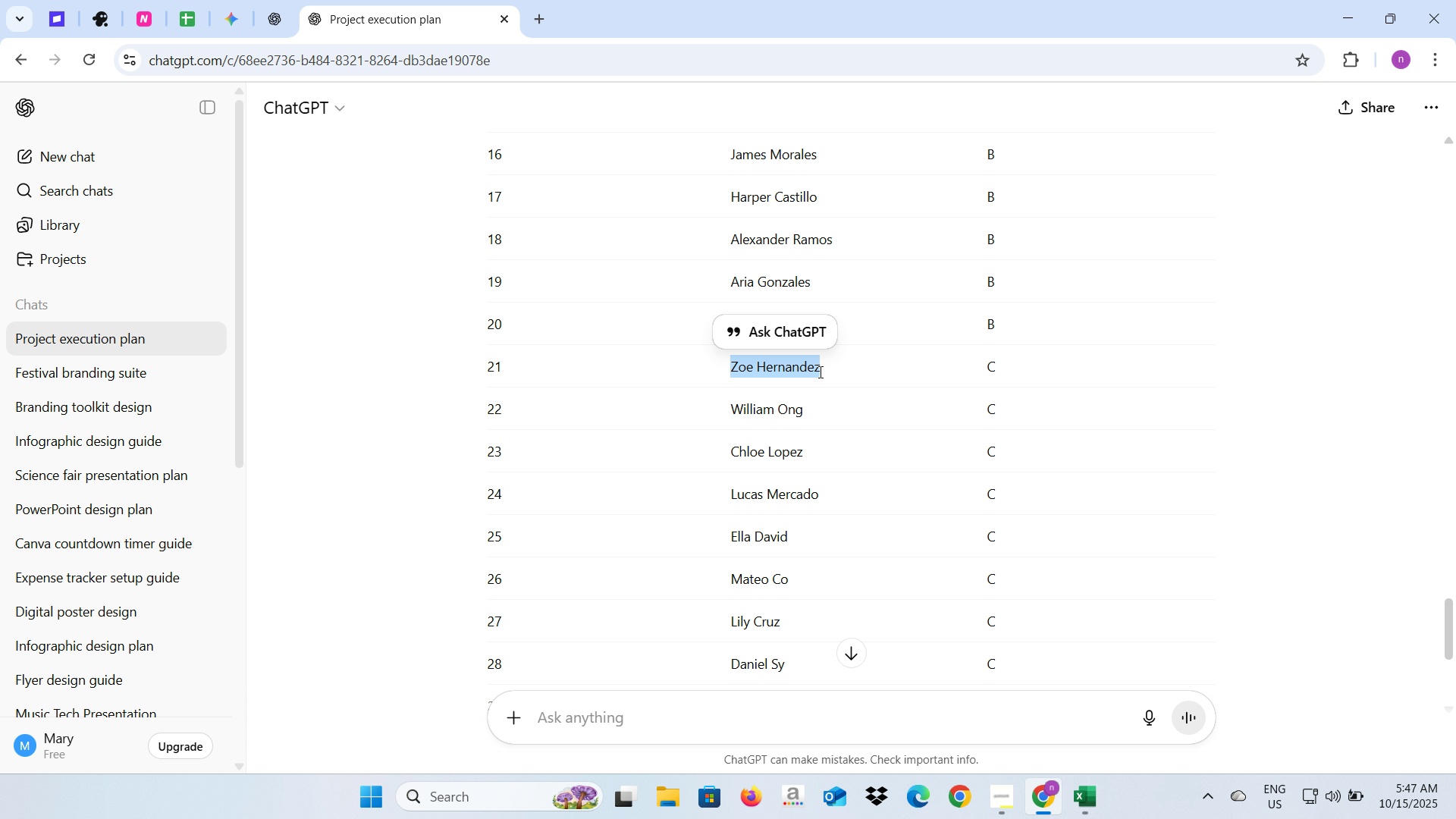 
key(Control+C)
 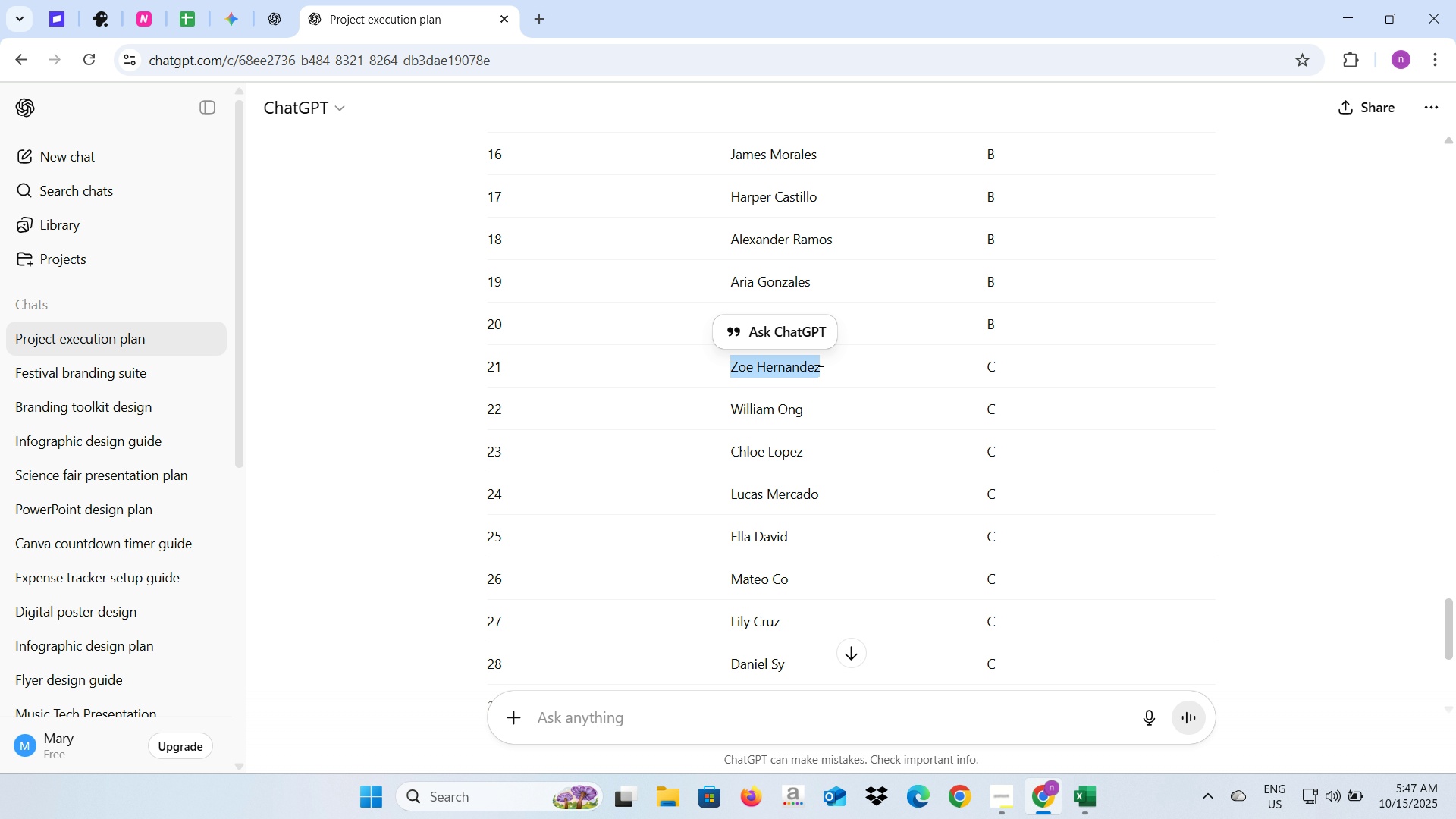 
key(Alt+AltLeft)
 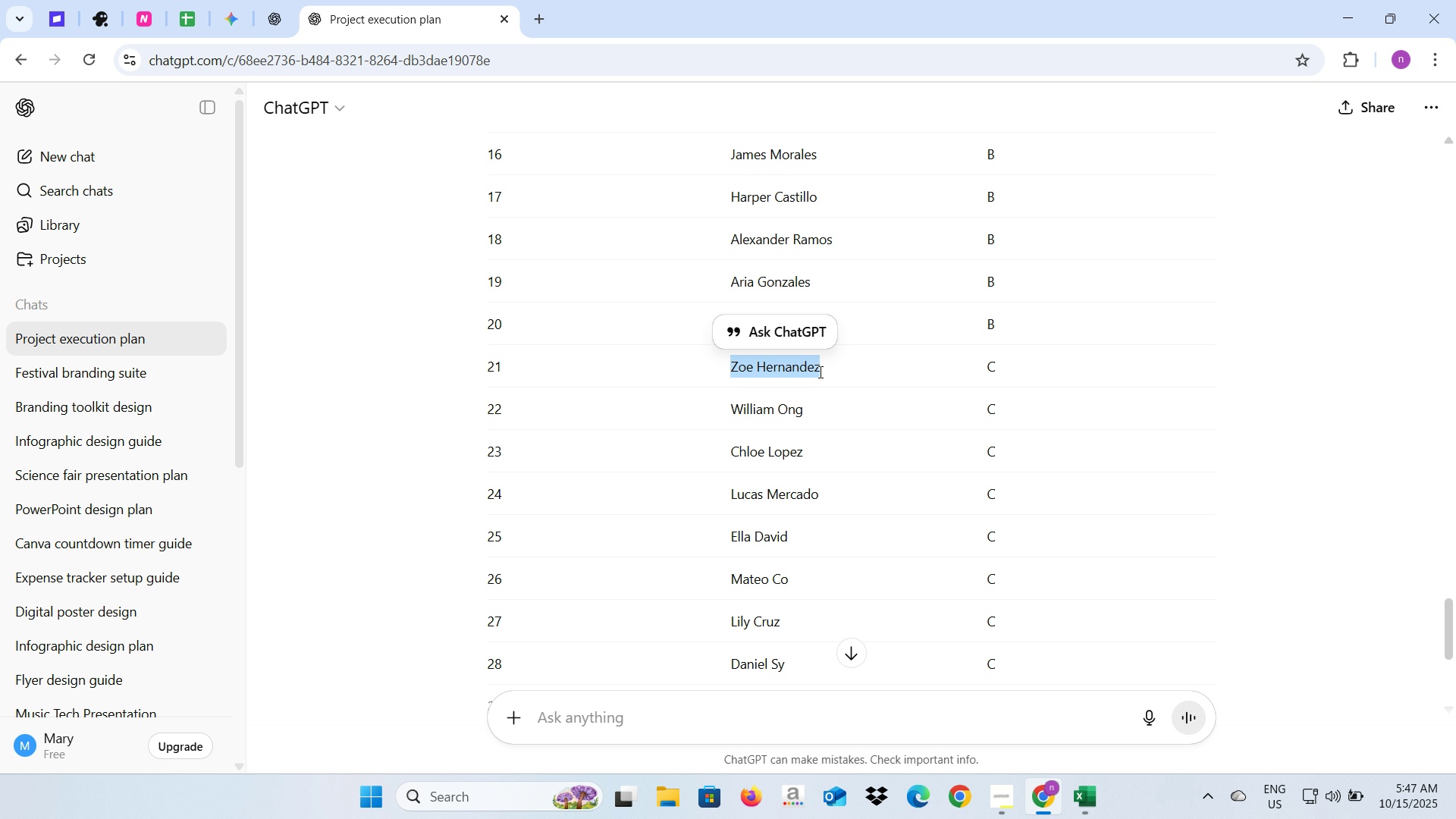 
key(Alt+Tab)
 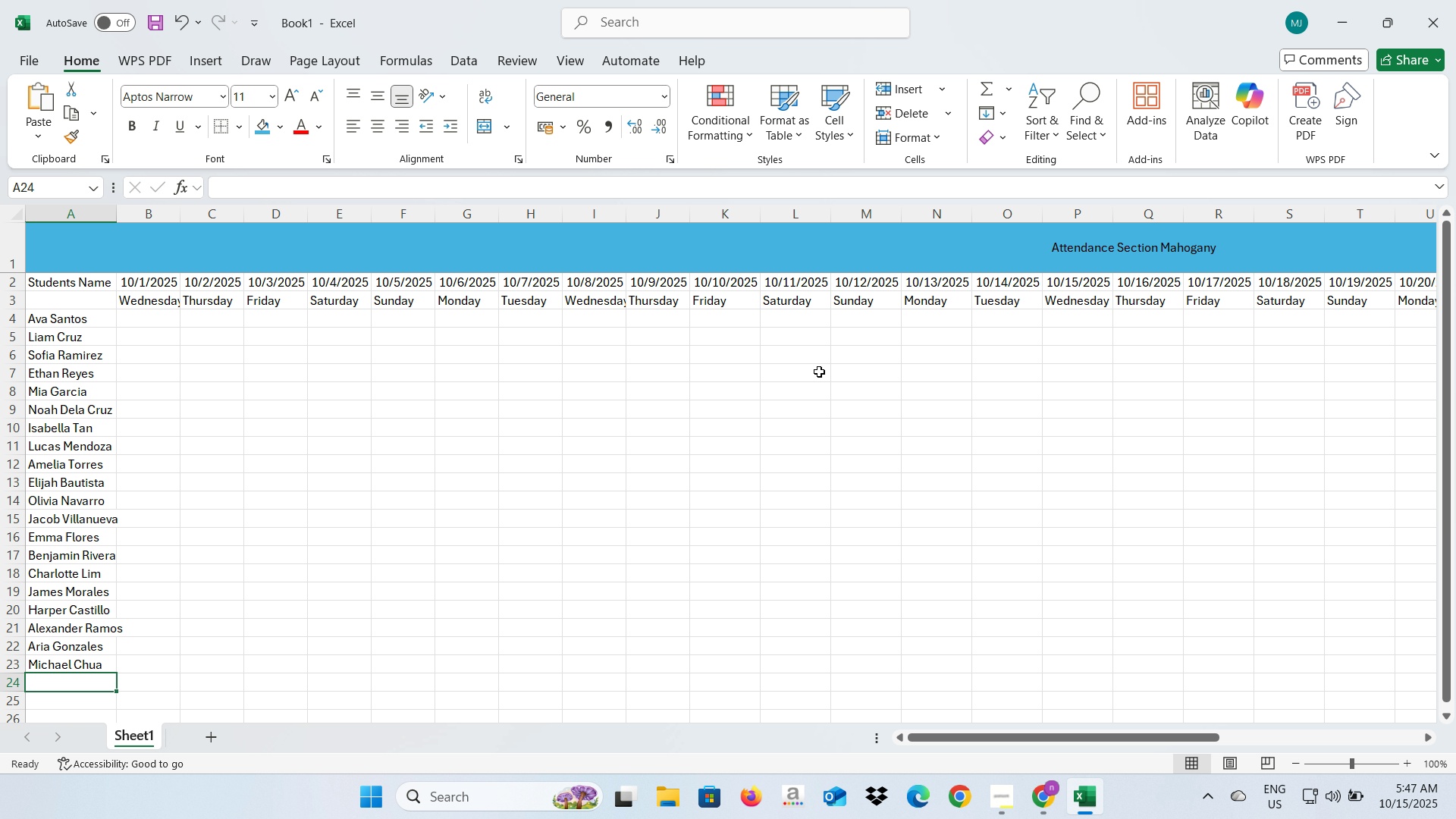 
key(Control+V)
 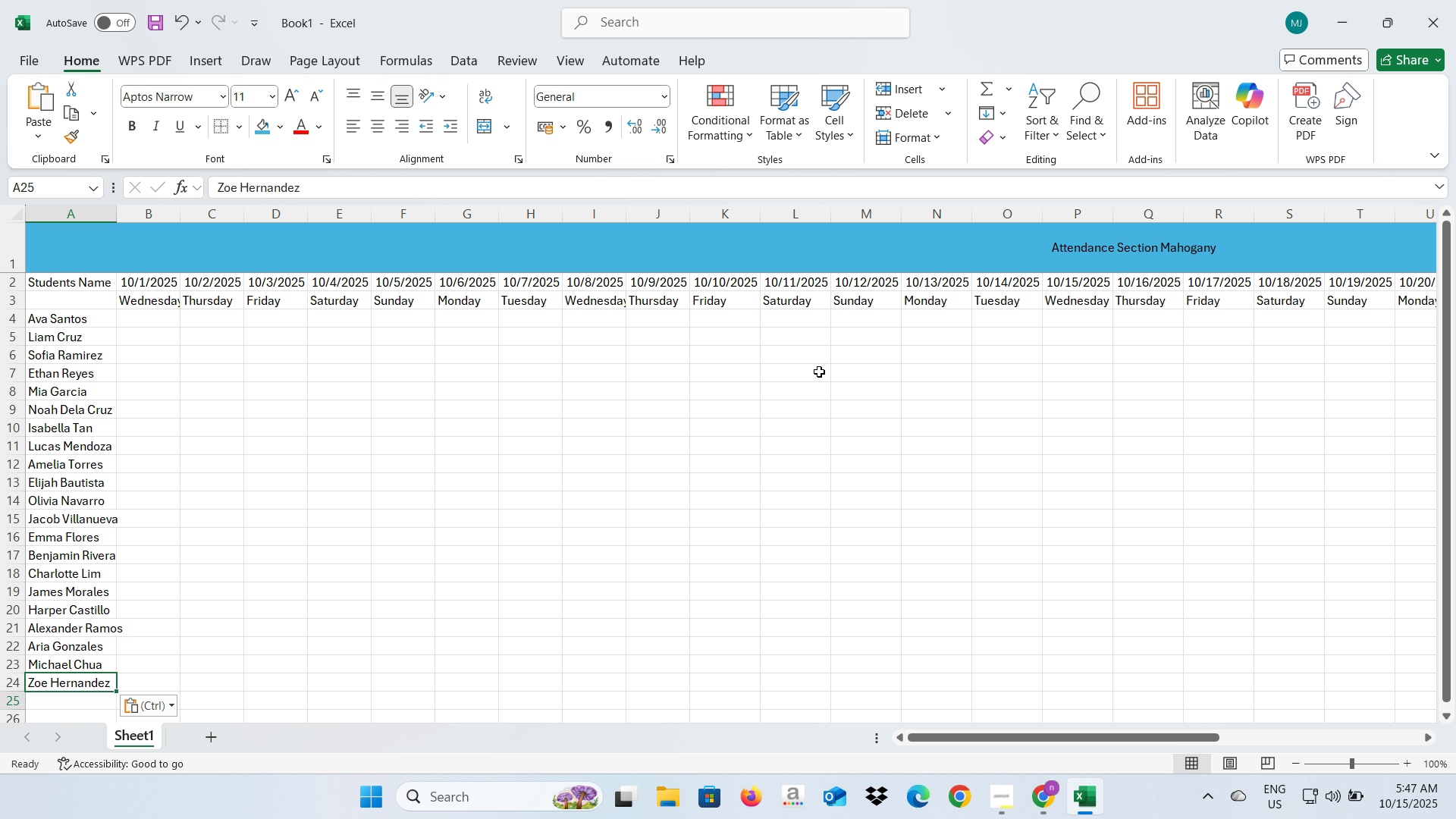 
key(Enter)
 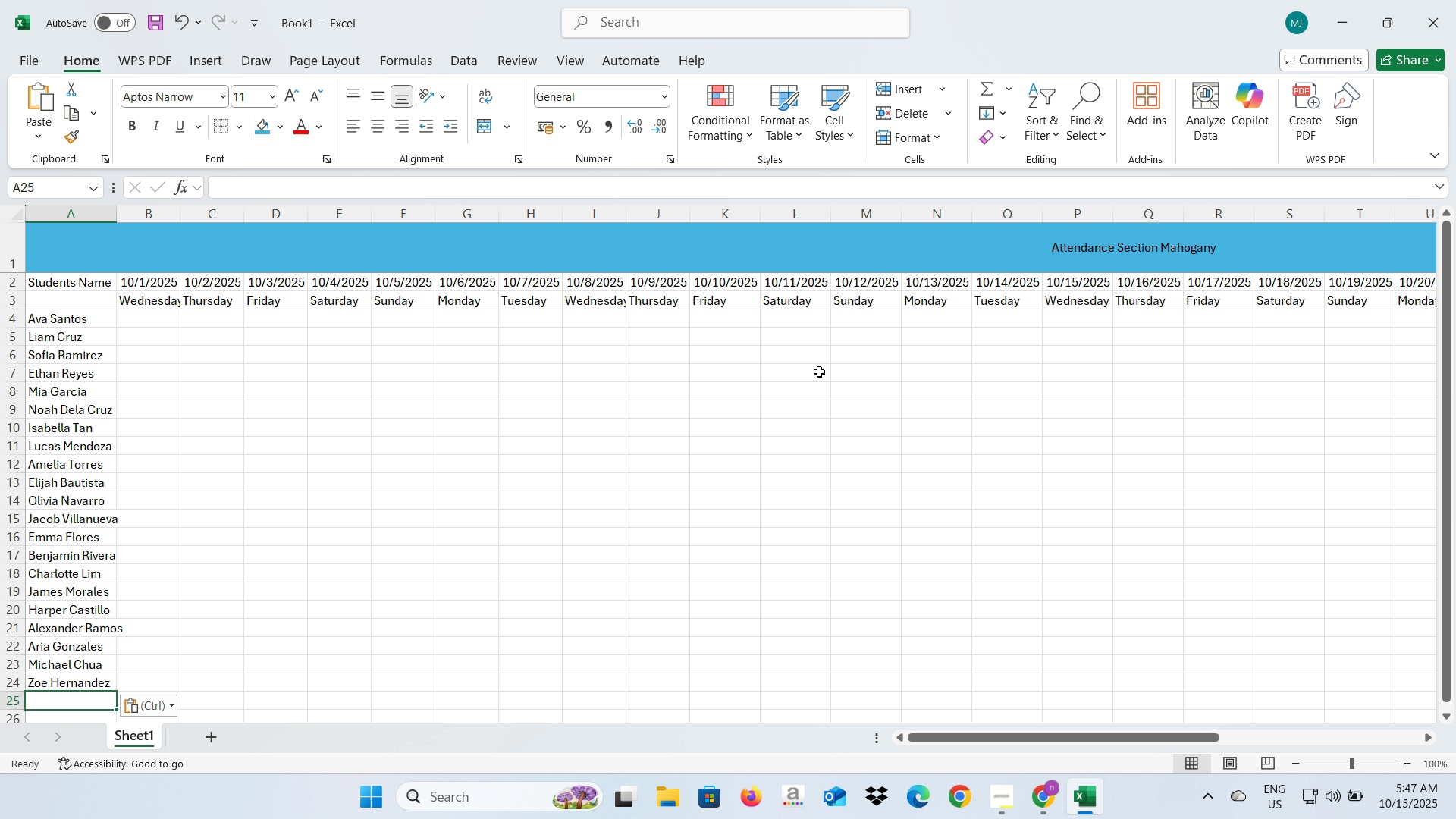 
key(Alt+AltLeft)
 